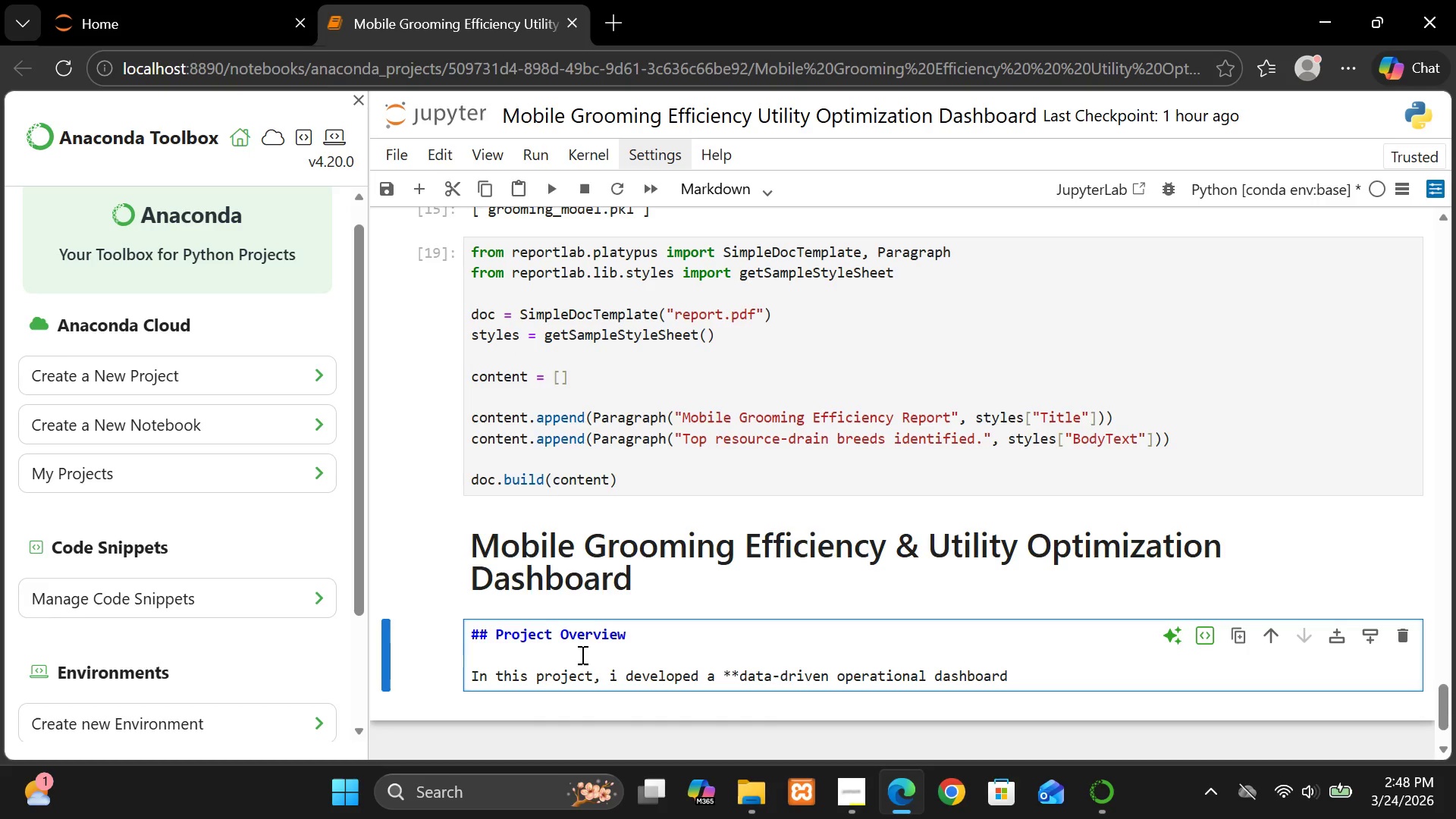 
type(** for )
 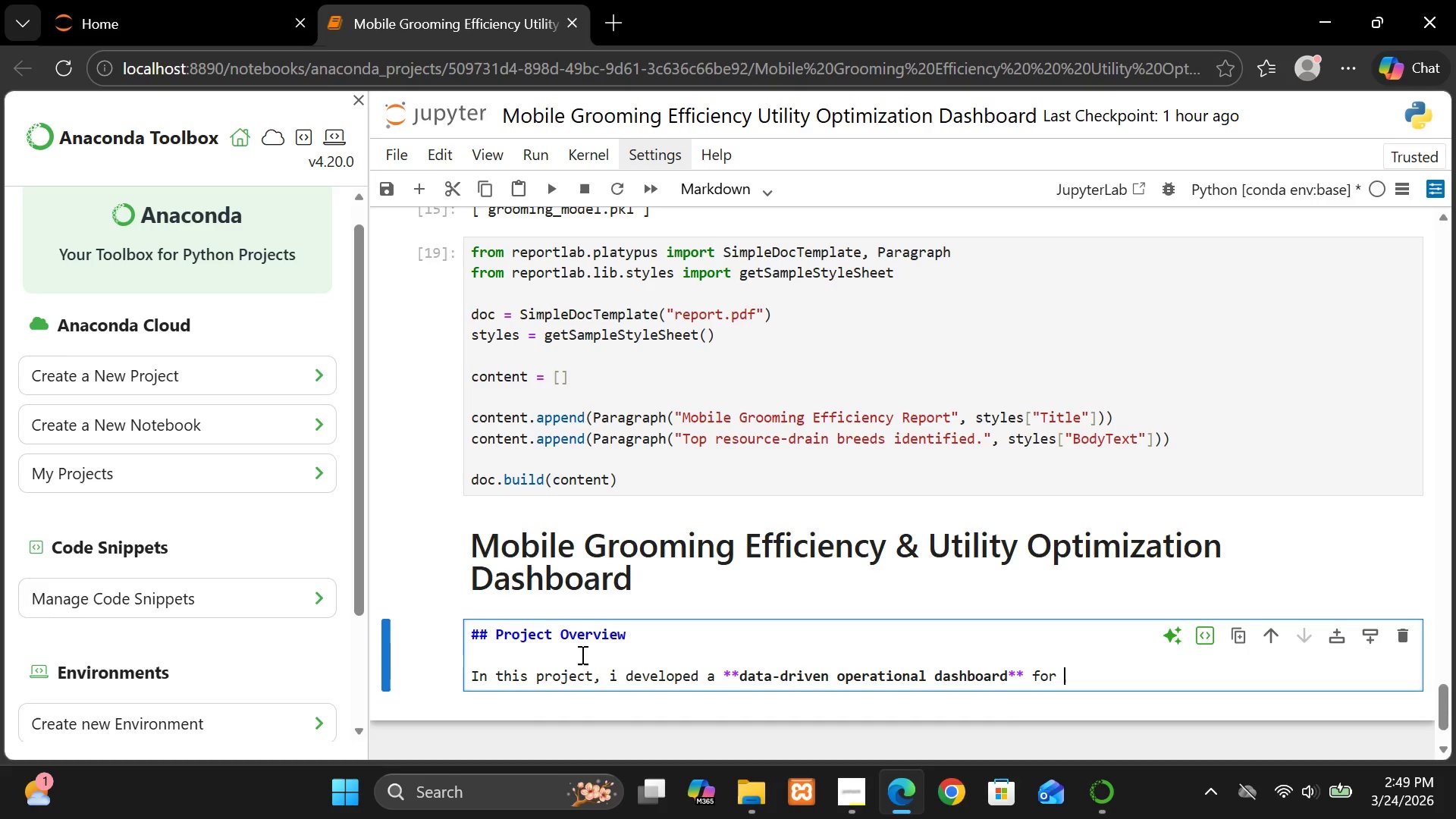 
type(*Paws=)
key(Backspace)
type(-)
 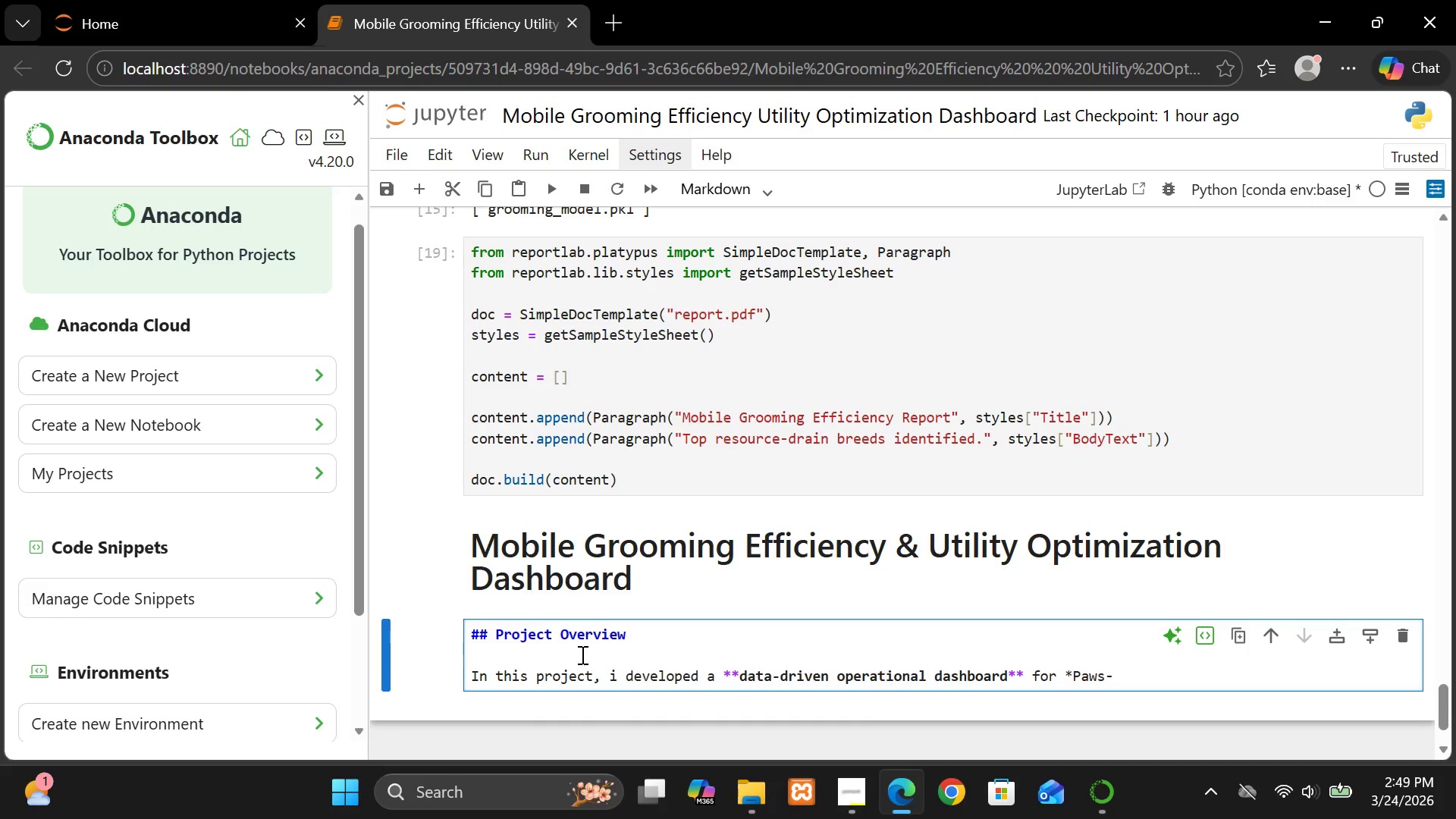 
type(on )
key(Backspace)
type(-)
 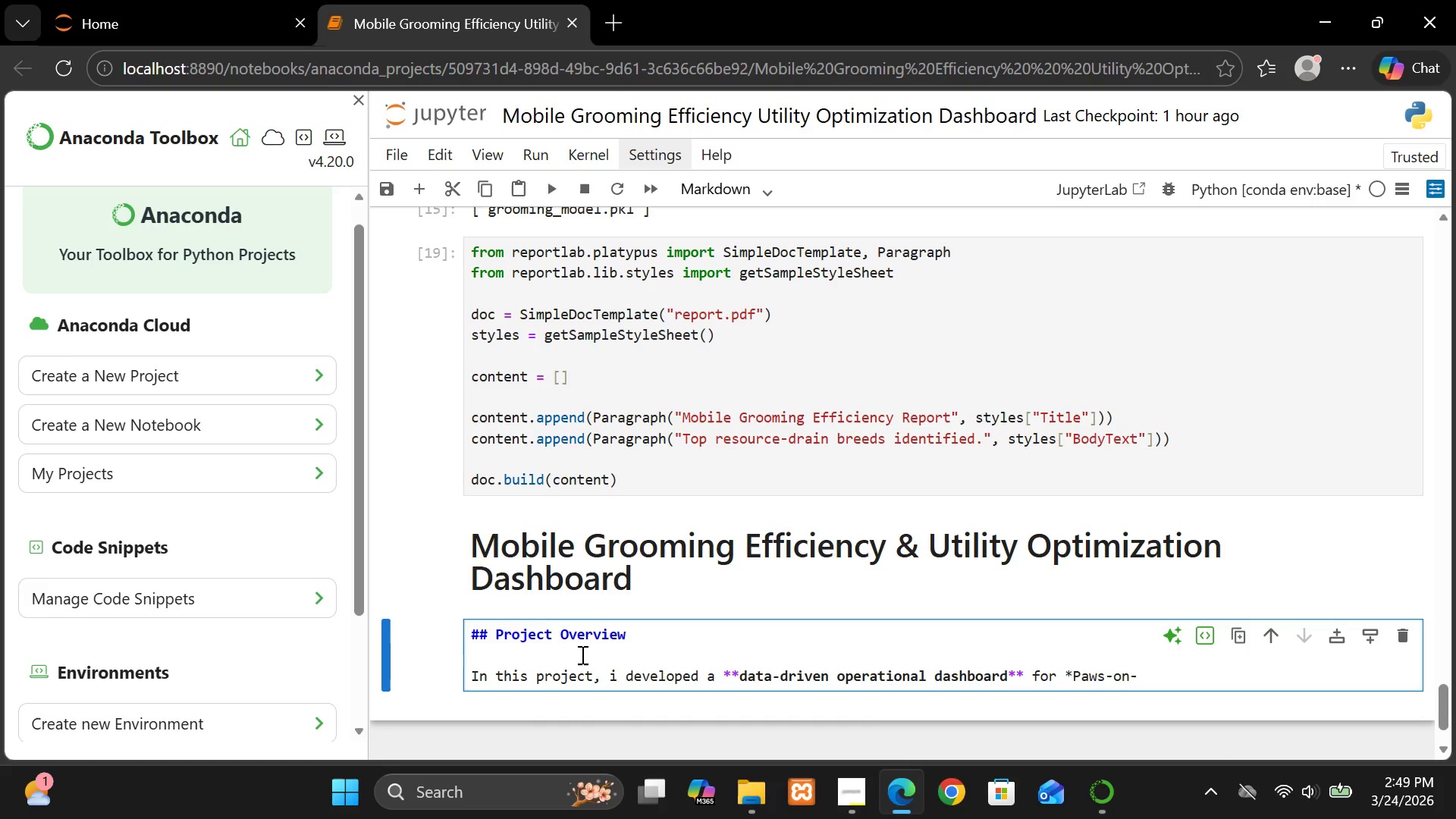 
type(Wheek)
key(Backspace)
type(ls)
 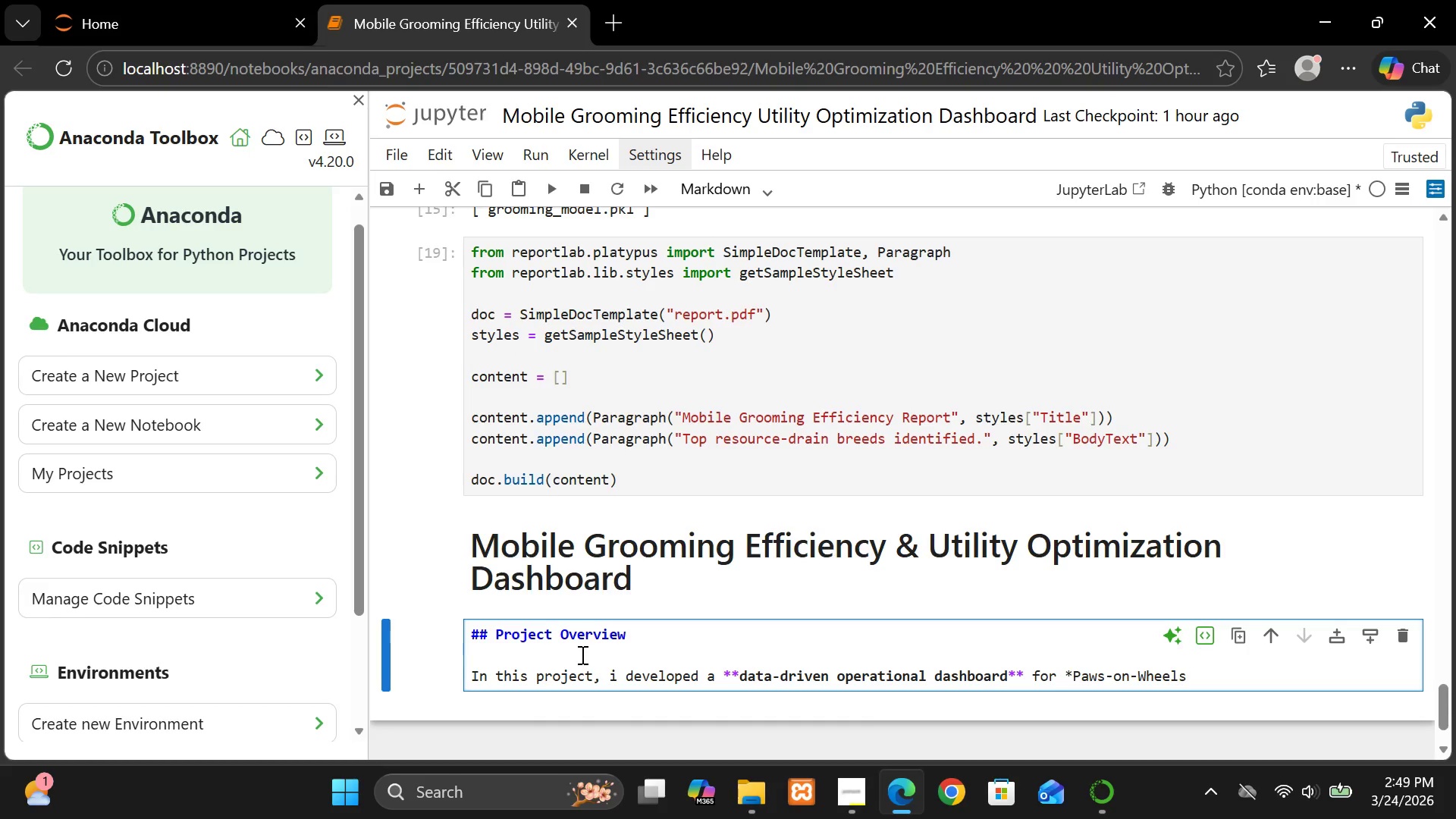 
type(*,A)
key(Backspace)
type( a premium mon)
key(Backspace)
type(bile pet groom)
 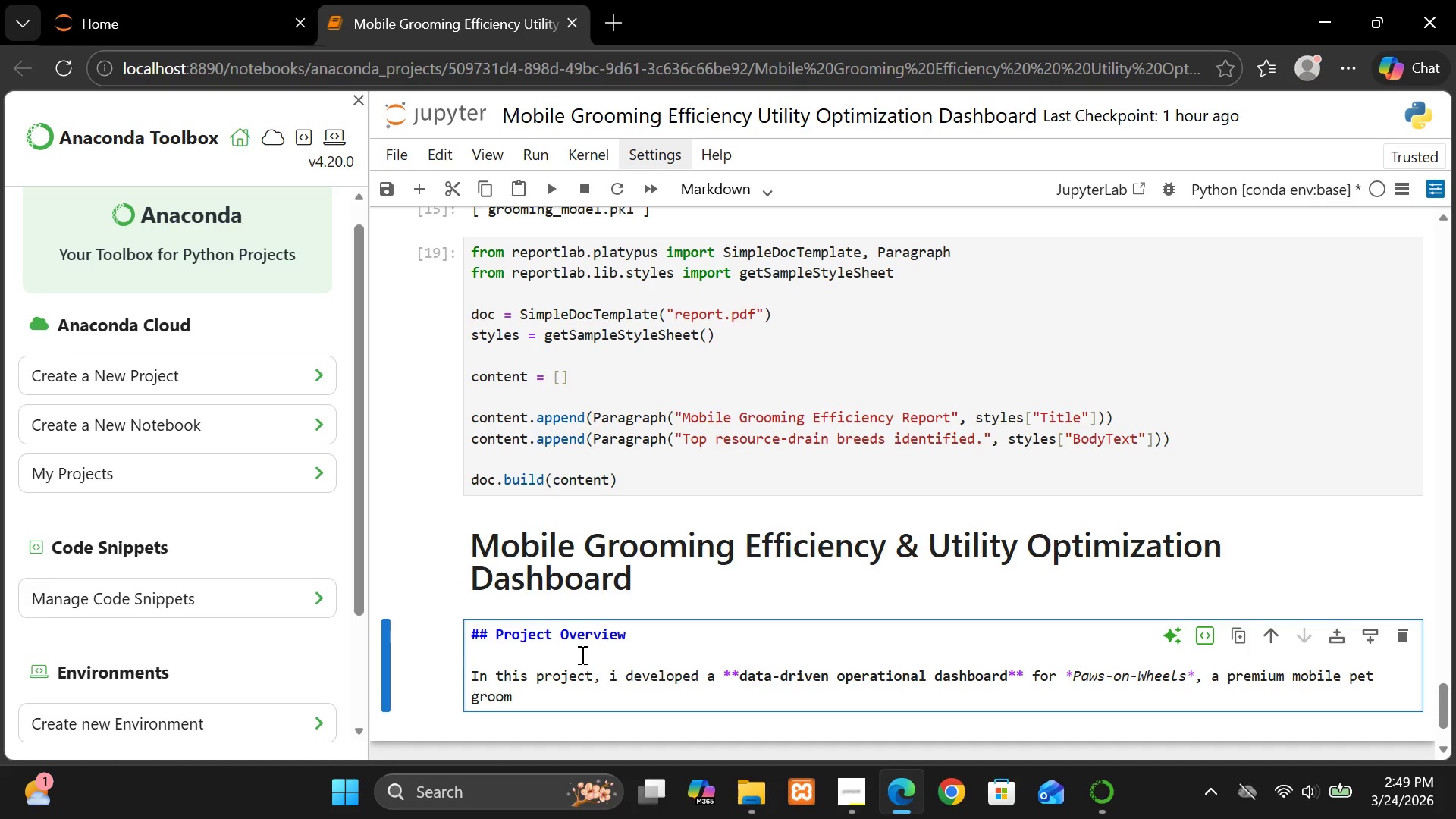 
type(im)
key(Backspace)
type(ng service ed)
key(Backspace)
type(xpe)
key(Backspace)
type(r)
 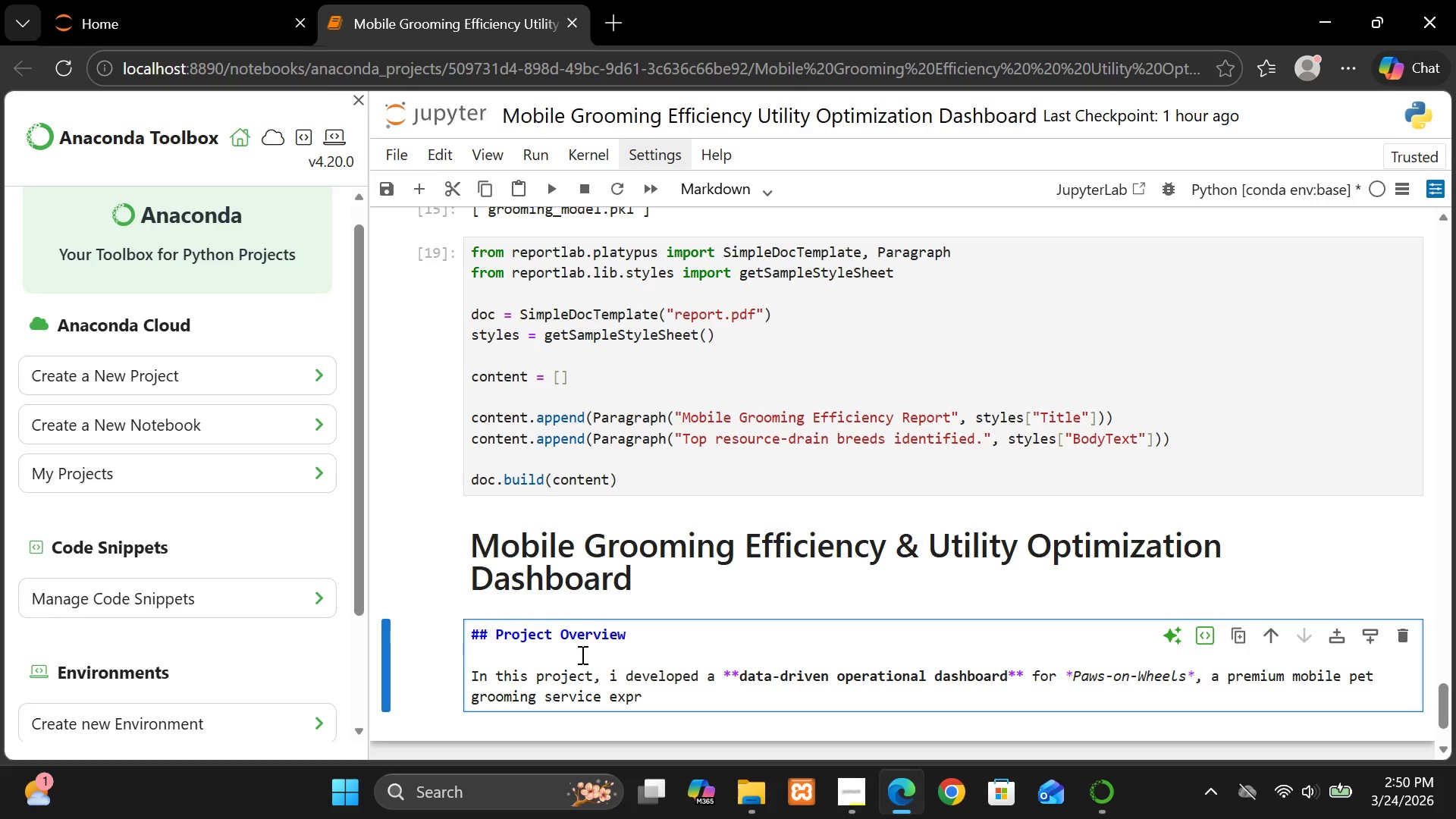 
type(ienci)
 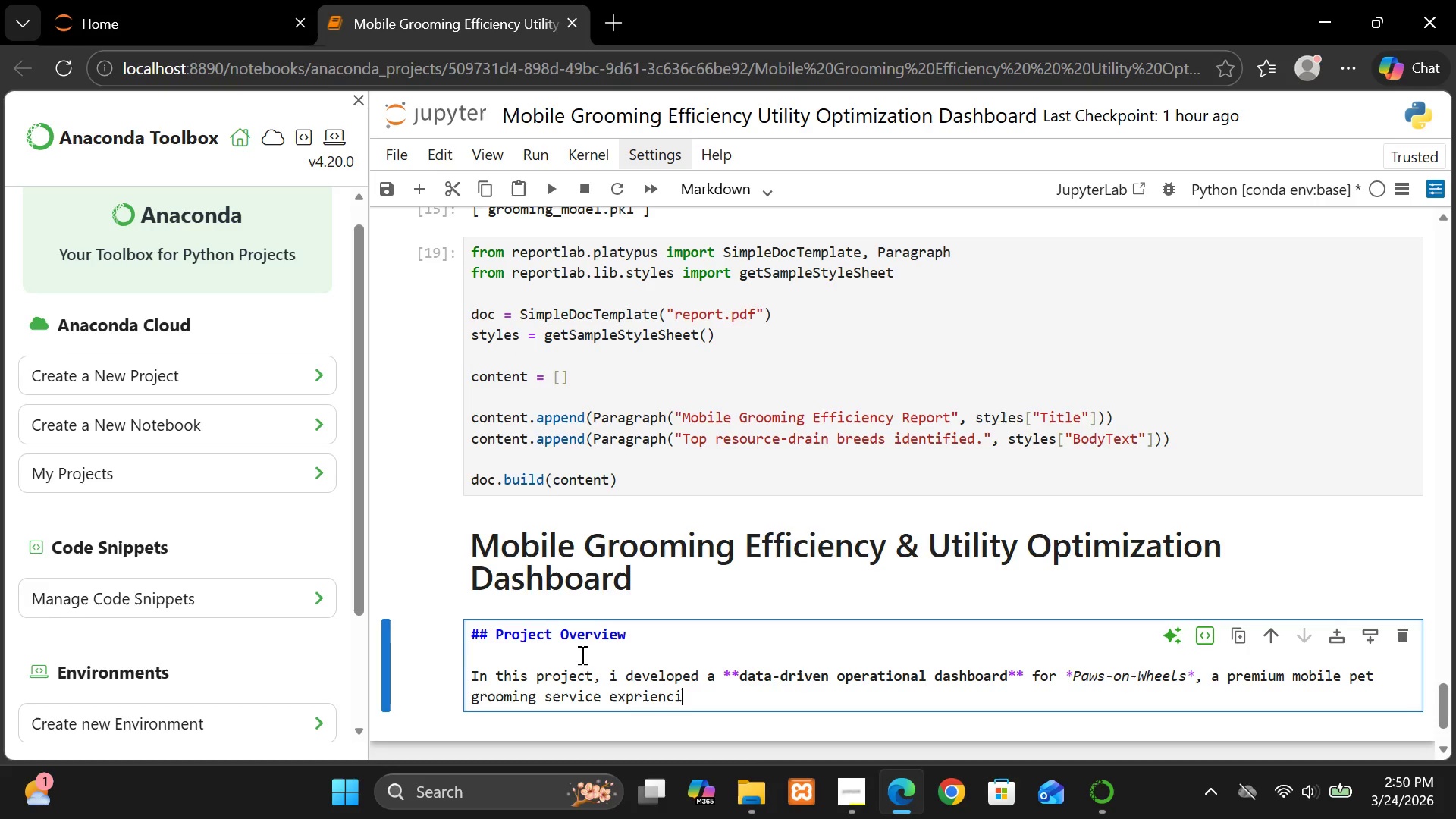 
type(ng **)
 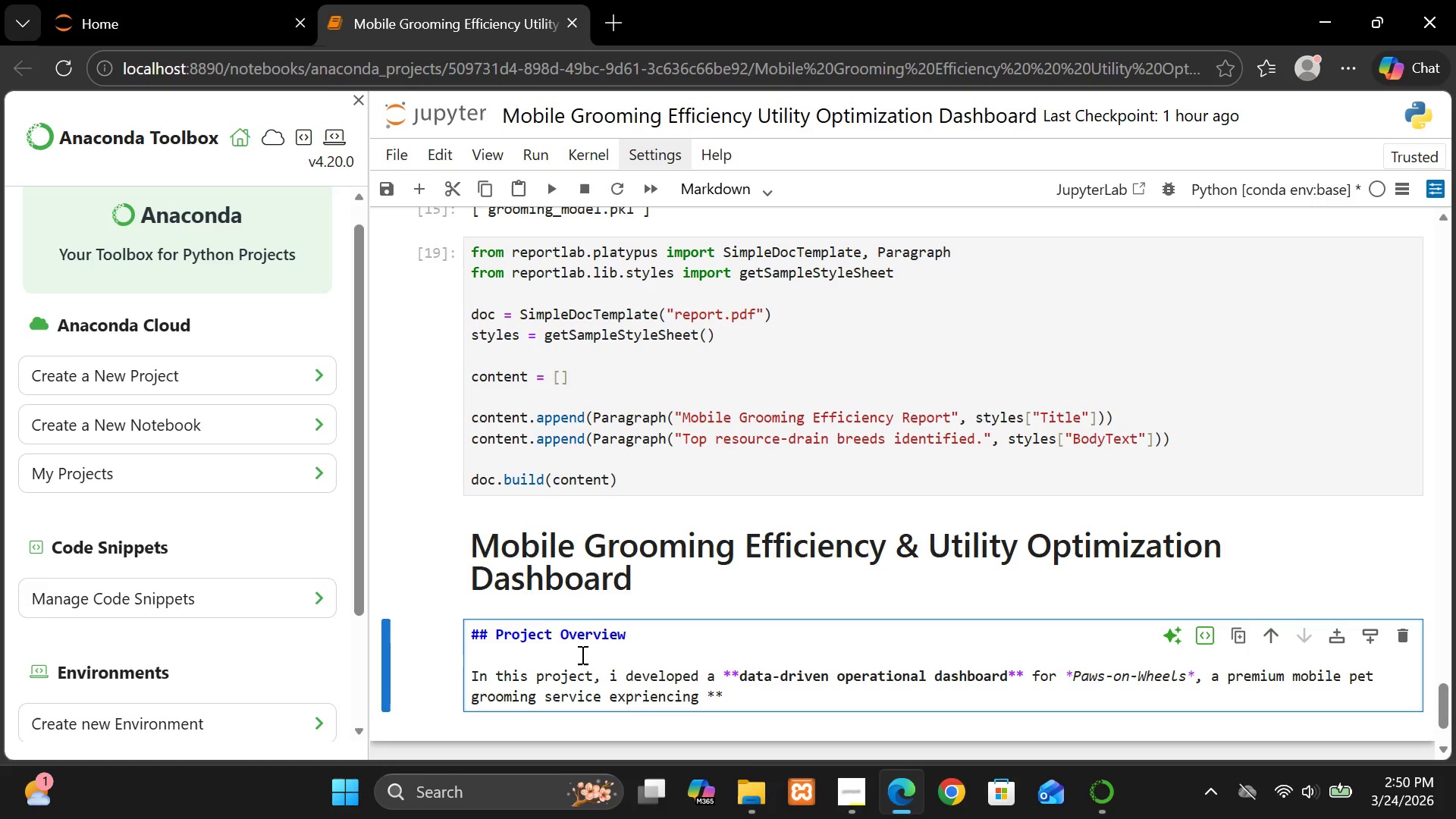 
wait(90.67)
 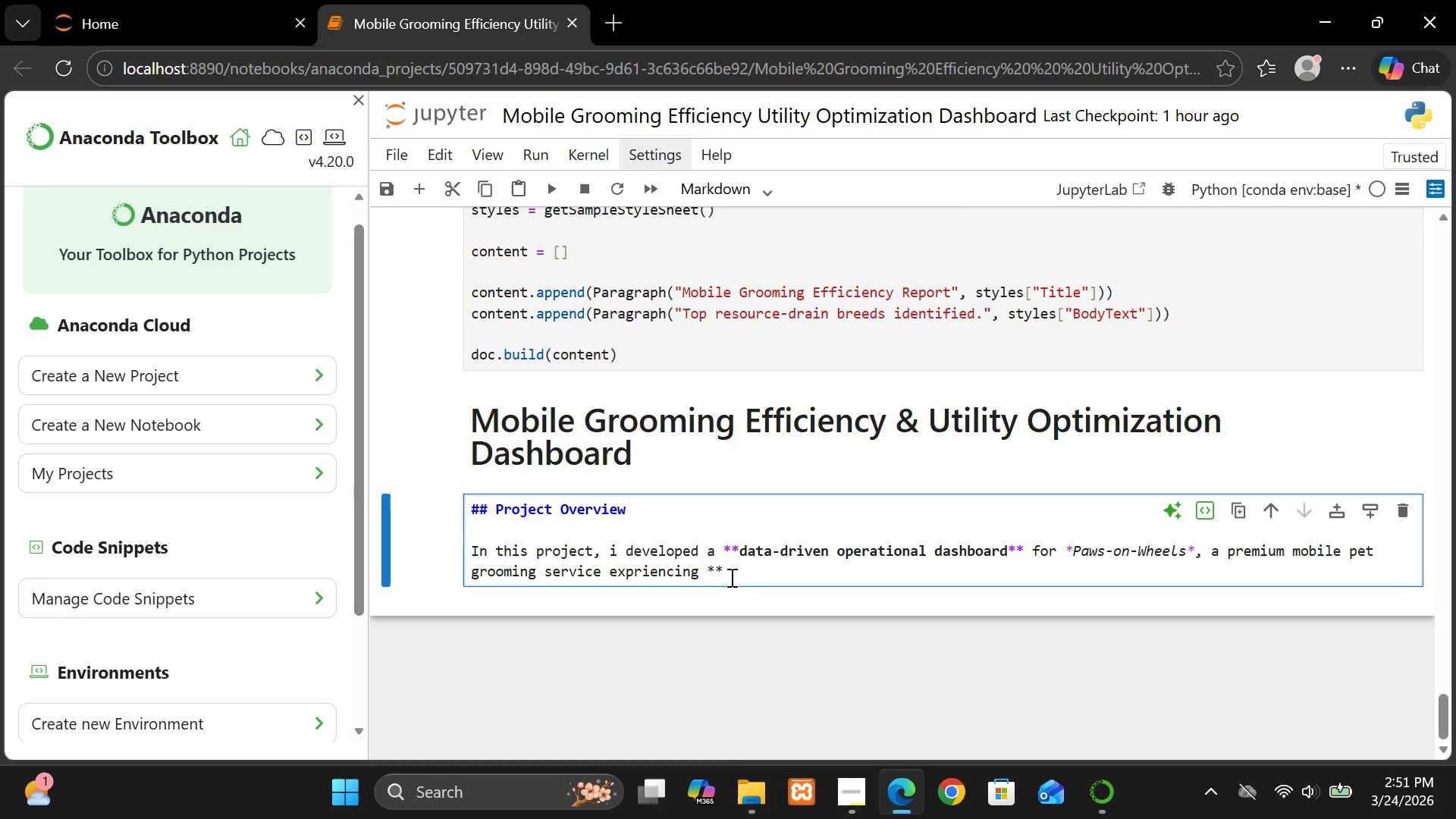 
type(in)
 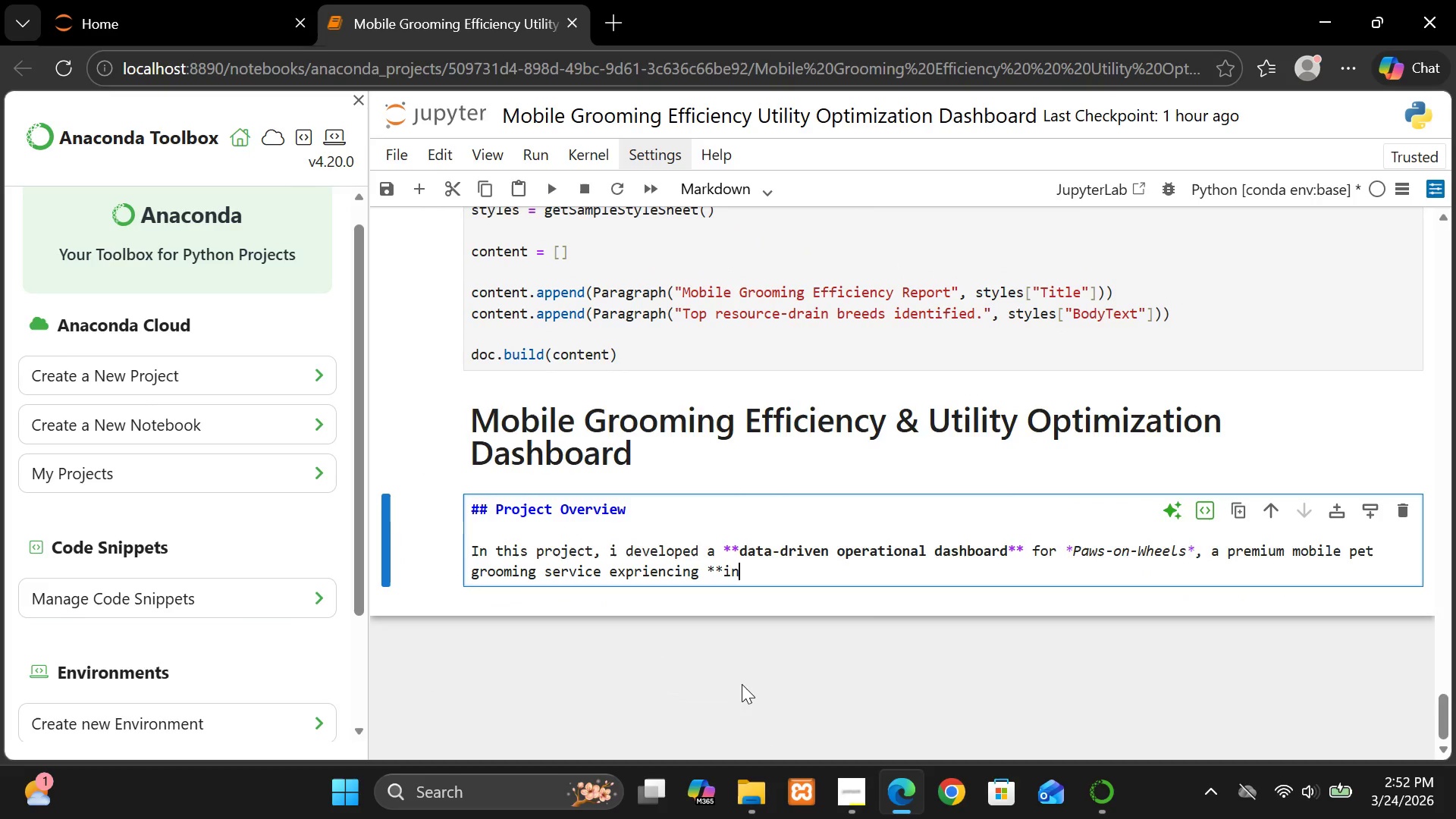 
wait(26.8)
 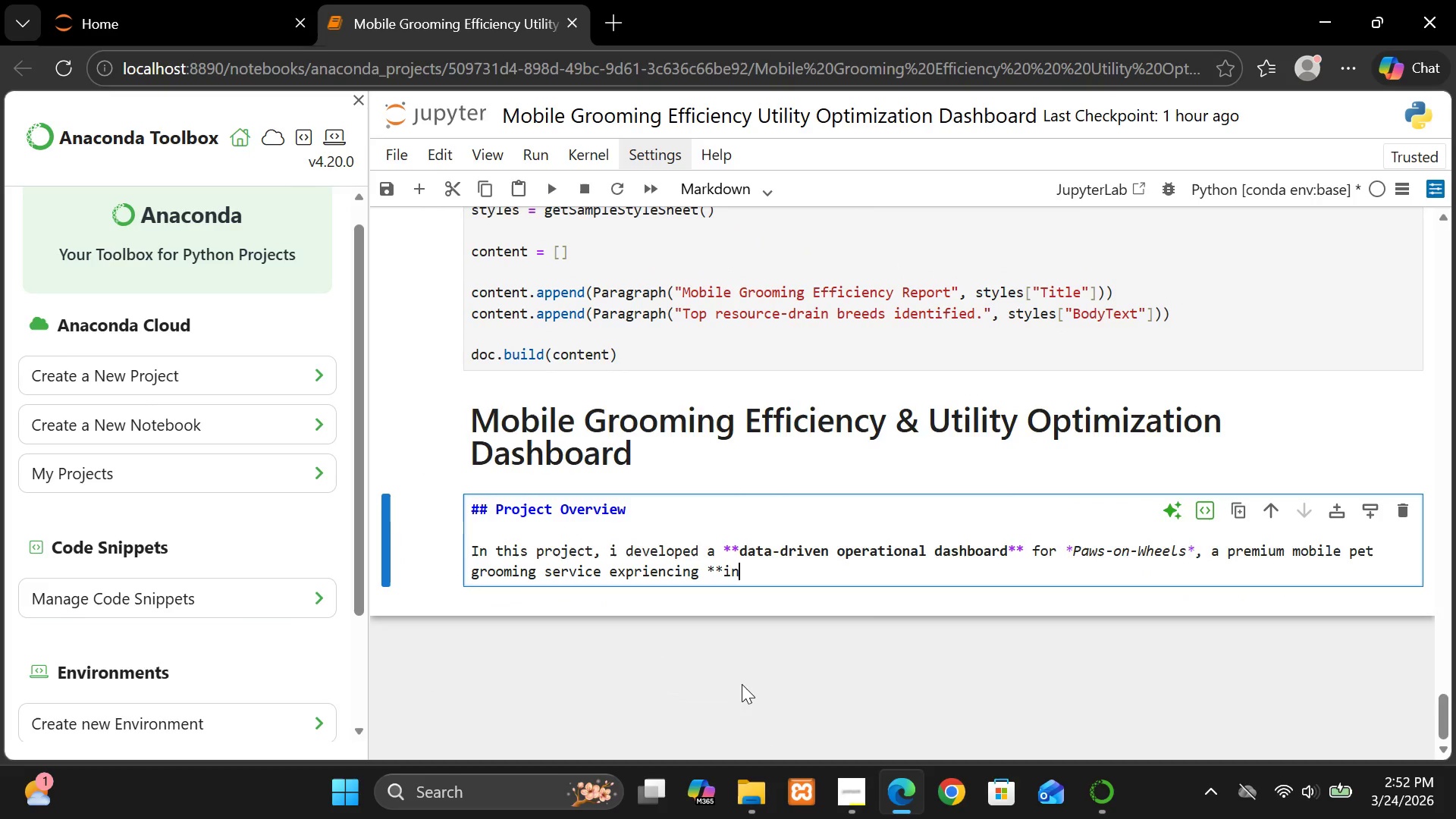 
type(consistent an )
key(Backspace)
type(d unpredictable utility costs)
 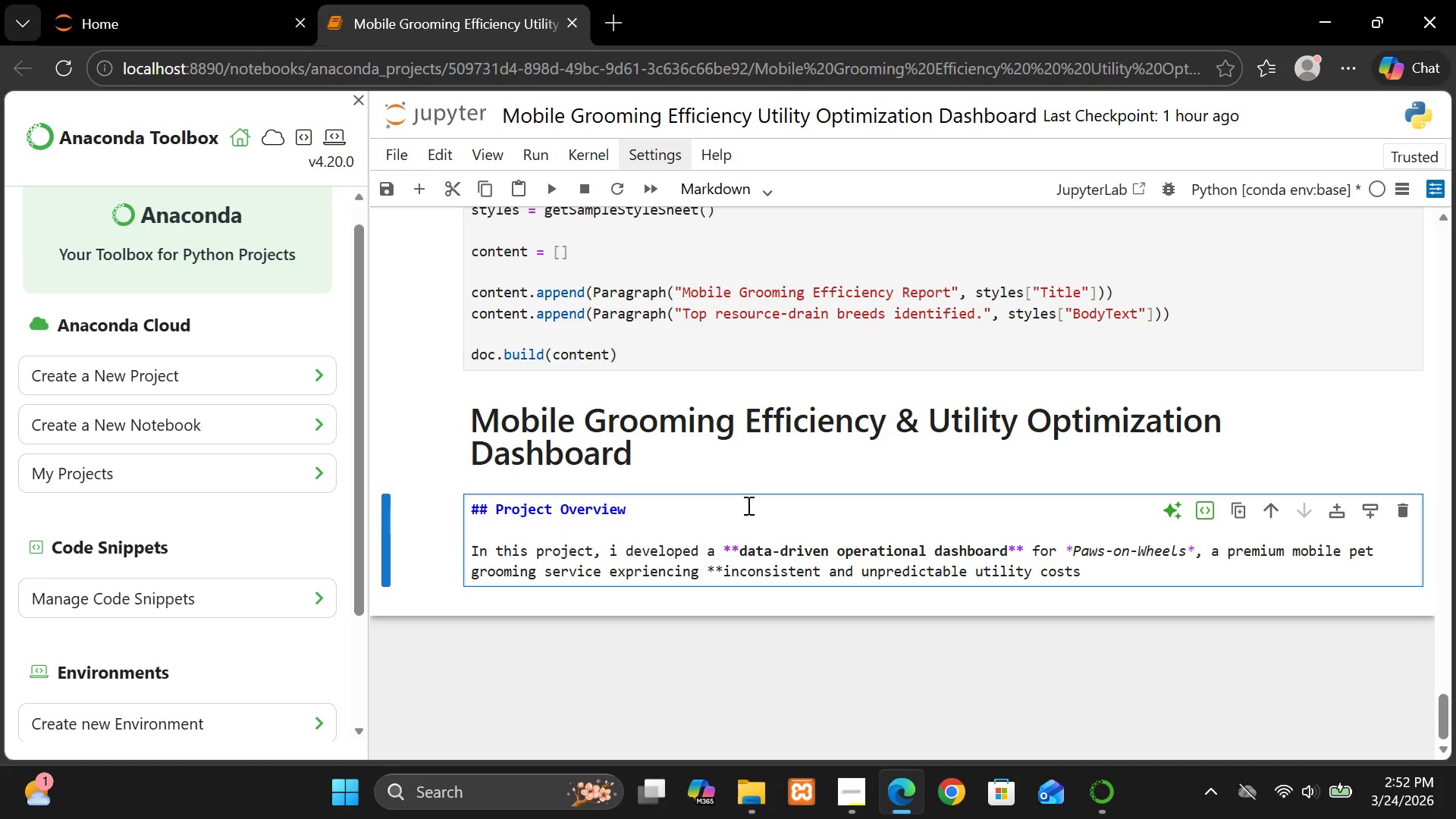 
wait(5.03)
 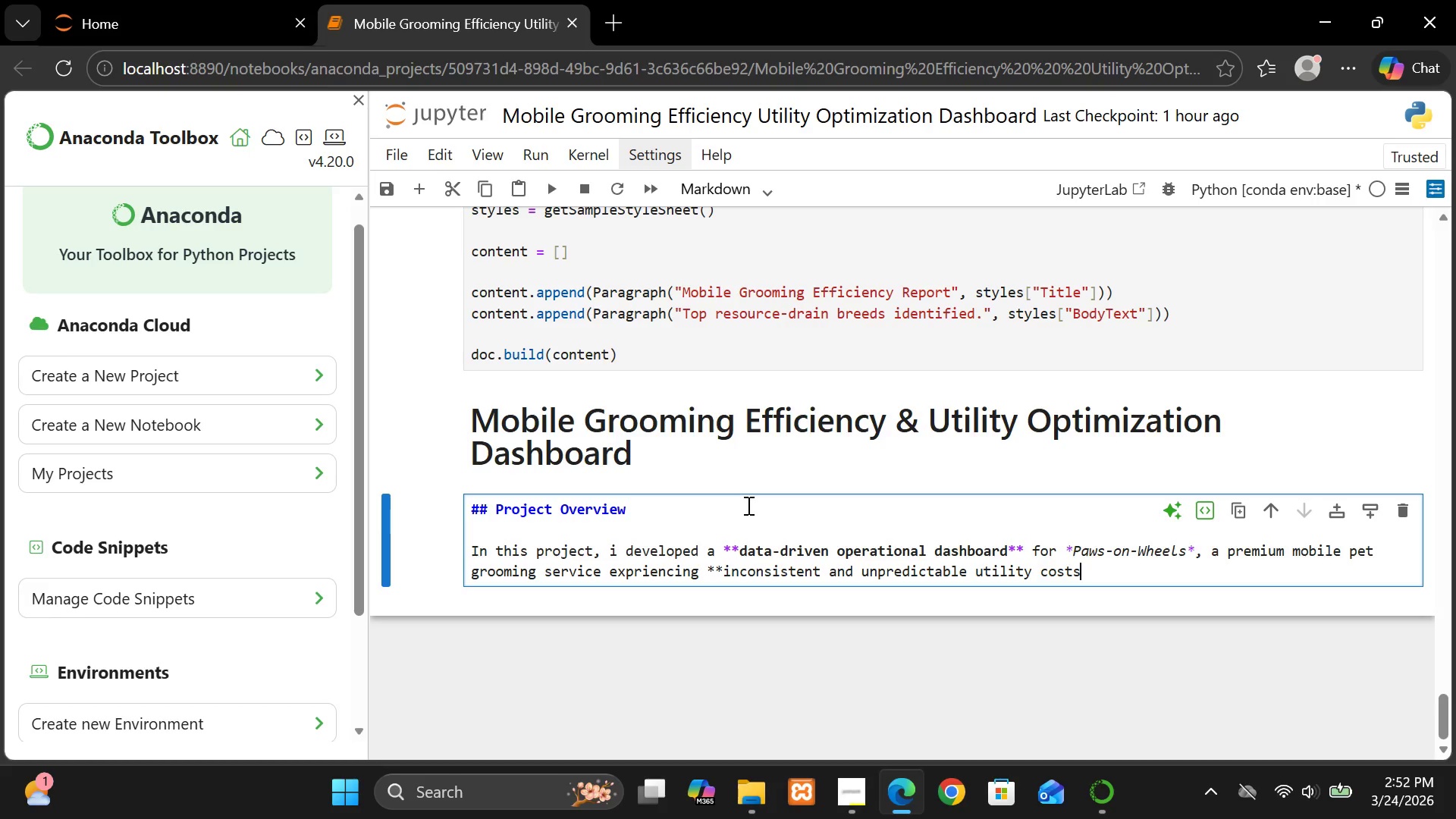 
key(Shift+8)
 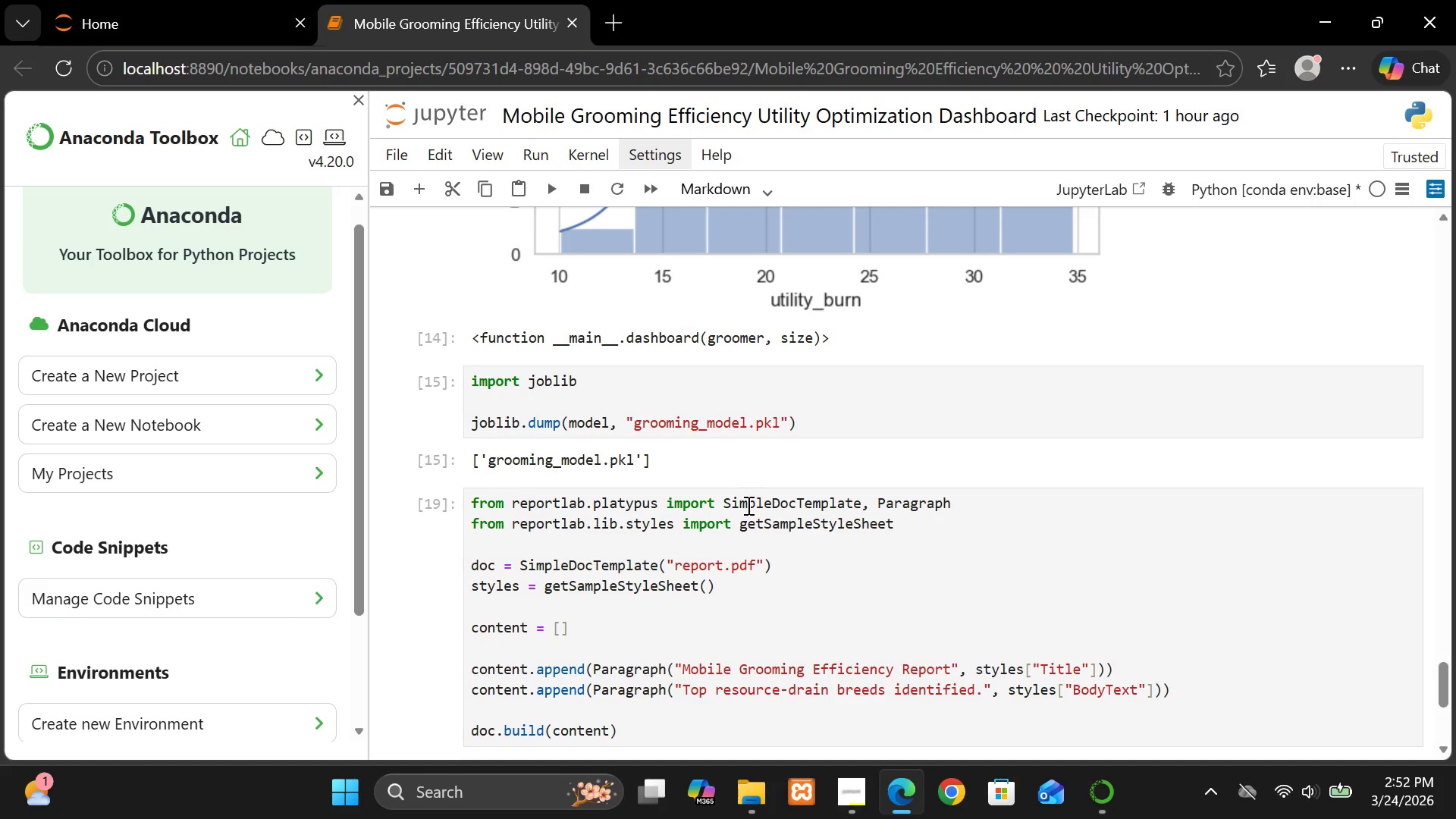 
wait(9.89)
 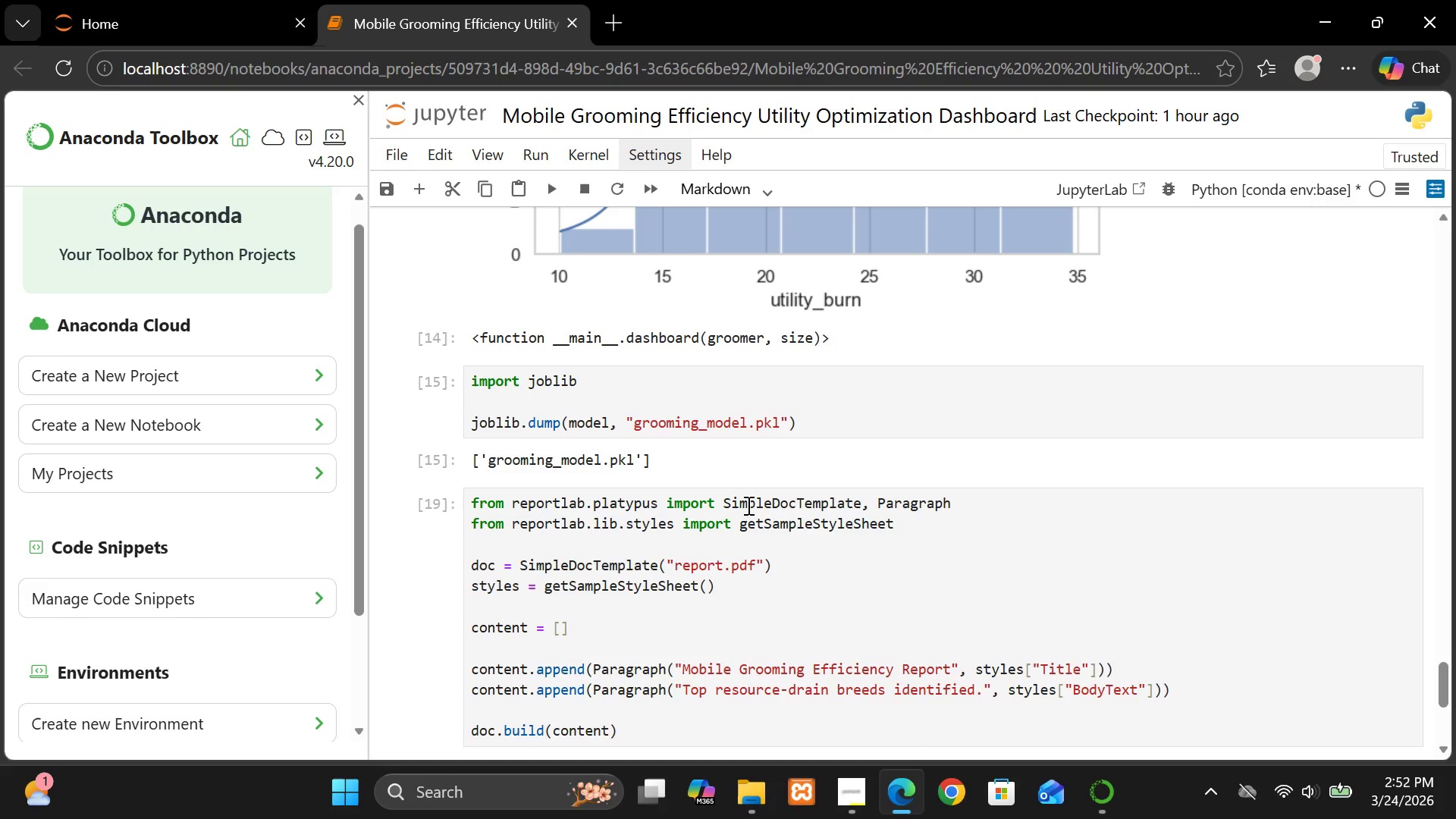 
key(Shift+8)
 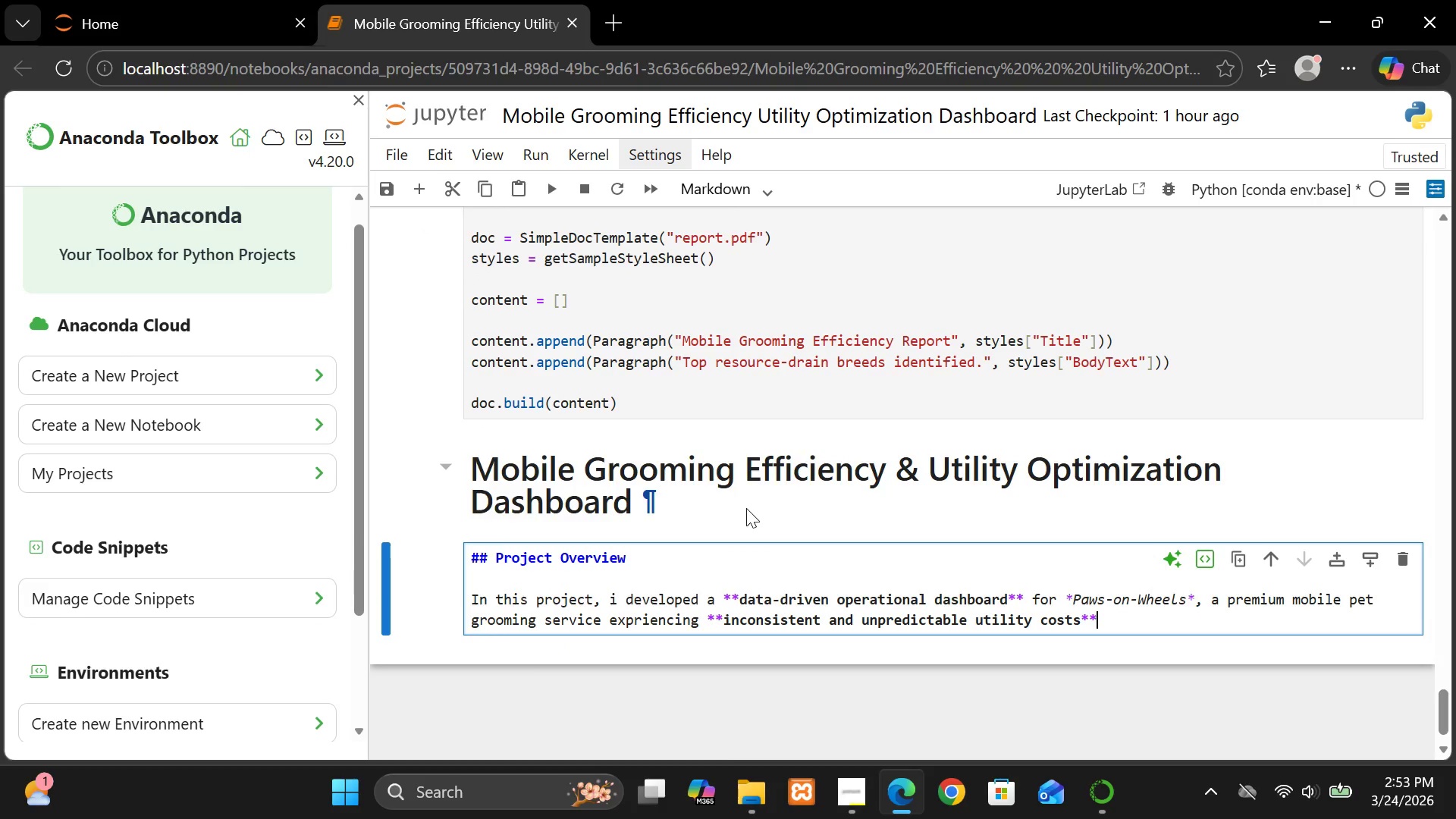 
key(Comma)
 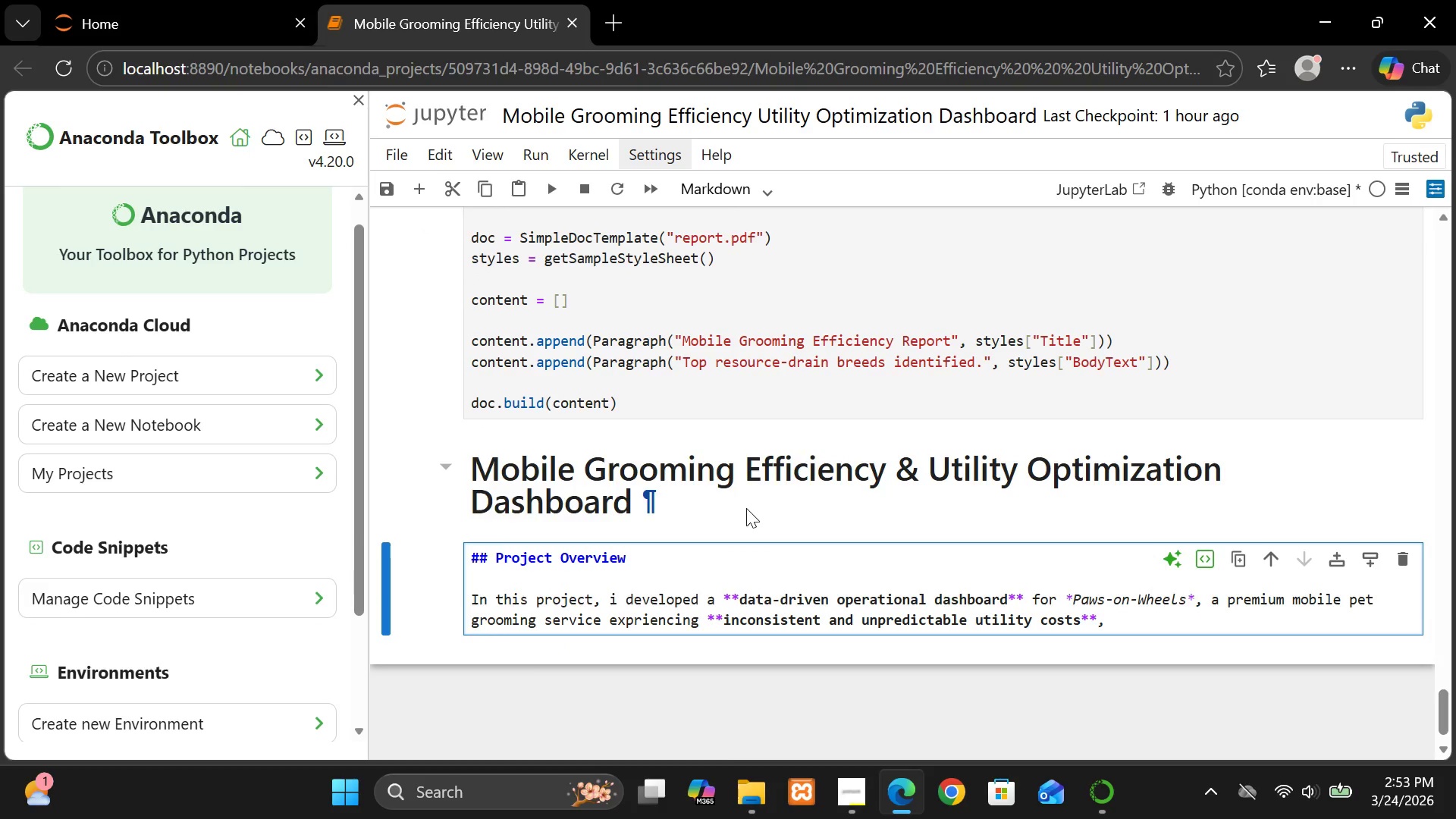 
key(Backspace)
 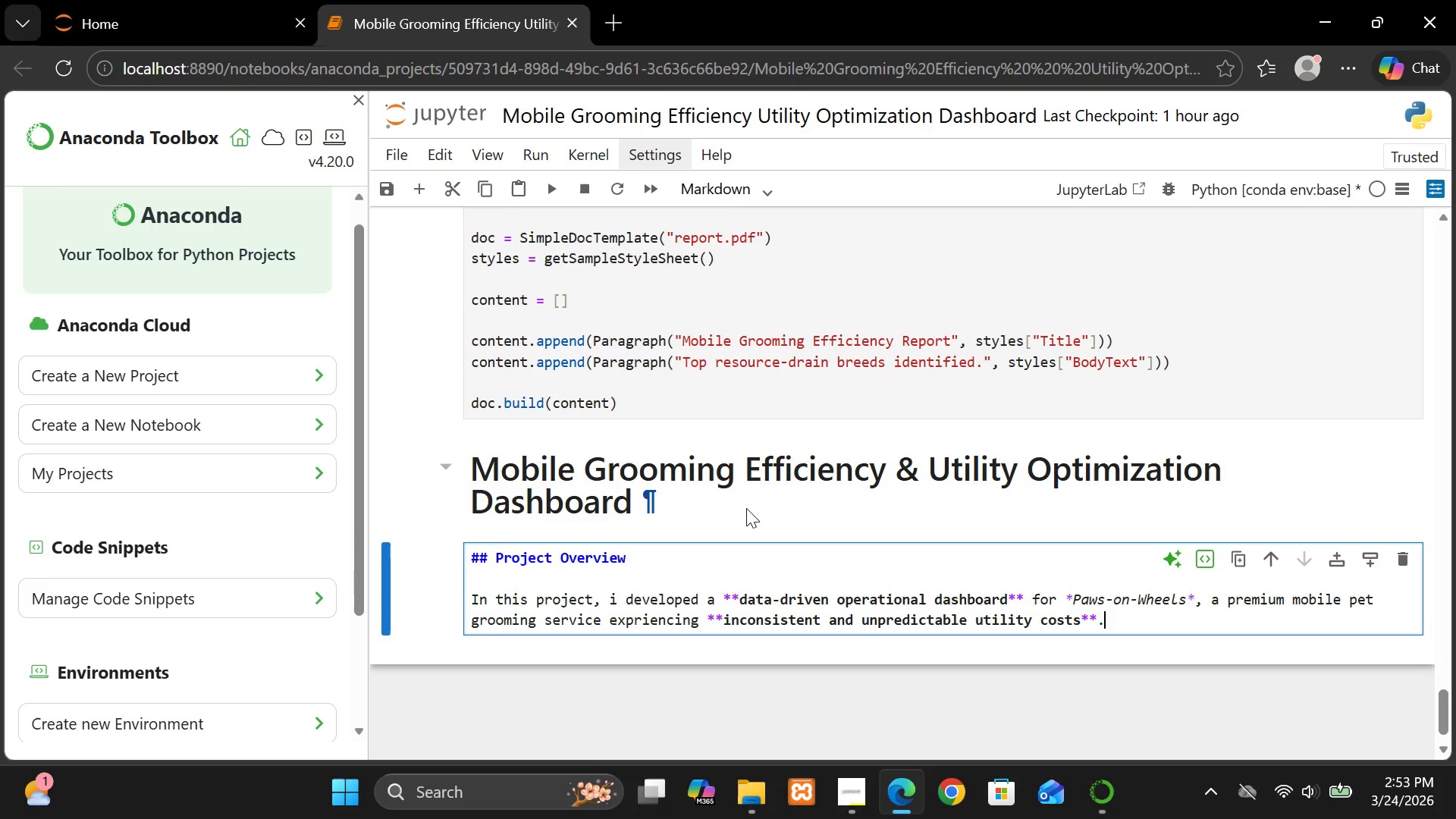 
key(Period)
 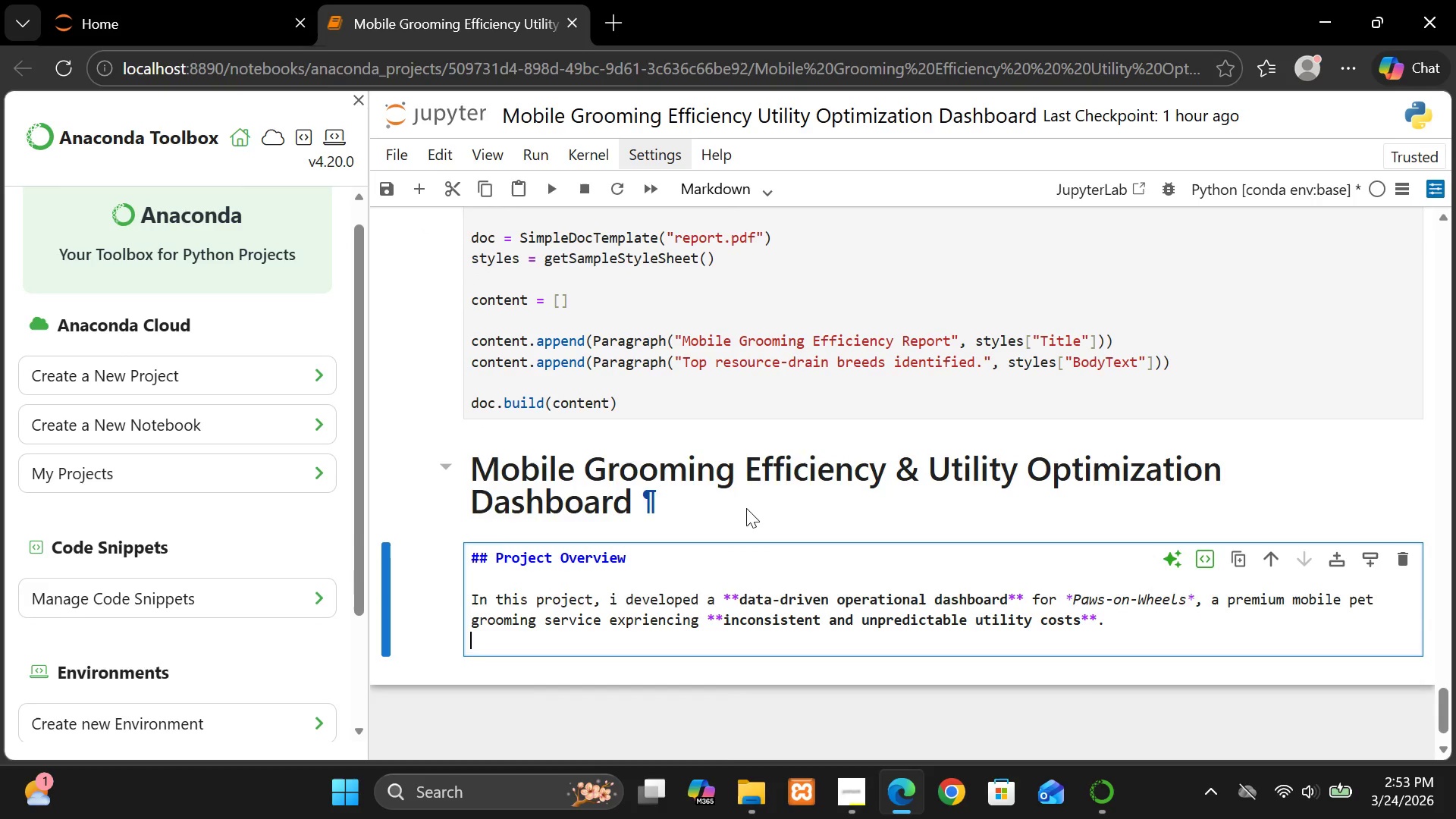 
key(Enter)
 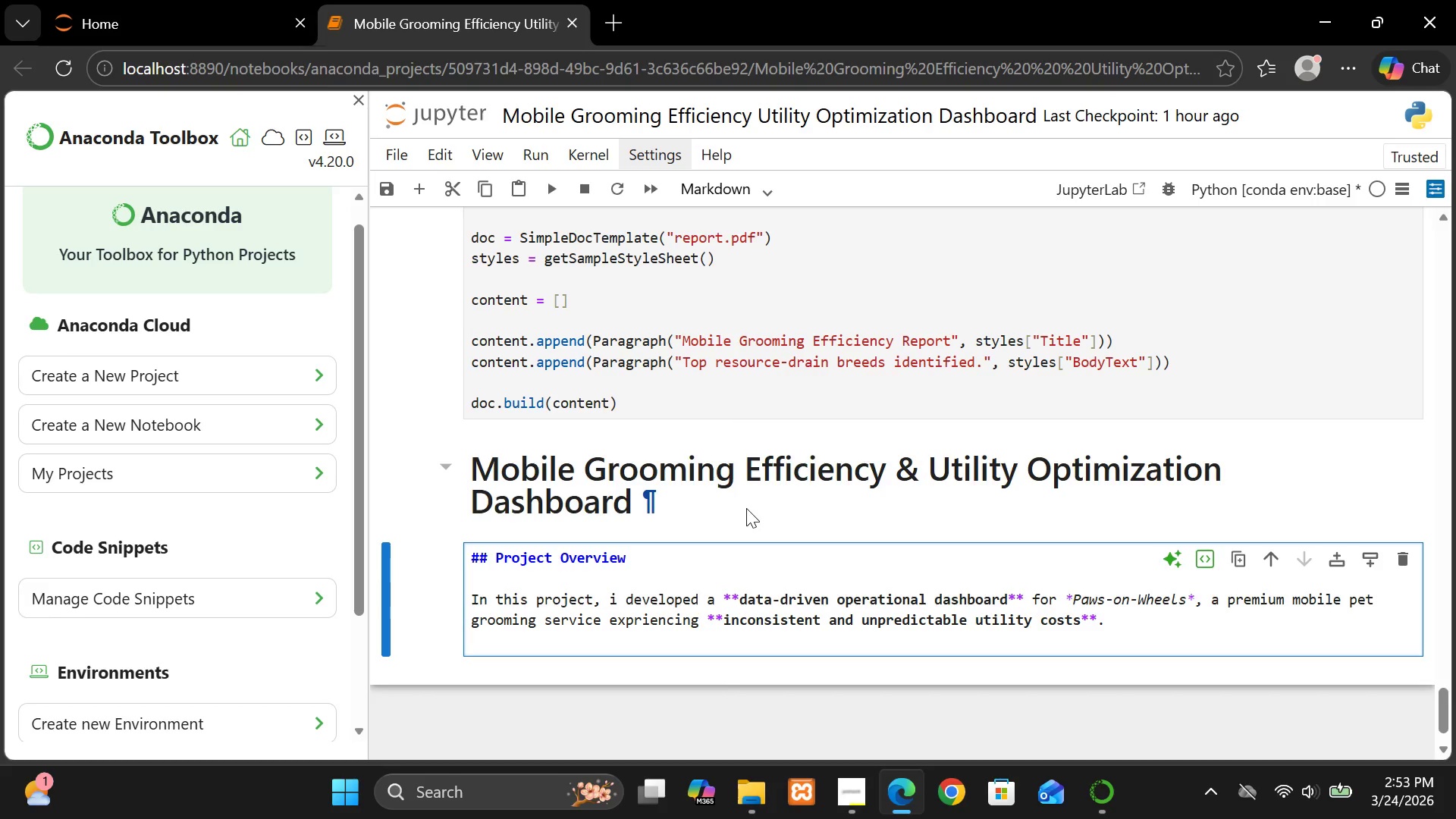 
key(Enter)
 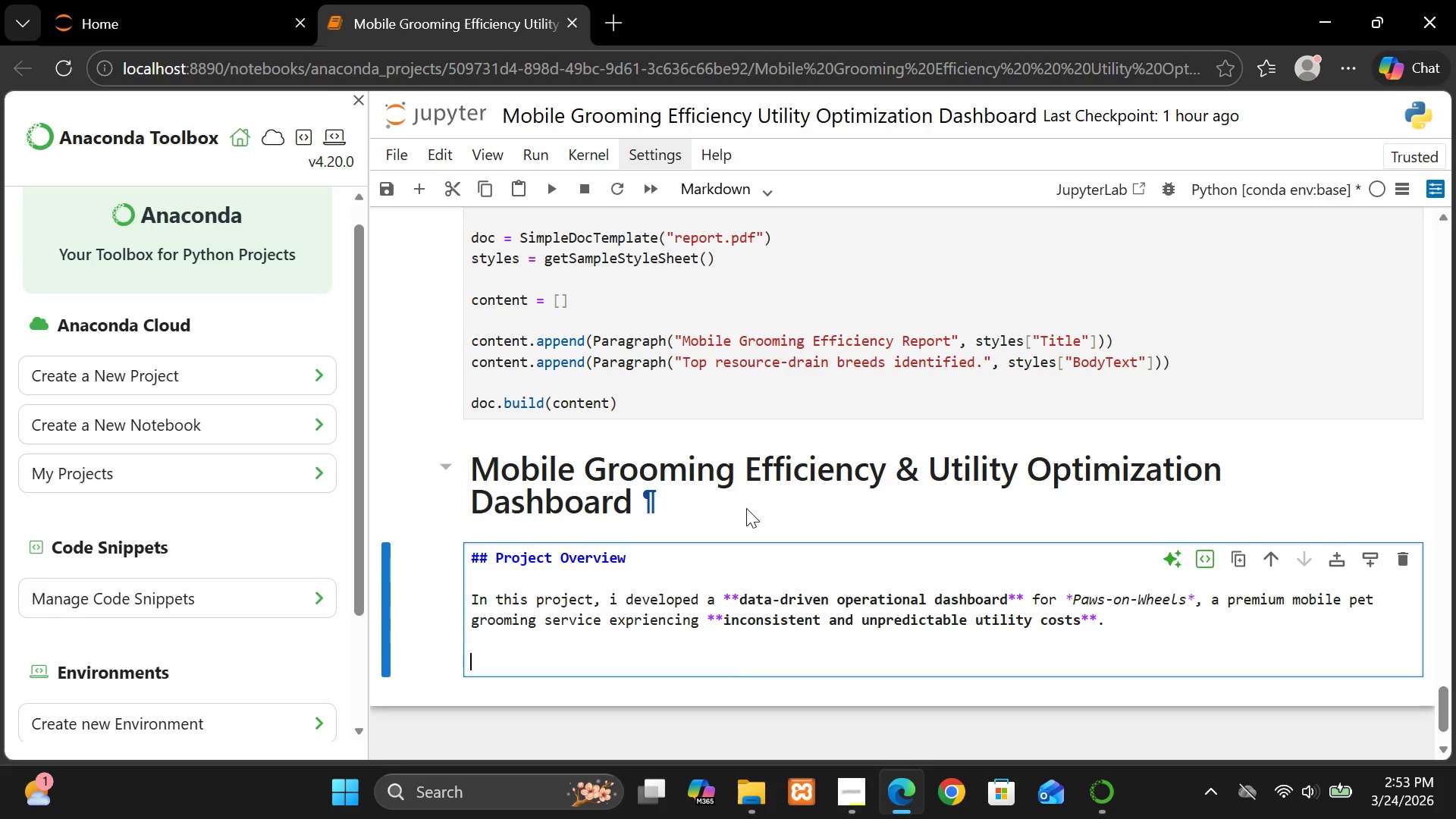 
type(Th)
 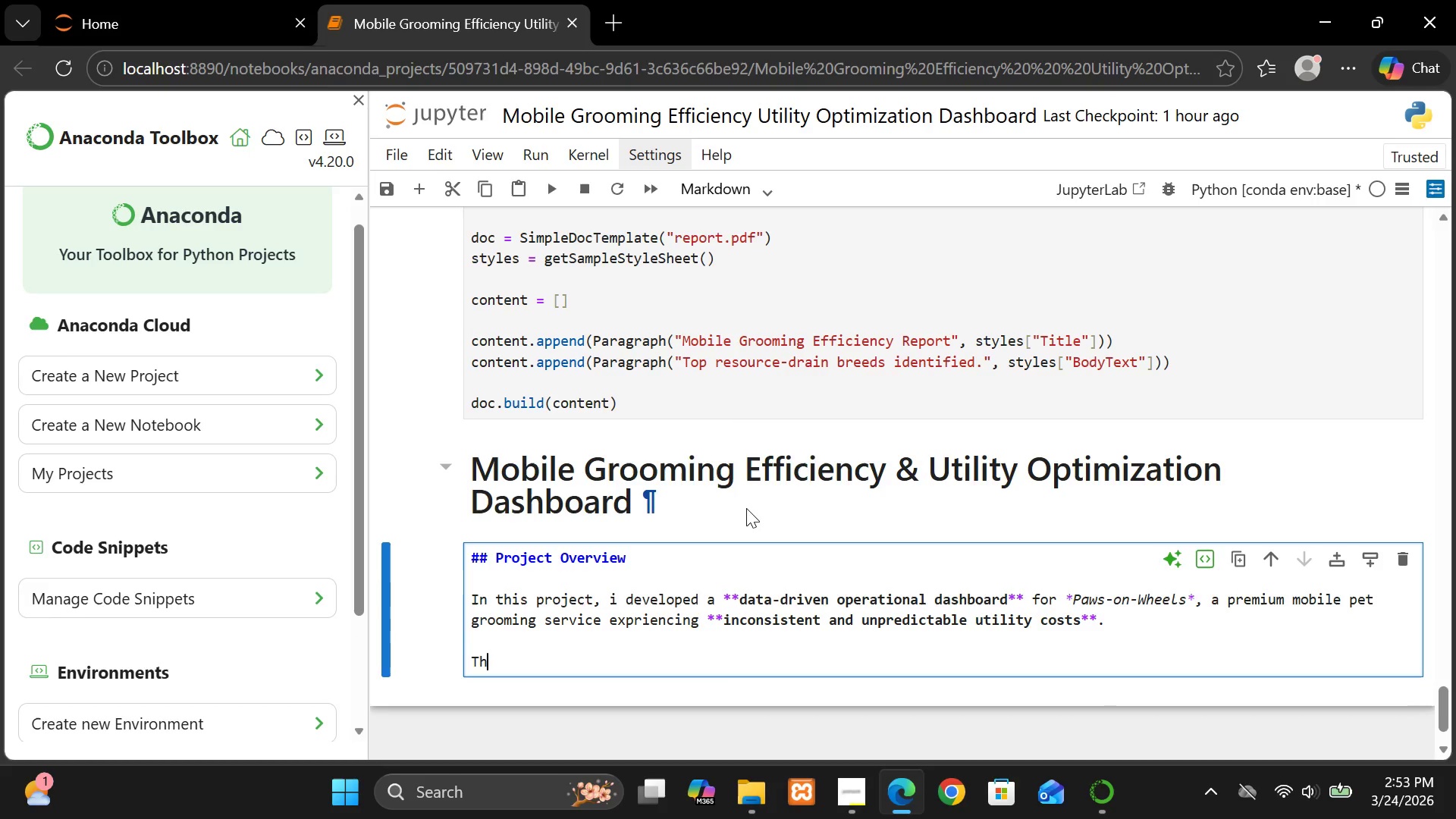 
type(e company operates  a fleet of grooming vans, )
 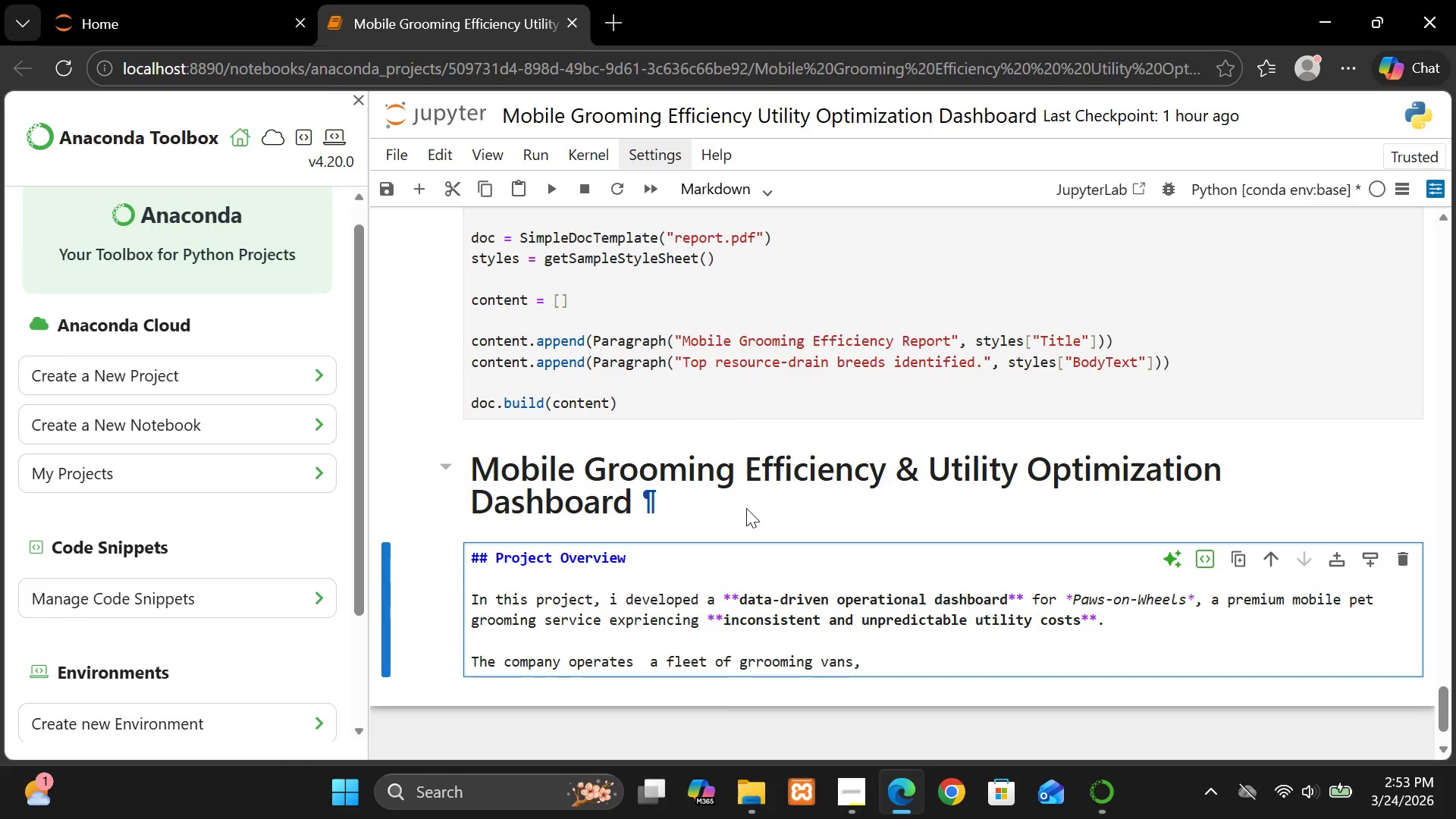 
left_click([764, 661])
 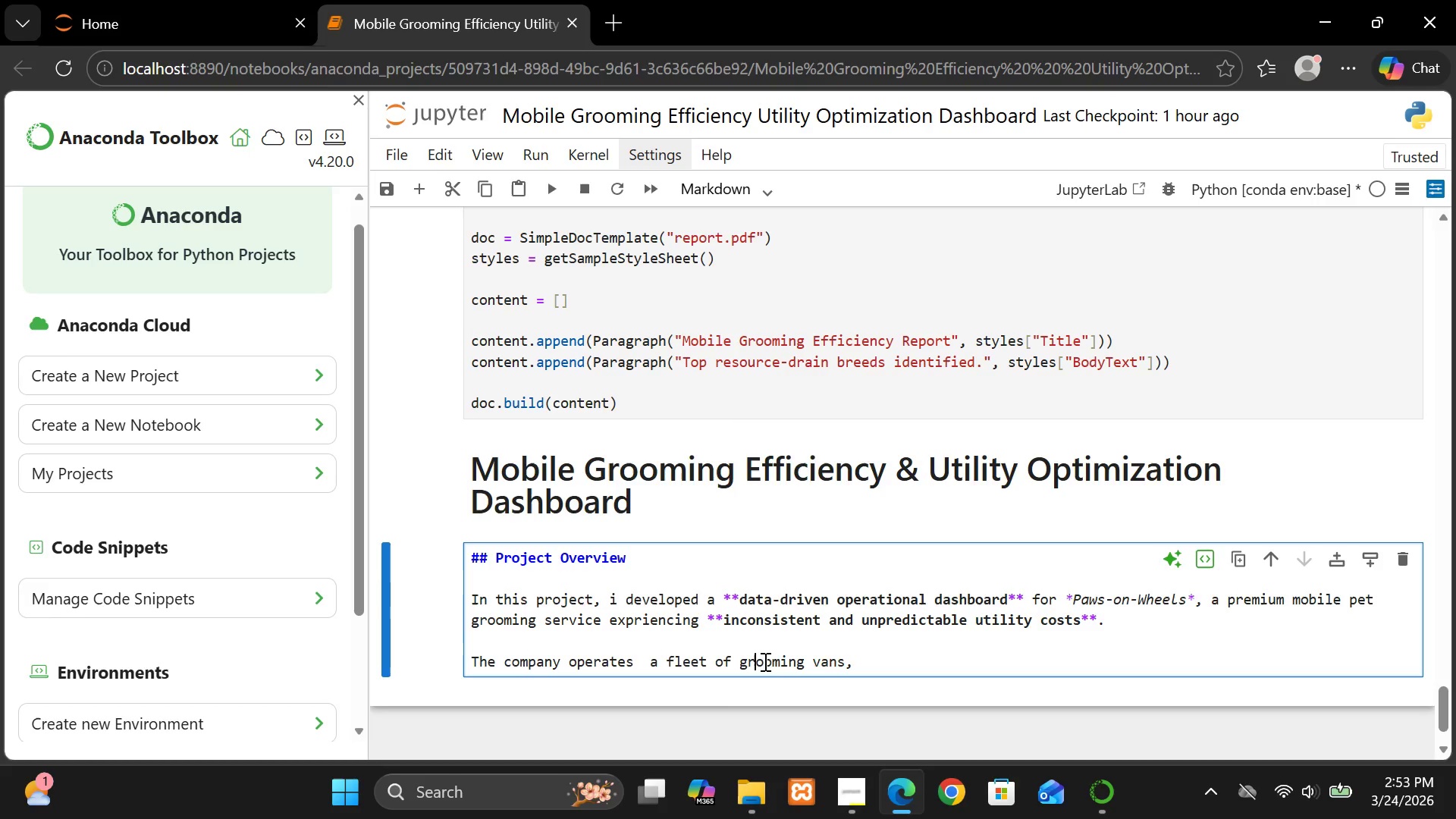 
key(Backspace)
 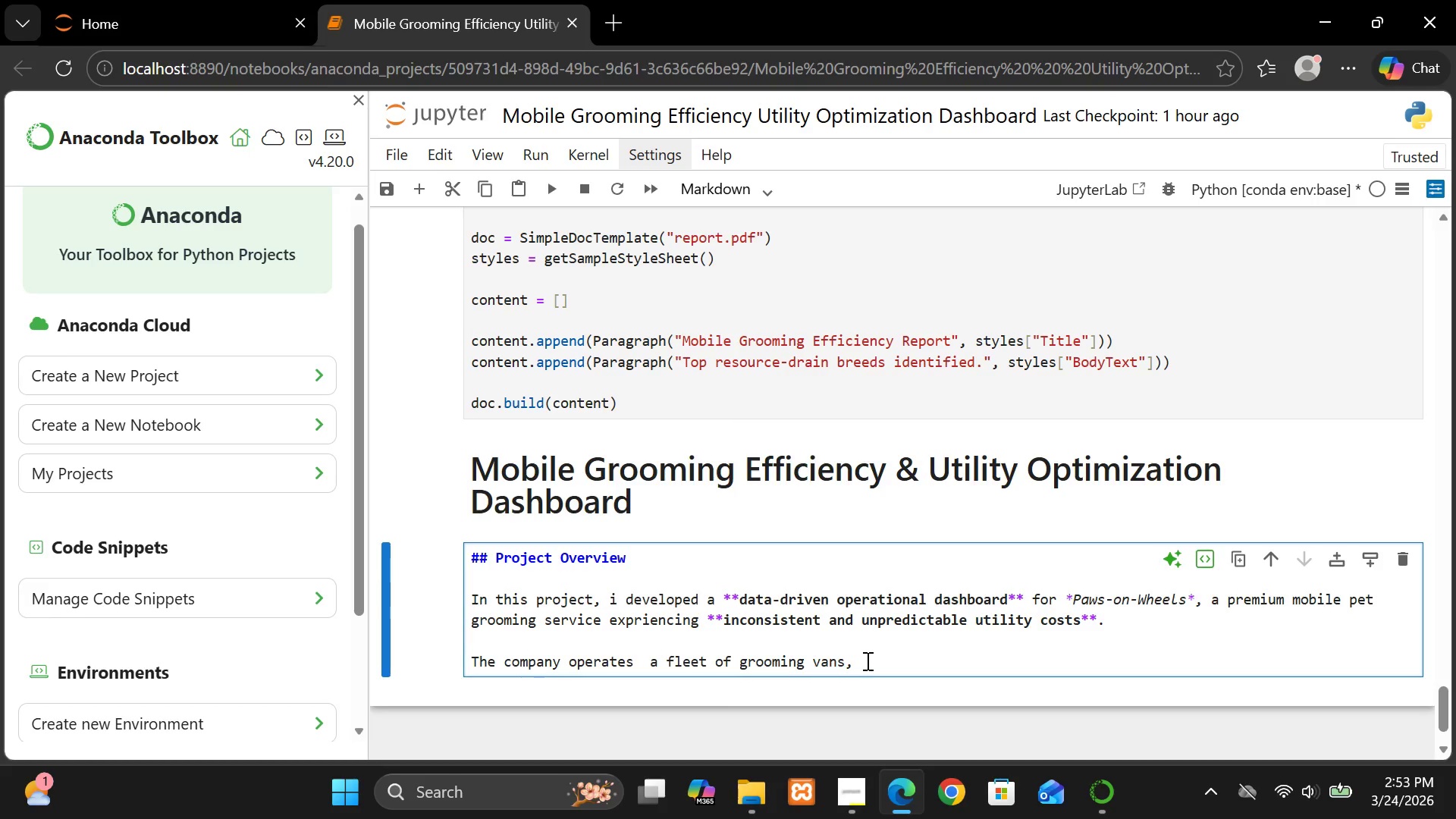 
left_click([866, 661])
 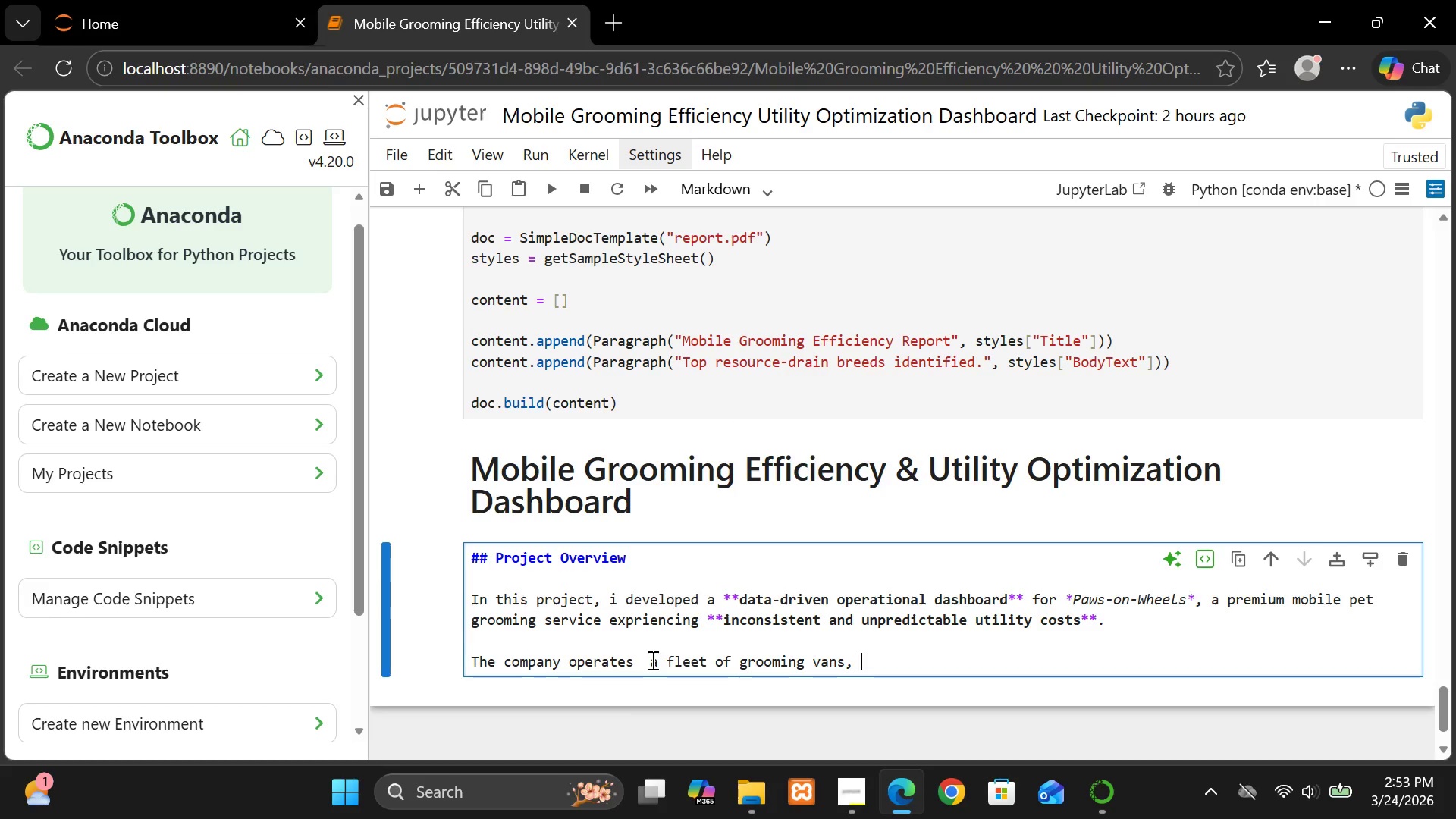 
left_click([651, 660])
 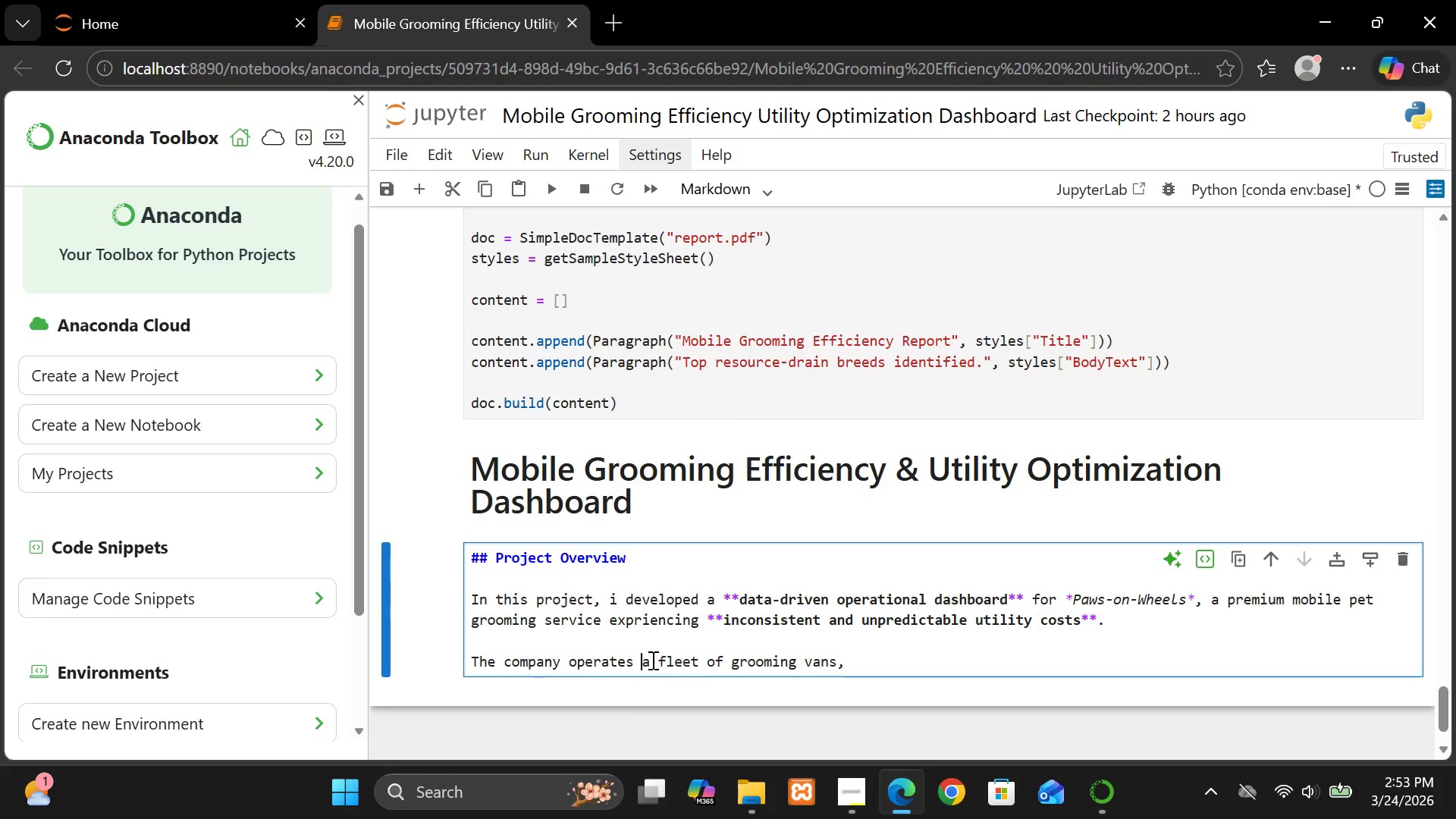 
key(Backspace)
 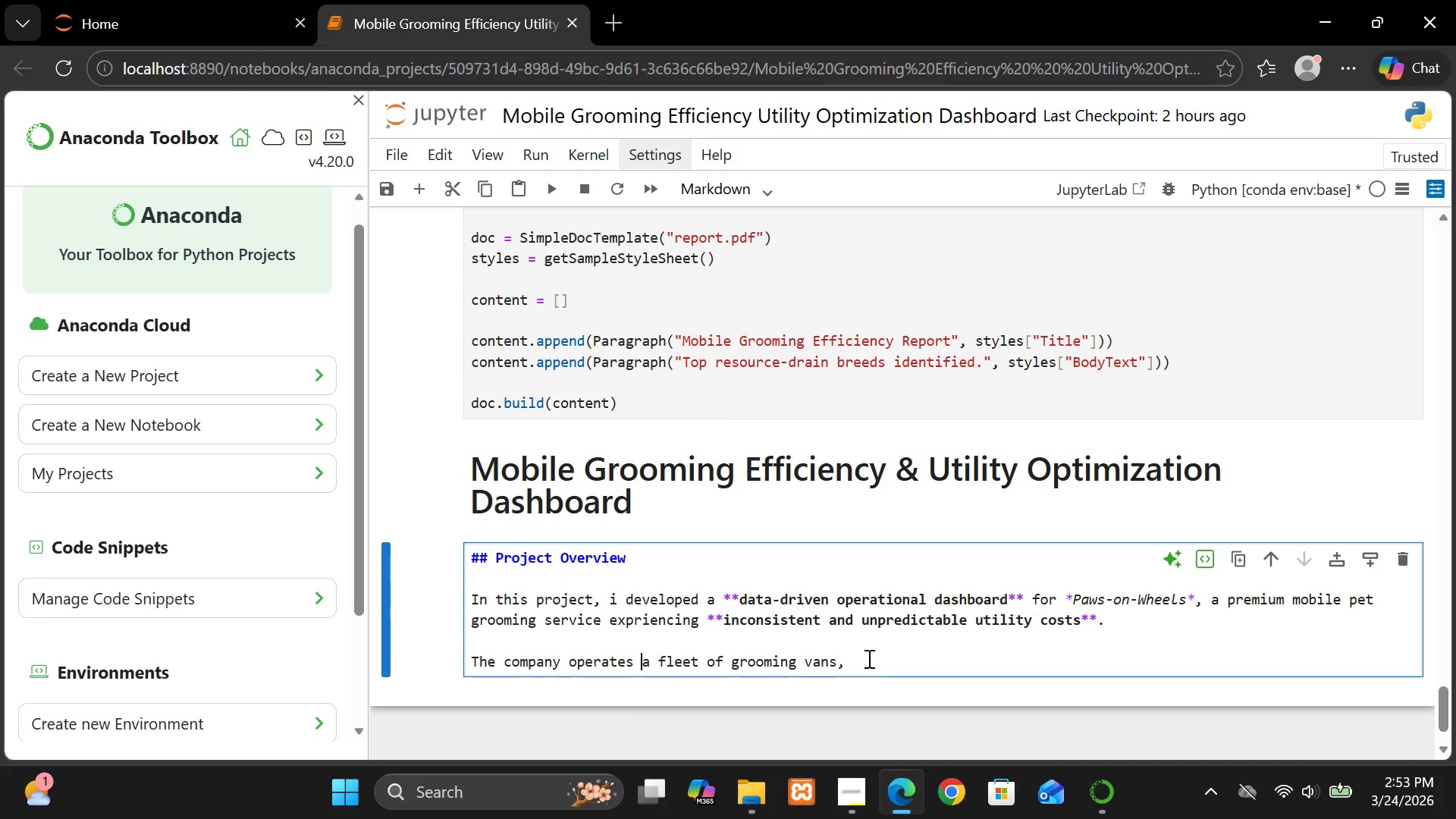 
left_click([868, 658])
 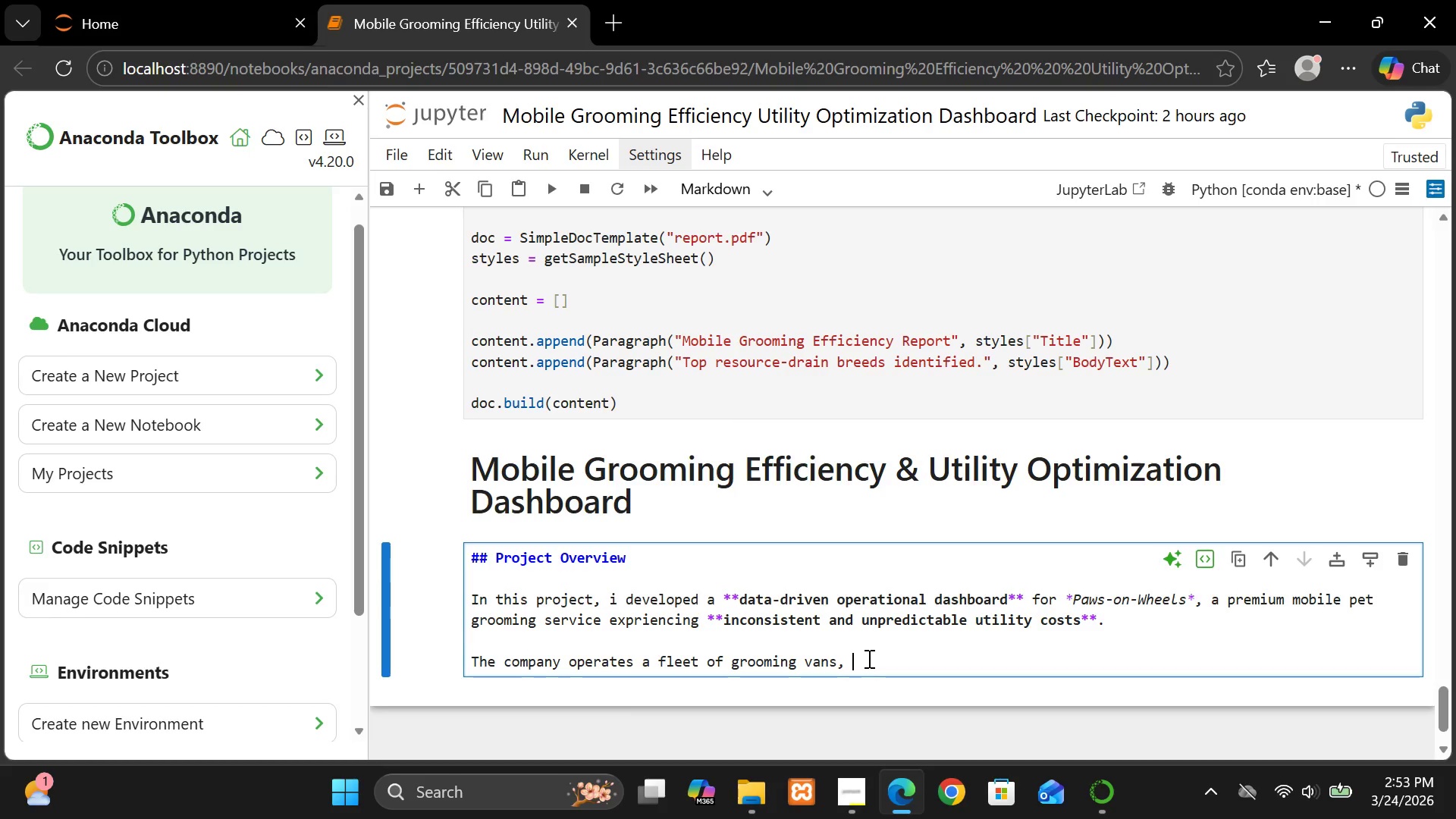 
type(each consuming varying levelsof)
key(Backspace)
key(Backspace)
type( of:)
 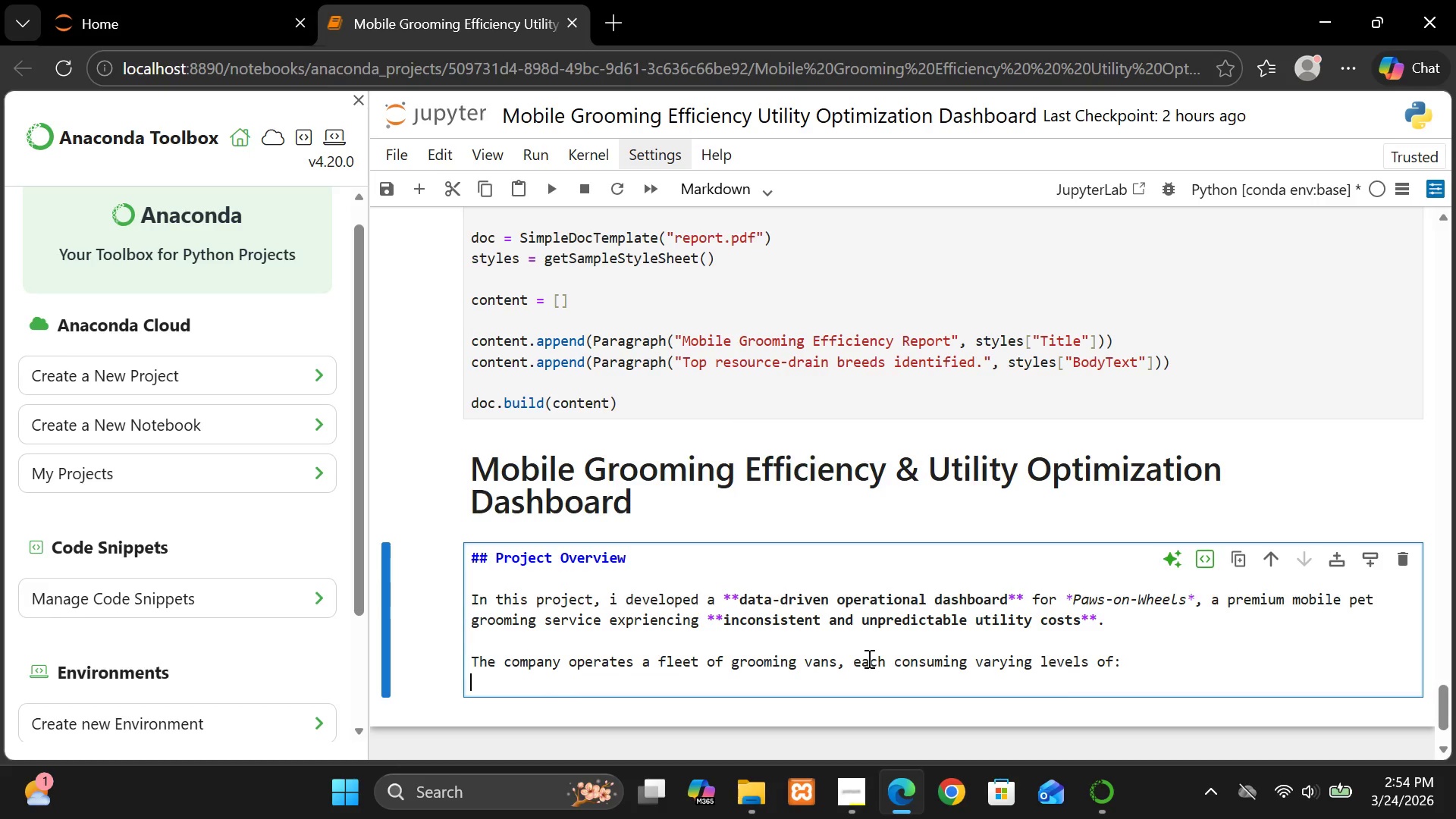 
 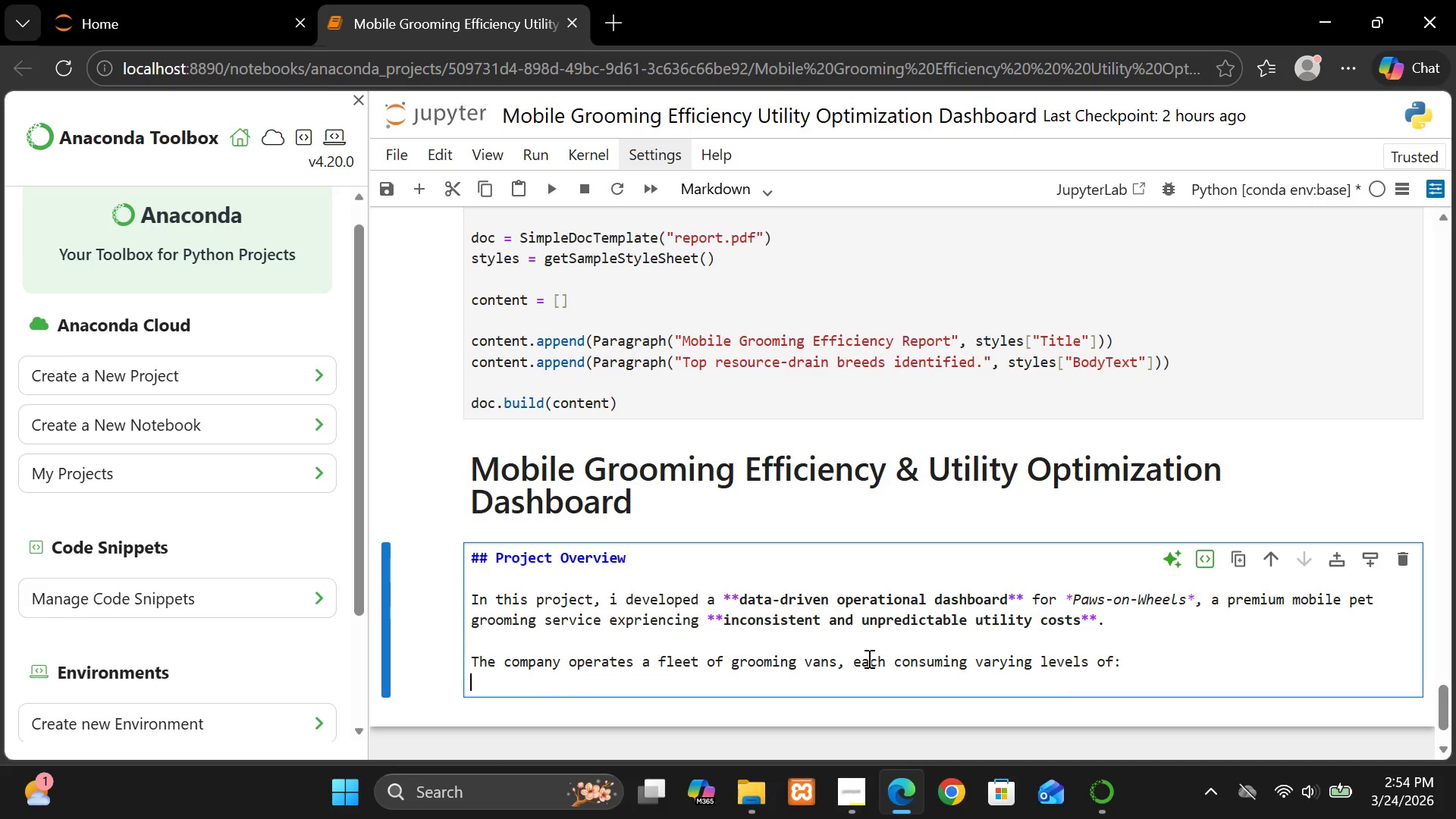 
key(Enter)
 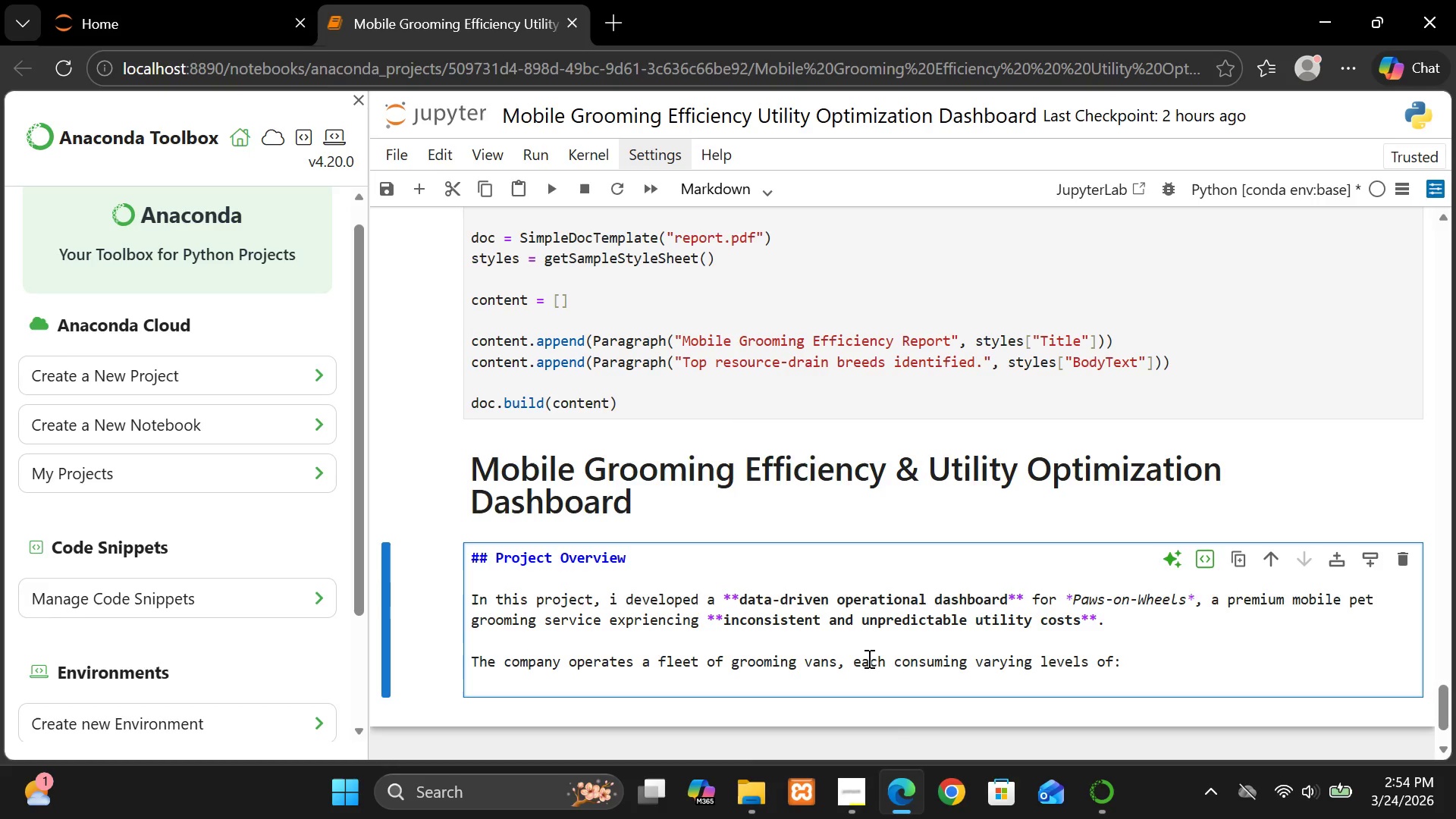 
type(- Water)
 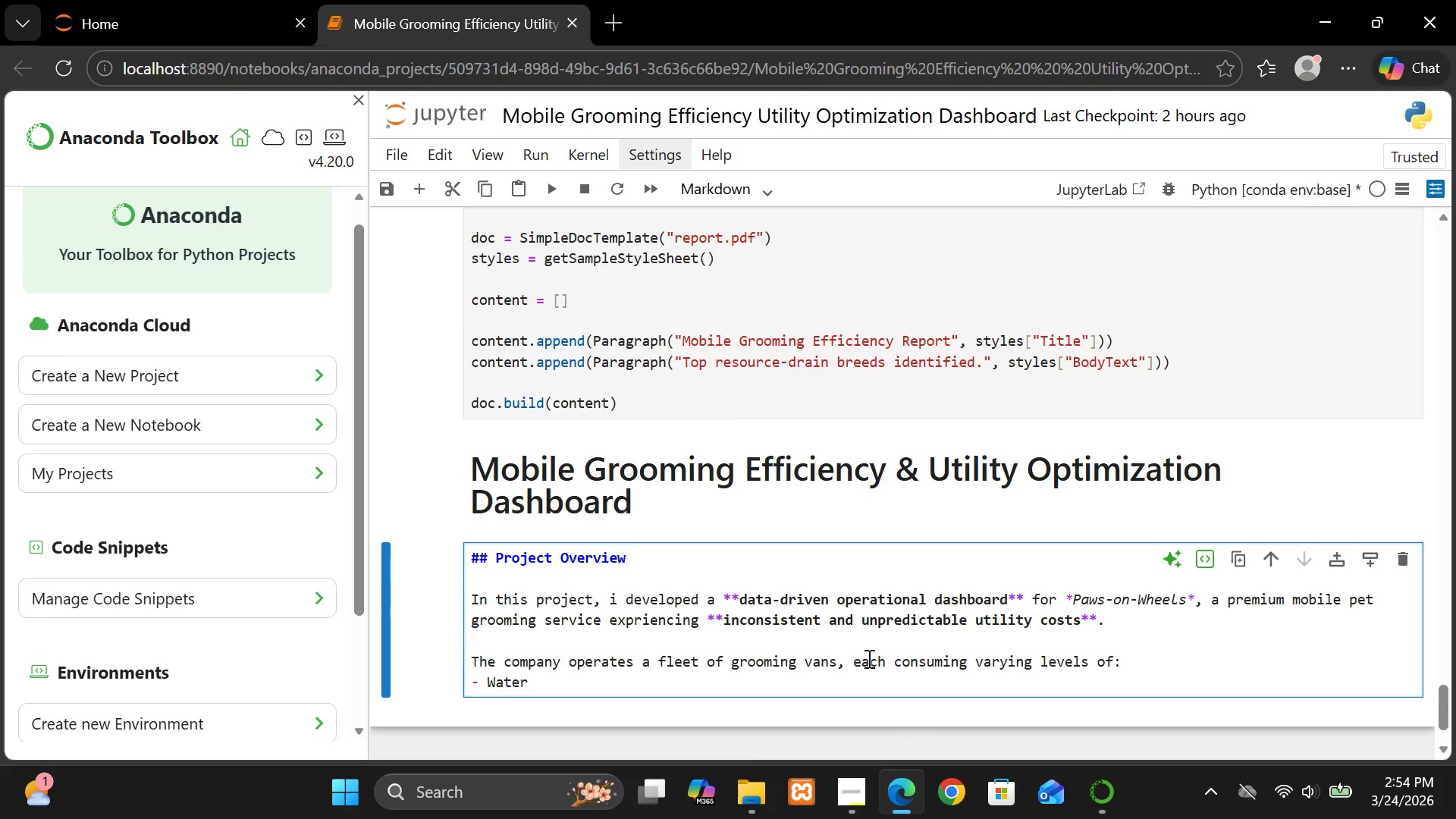 
wait(6.97)
 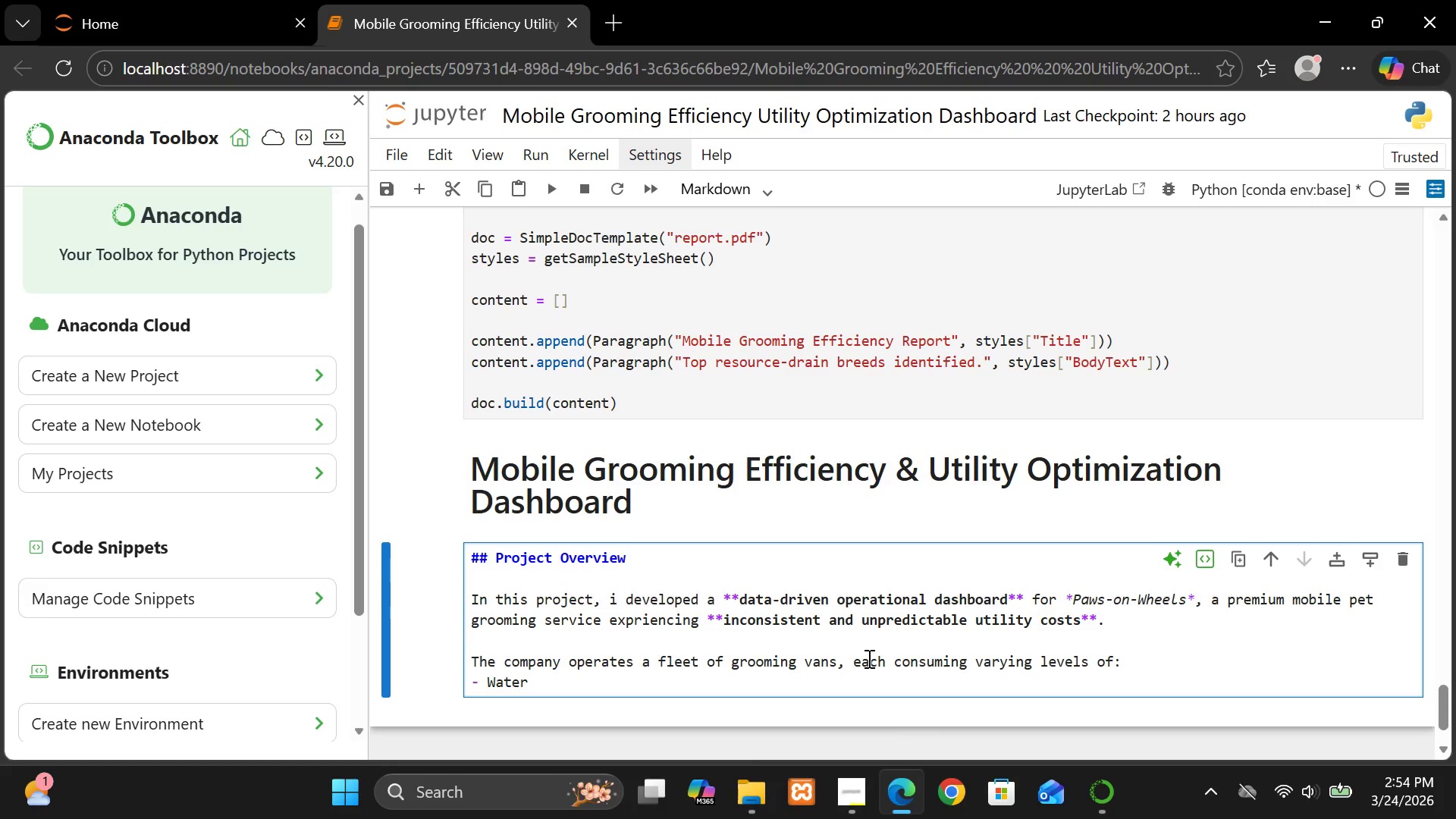 
key(Space)
 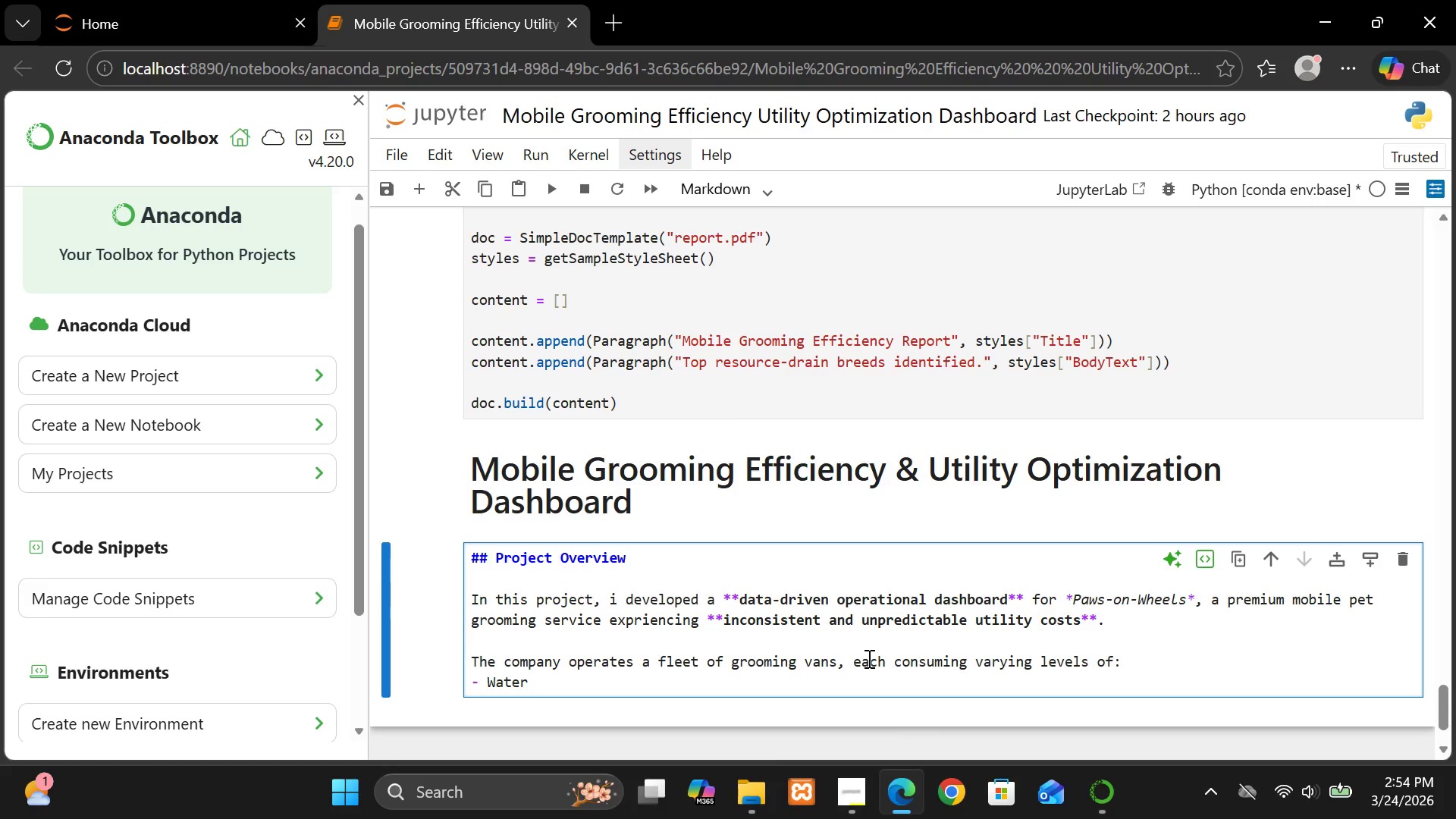 
key(Backspace)
 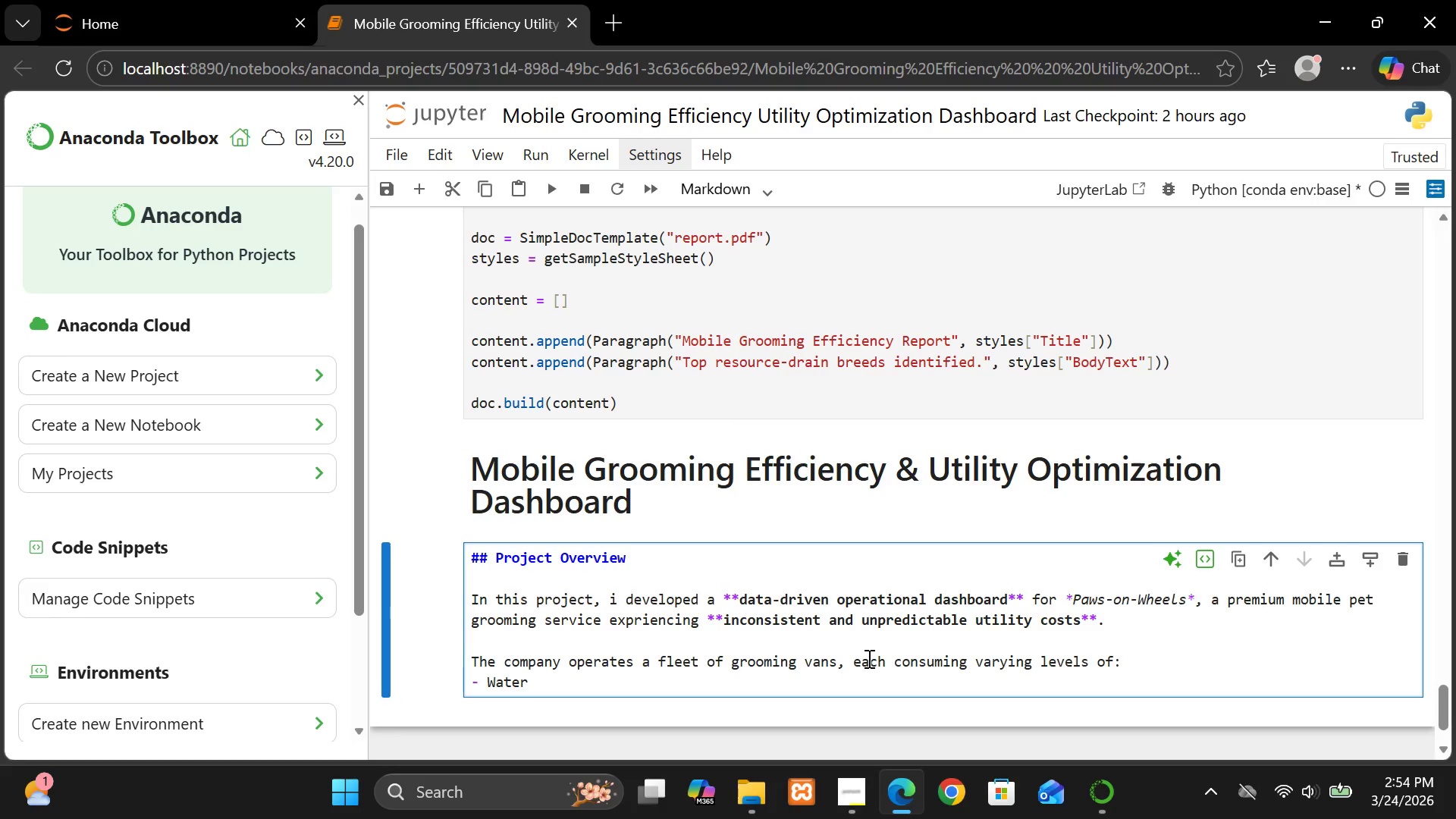 
key(Enter)
 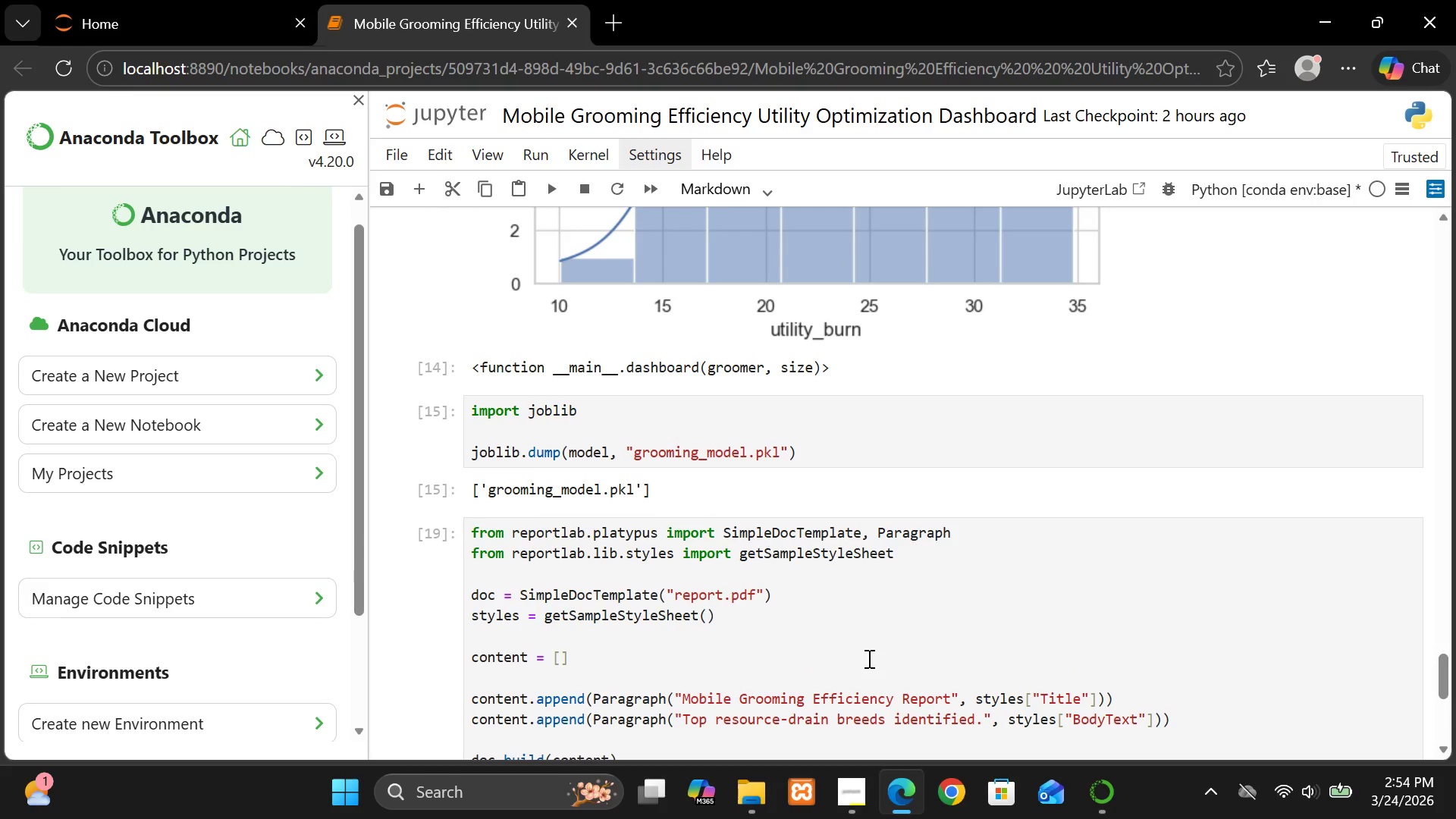 
wait(14.08)
 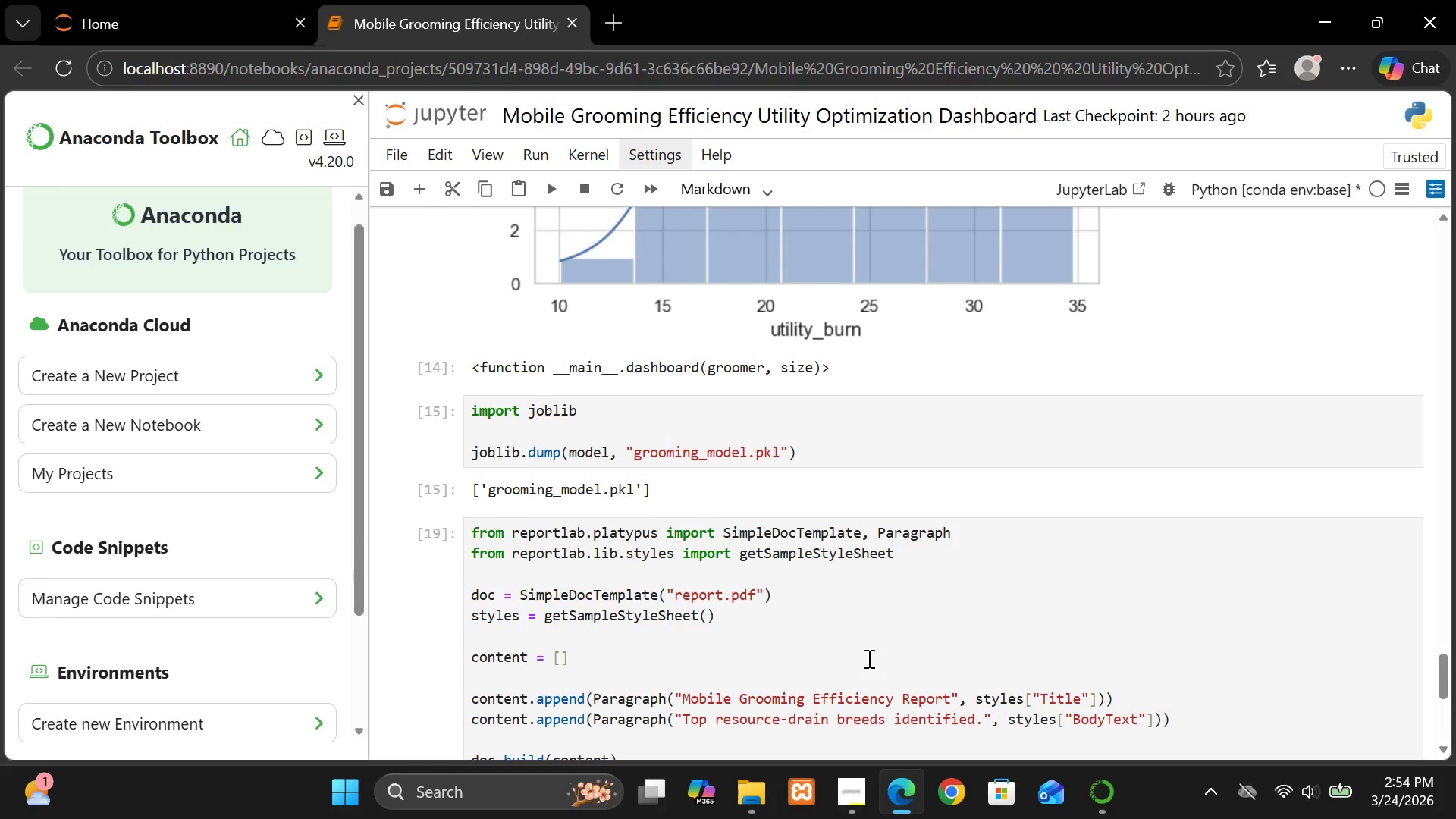 
type(Generator Power)
 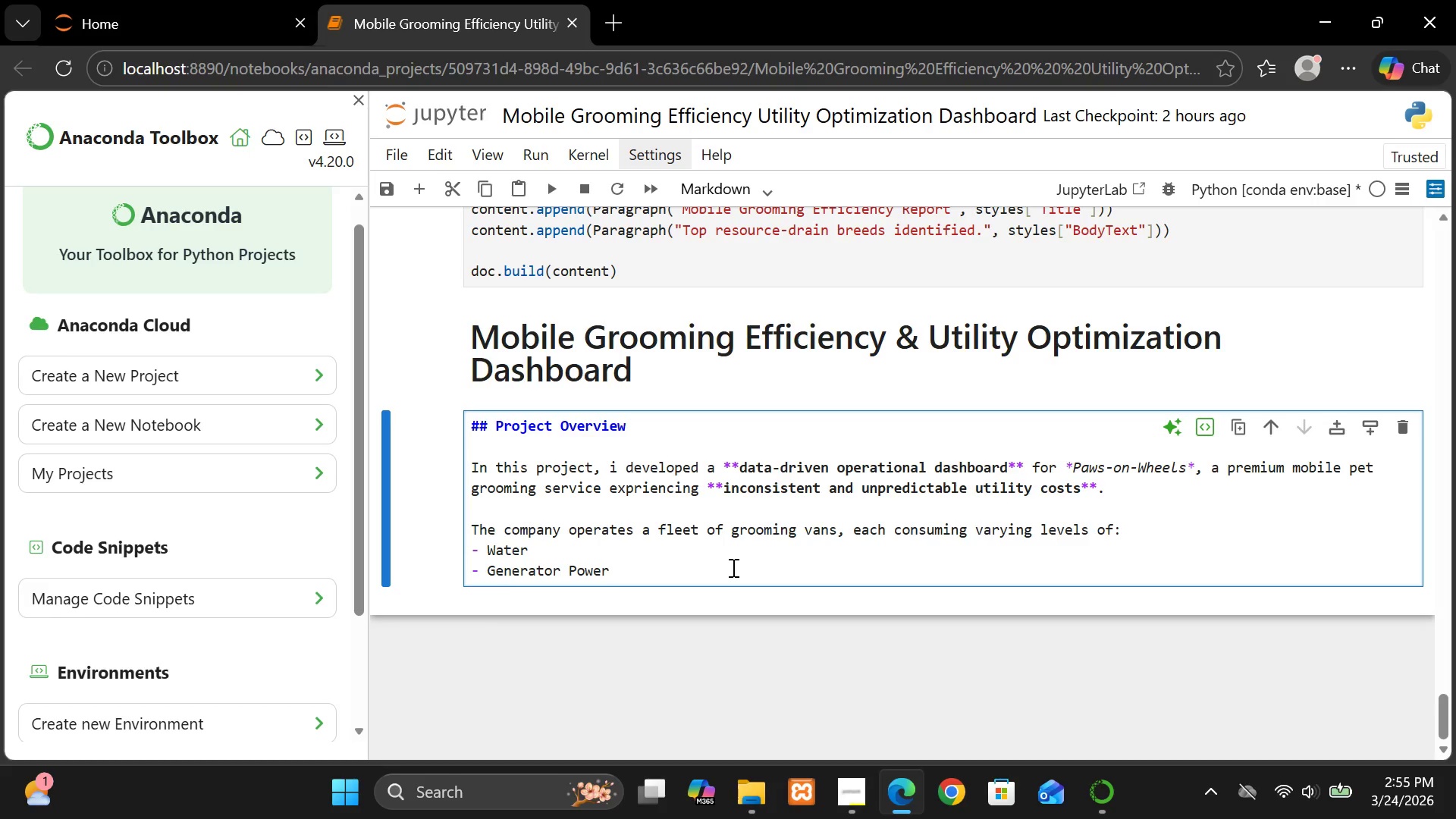 
key(Enter)
 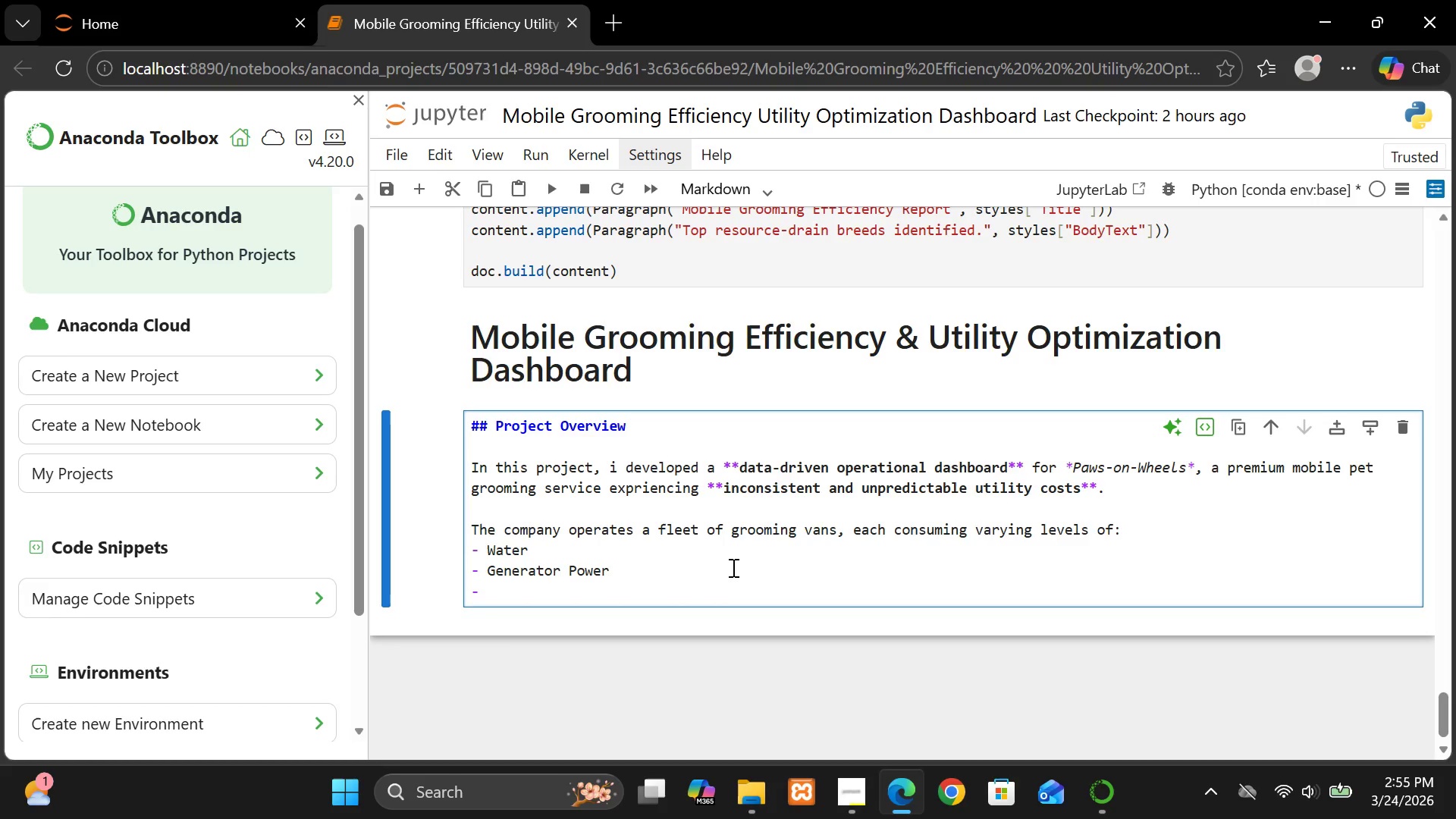 
hold_key(key=ShiftLeft, duration=1.53)
 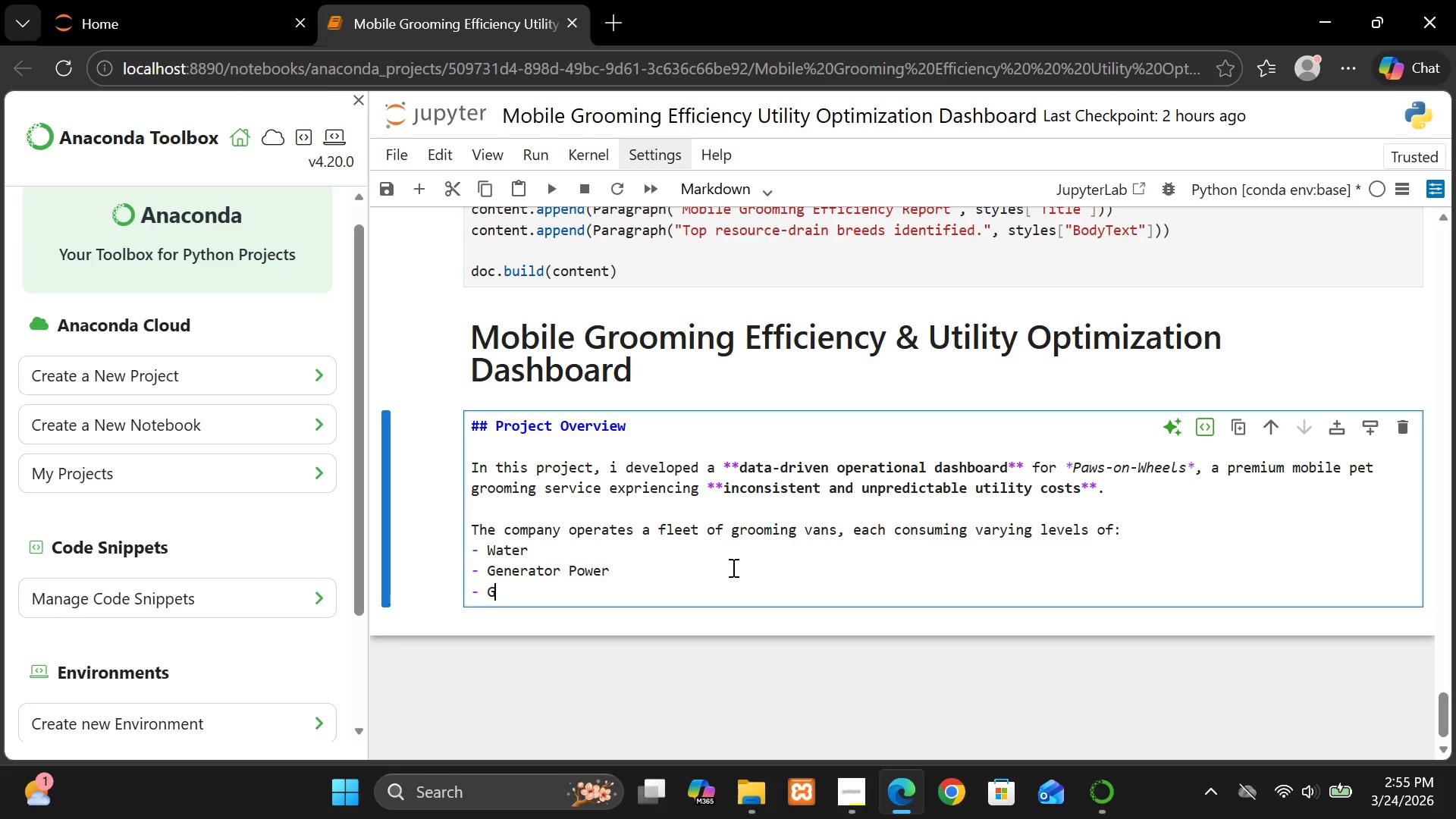 
type(Gromming)
key(Backspace)
key(Backspace)
key(Backspace)
key(Backspace)
key(Backspace)
type(oming)
 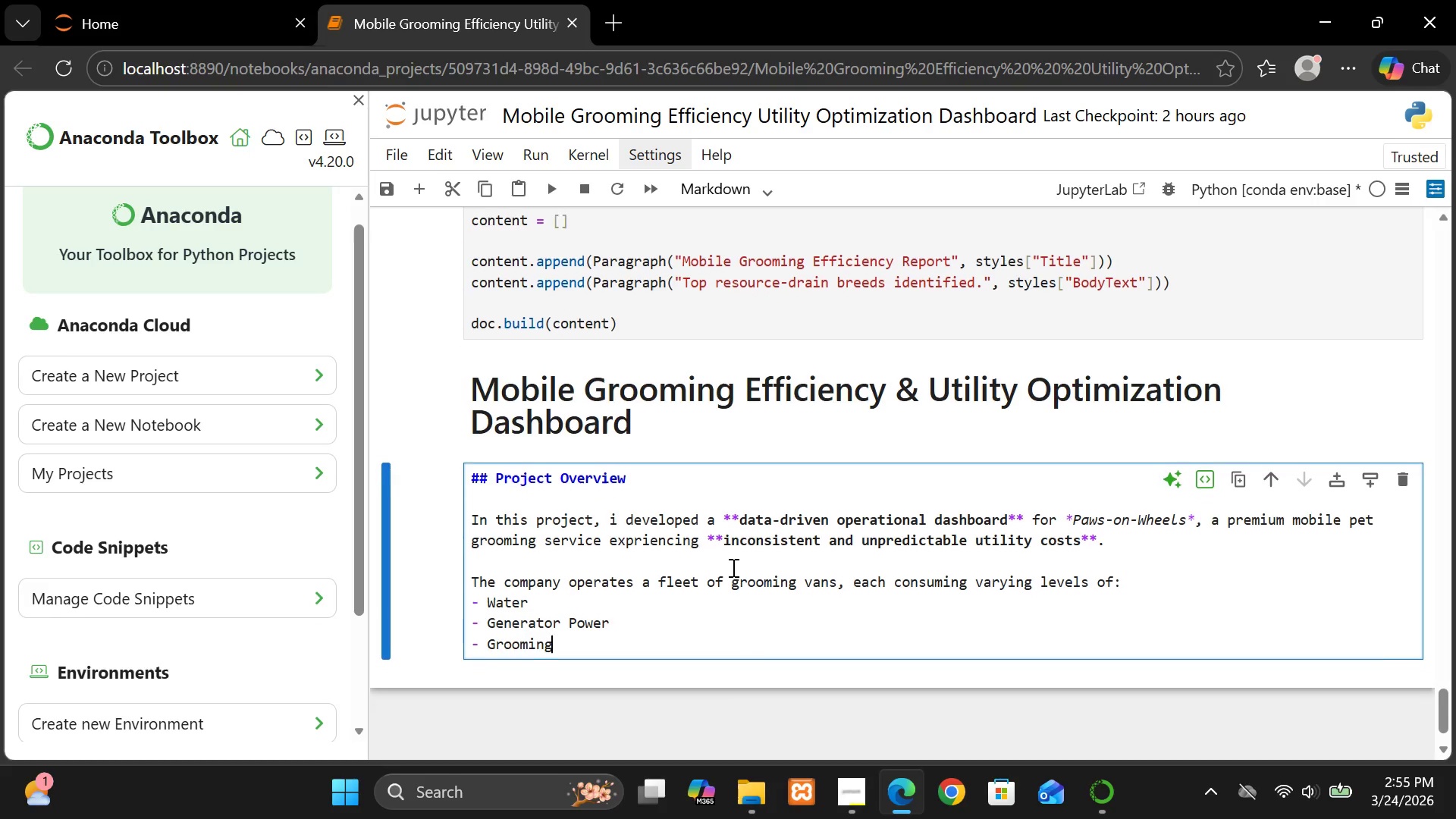 
type( Tiime)
key(Backspace)
key(Backspace)
key(Backspace)
type(me)
 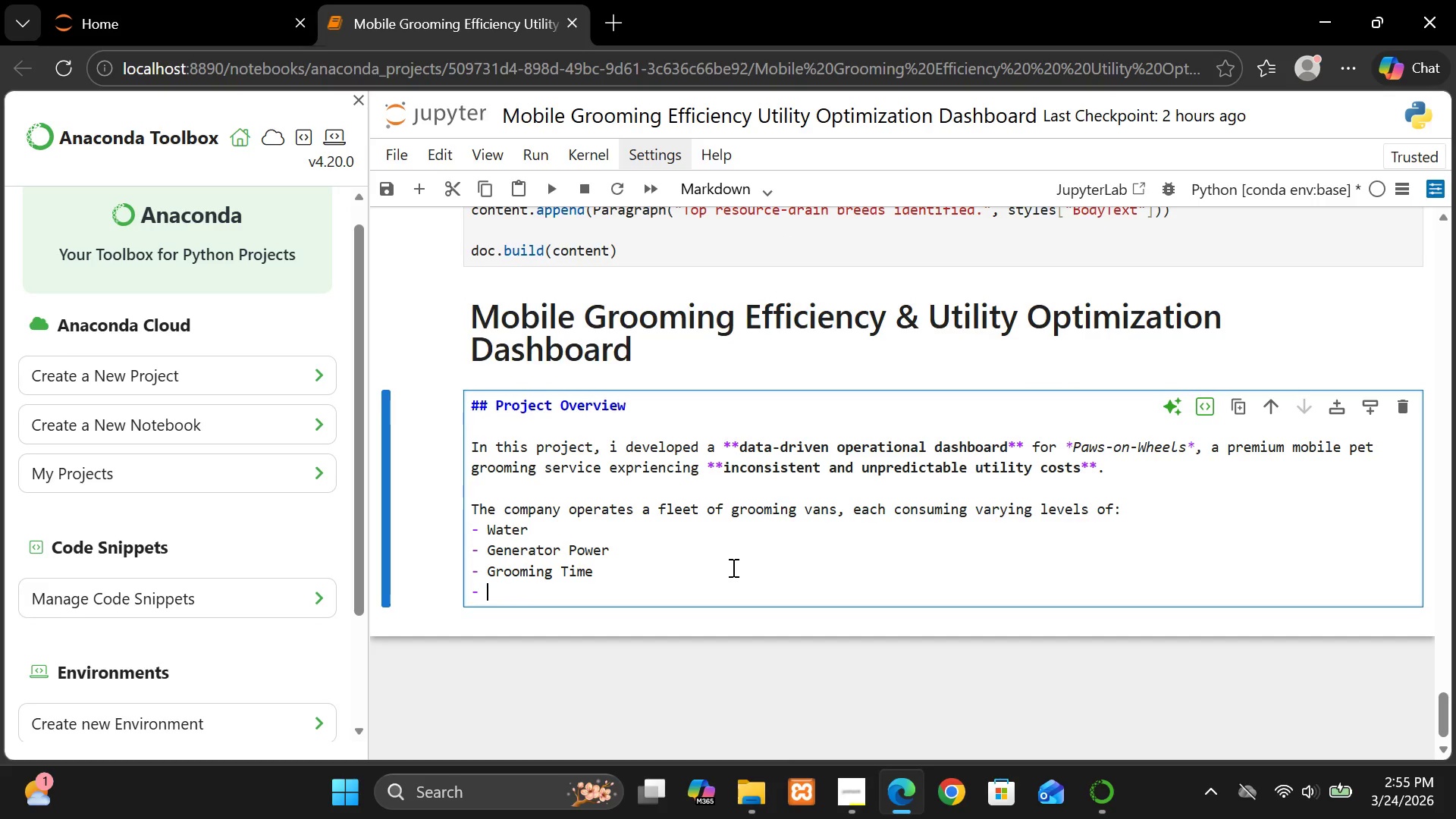 
key(Enter)
 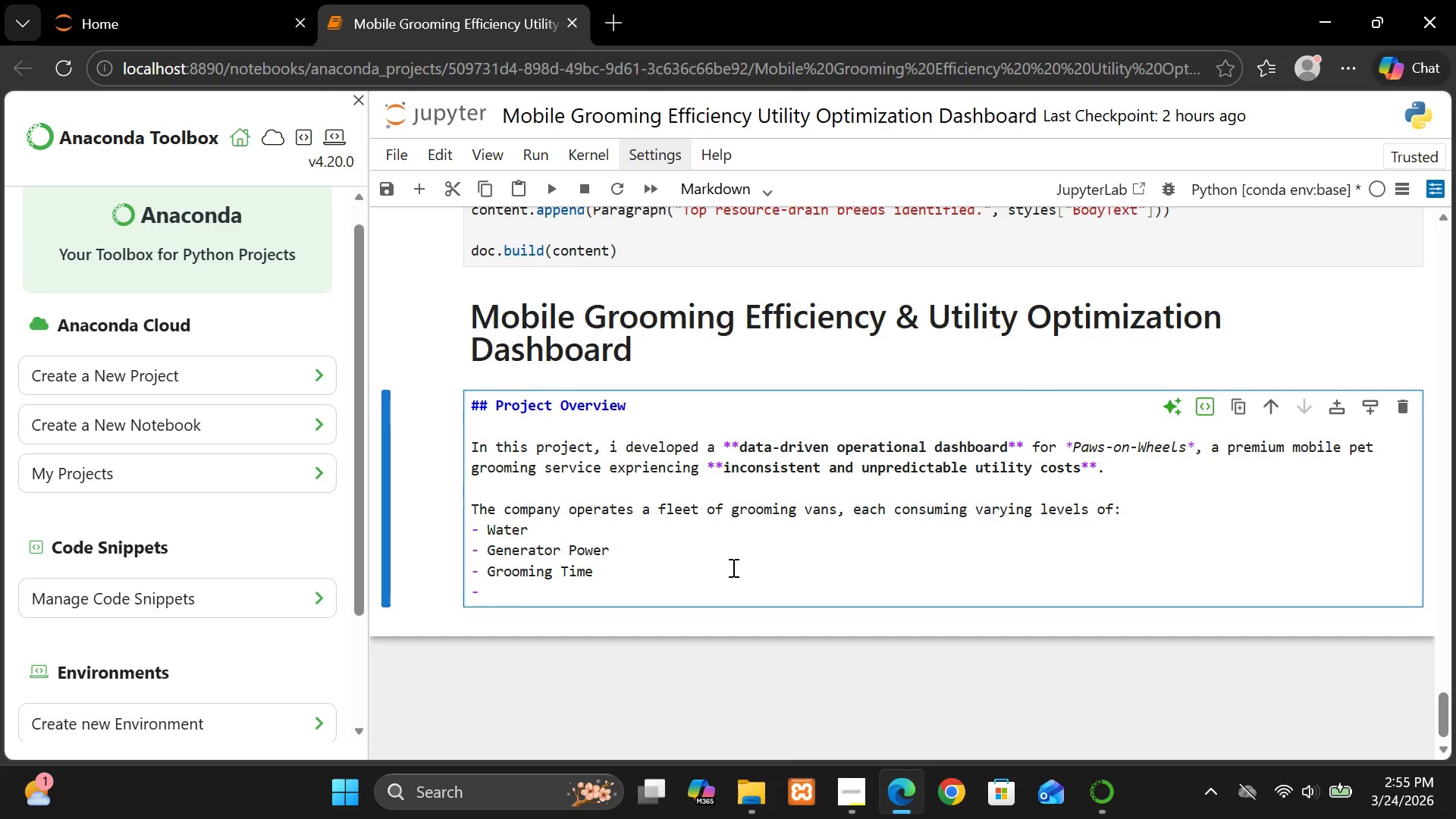 
key(Enter)
 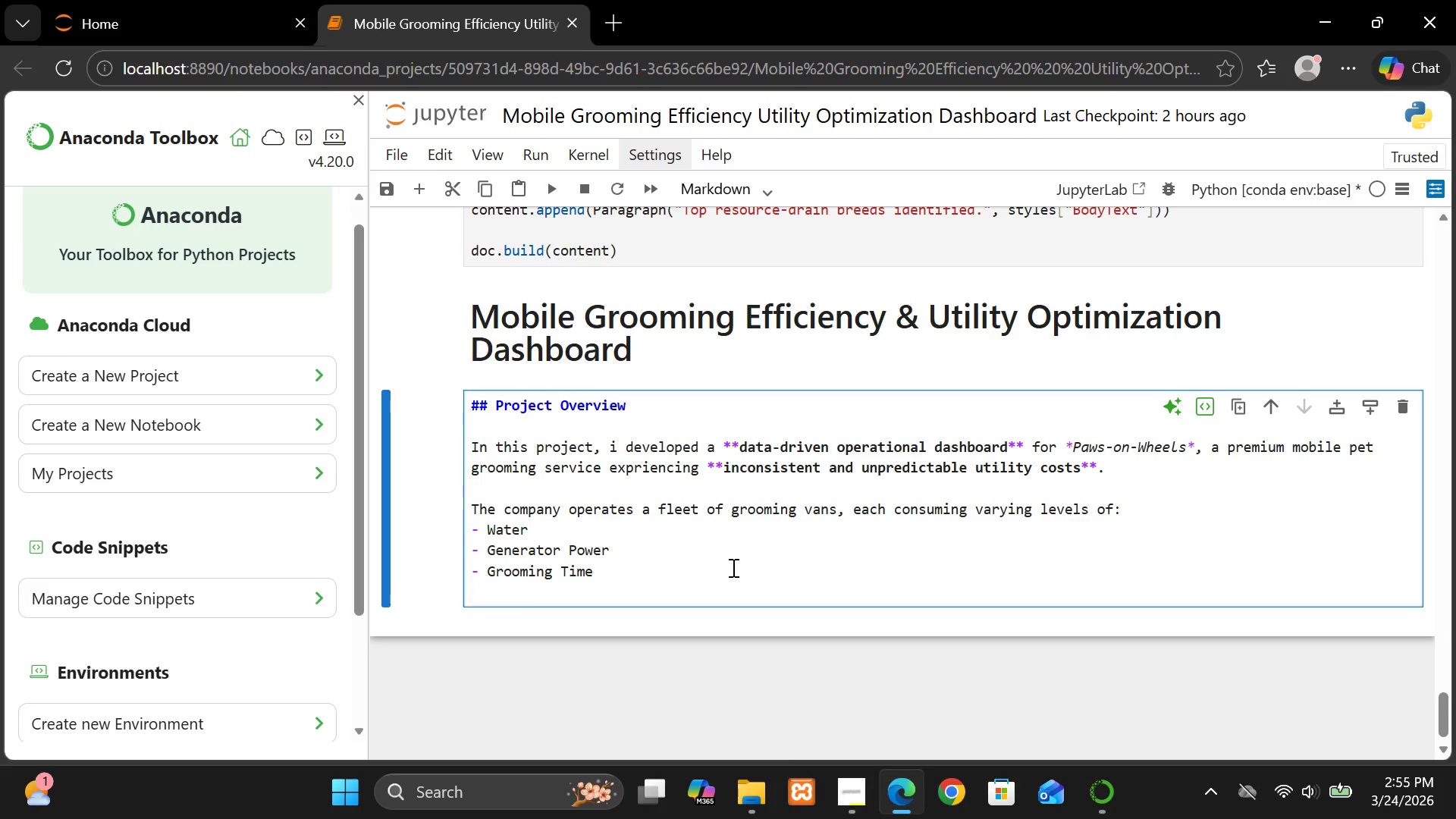 
key(Enter)
 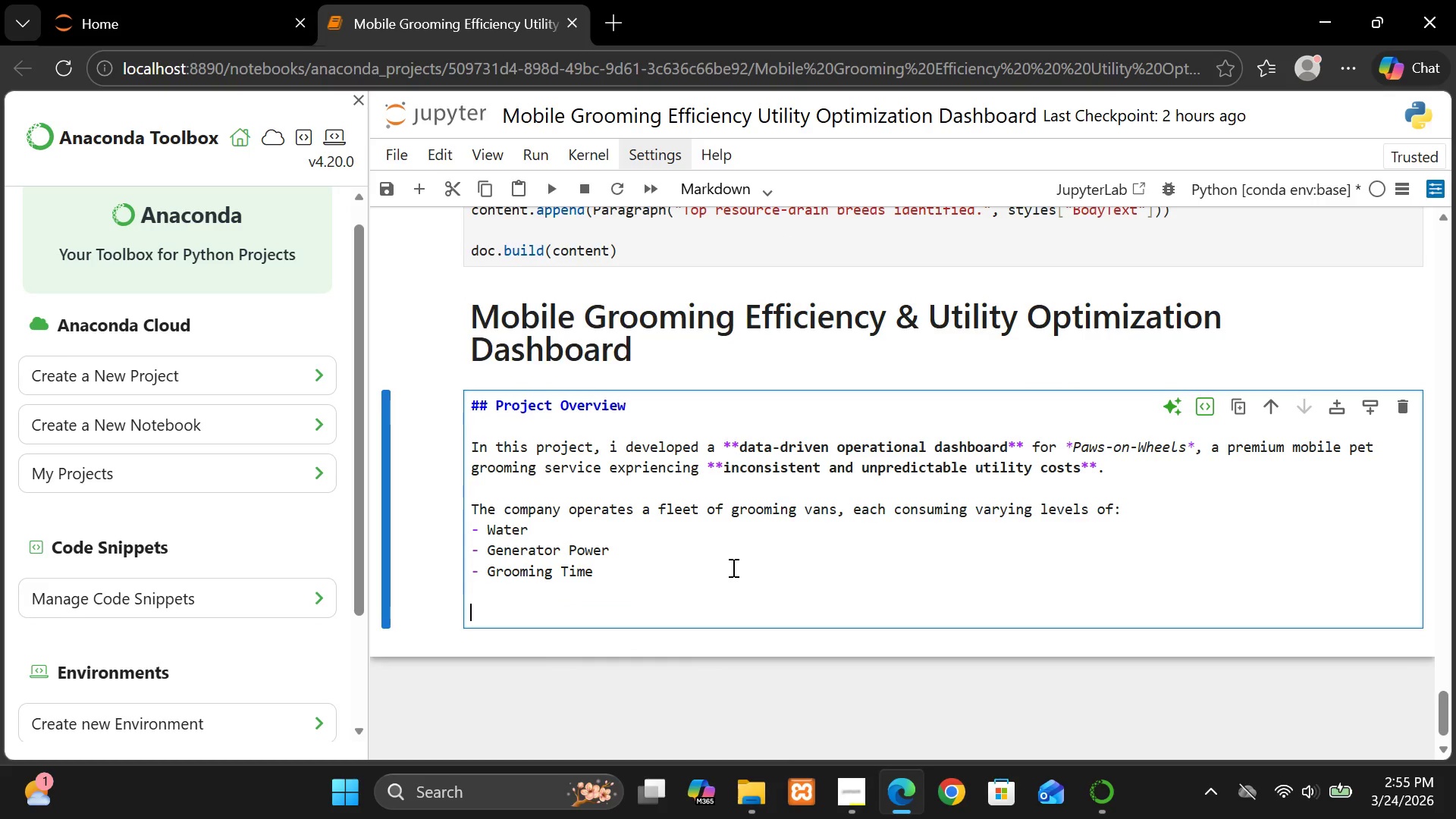 
key(Shift+T)
 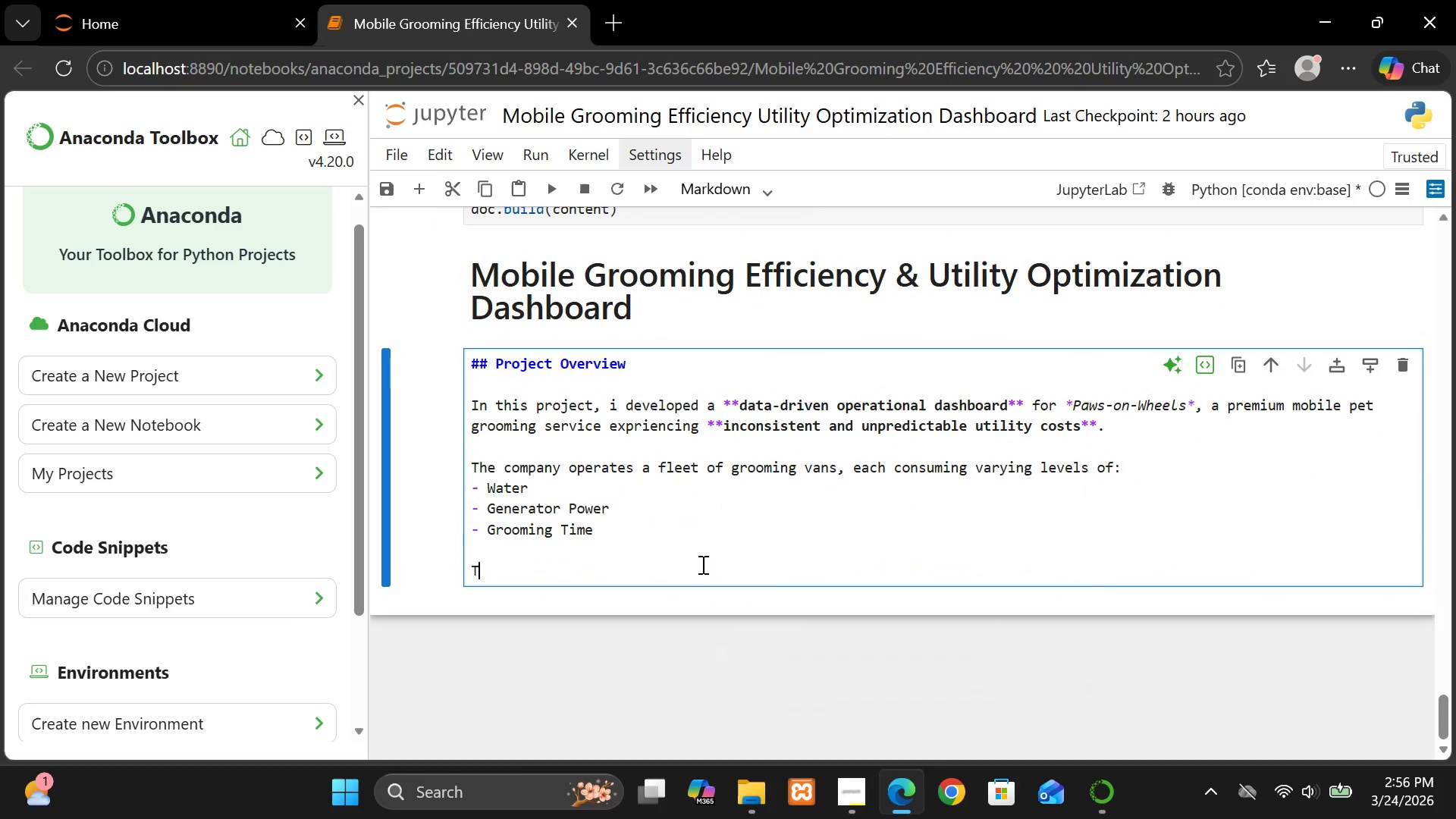 
wait(60.02)
 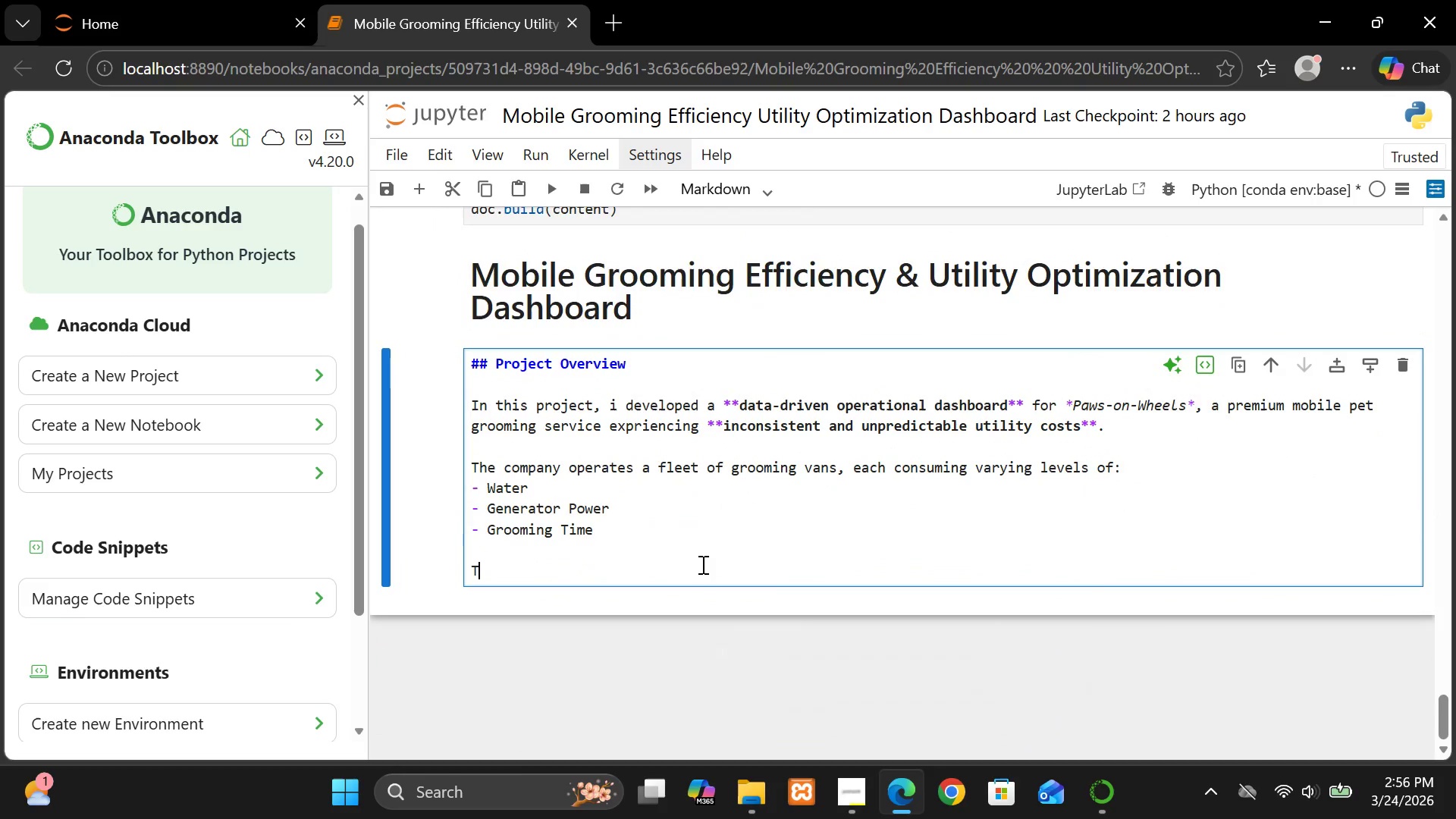 
type(hese var)
 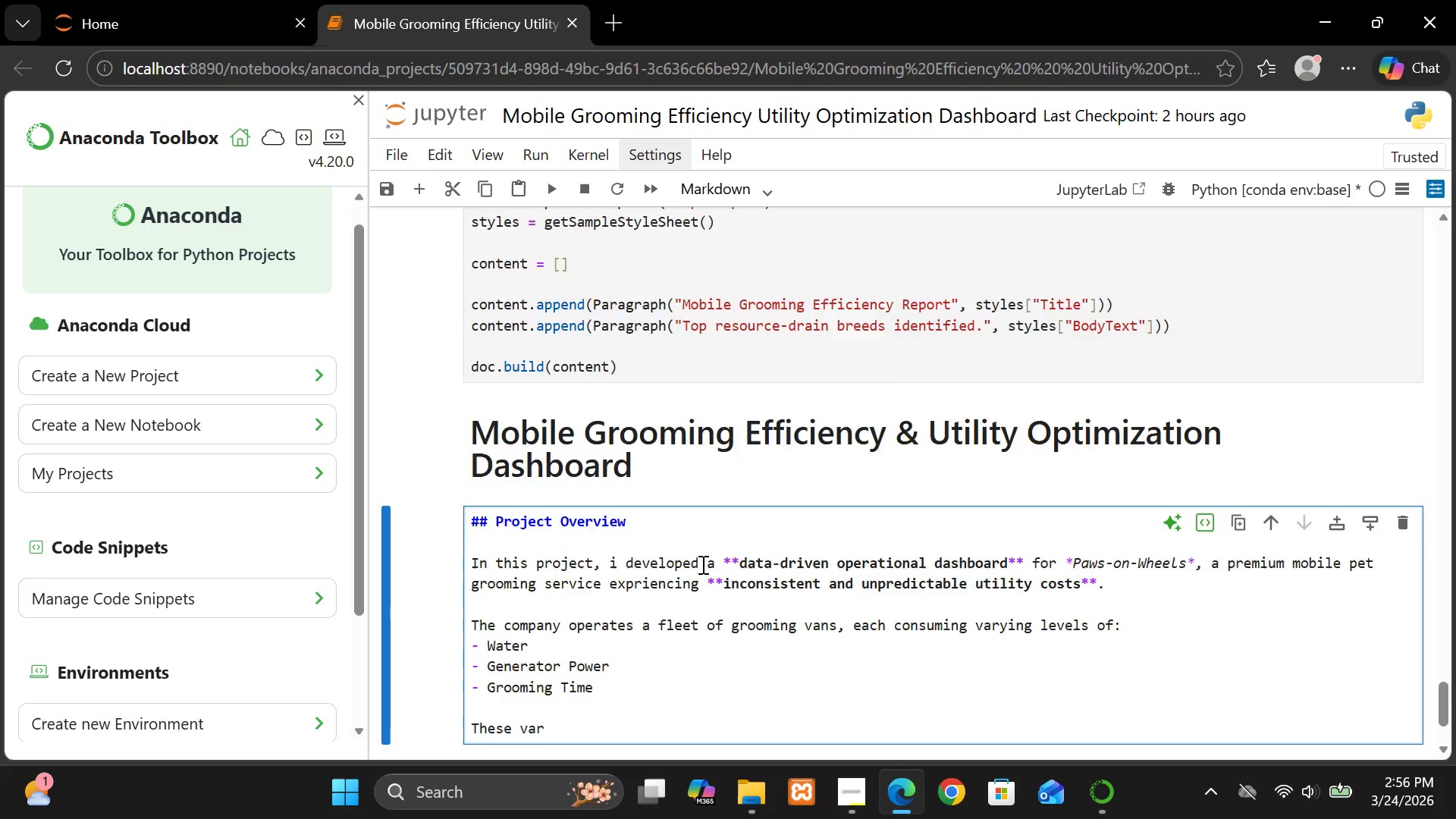 
wait(13.92)
 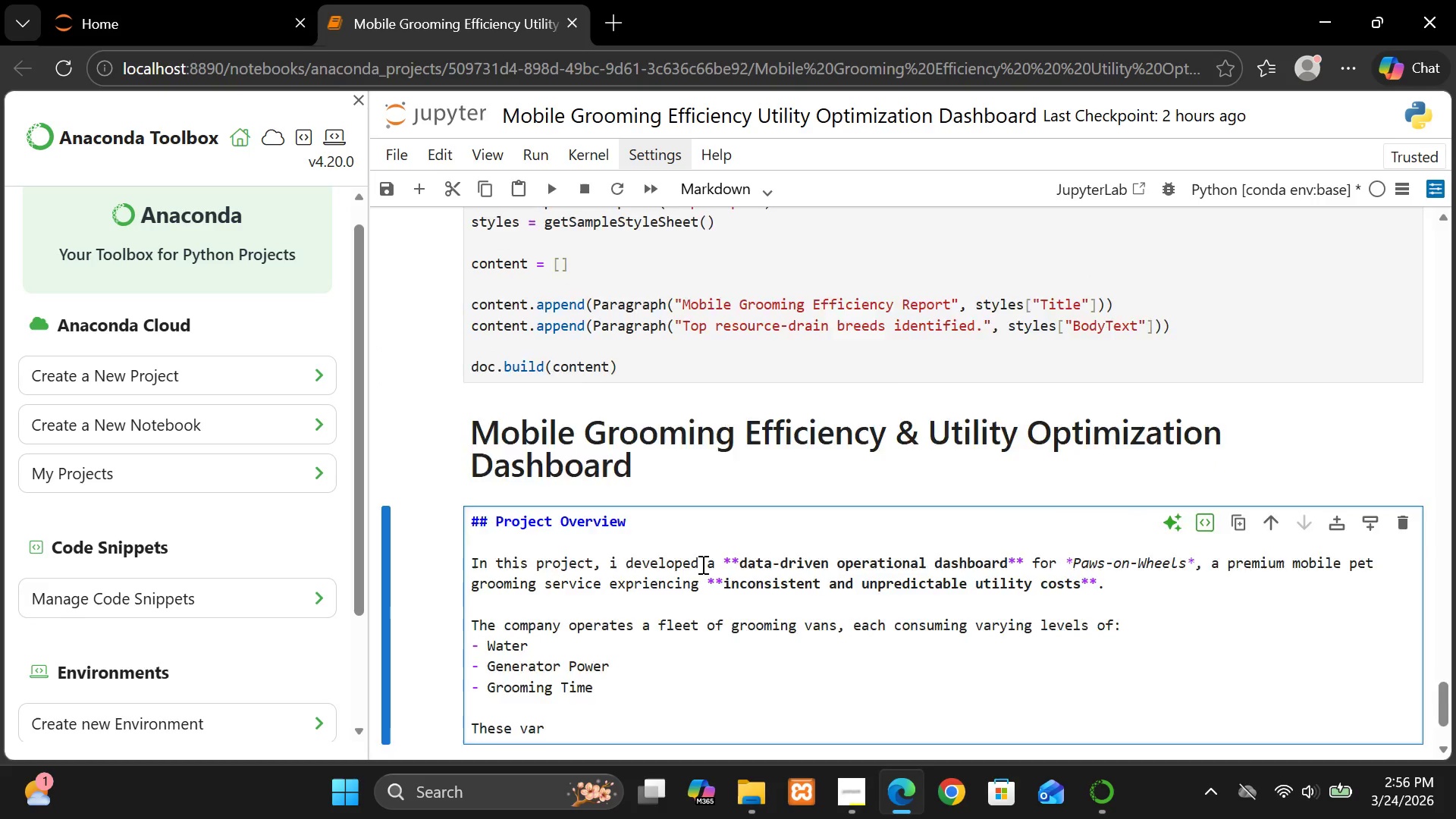 
type(iation)
 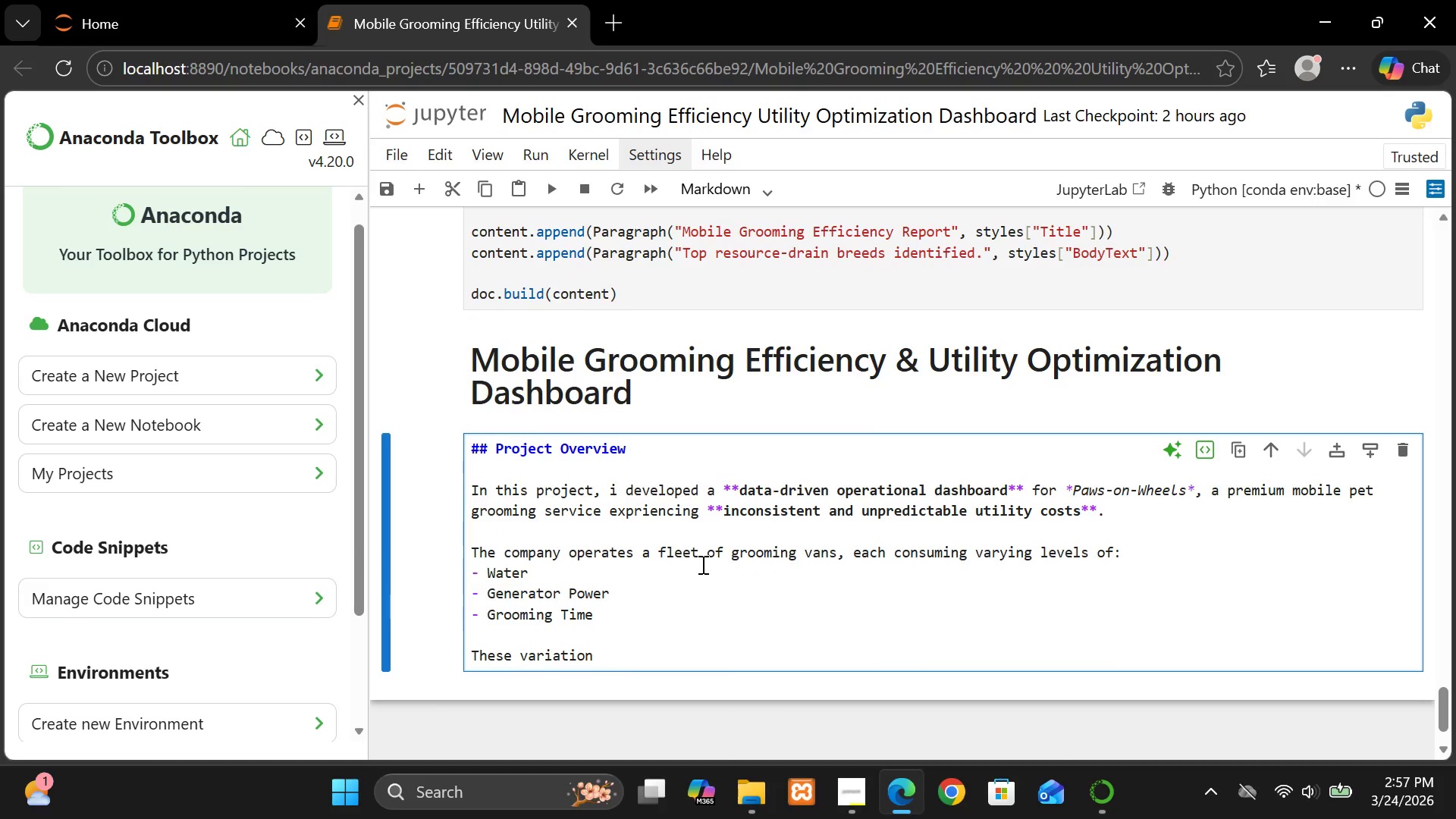 
wait(7.75)
 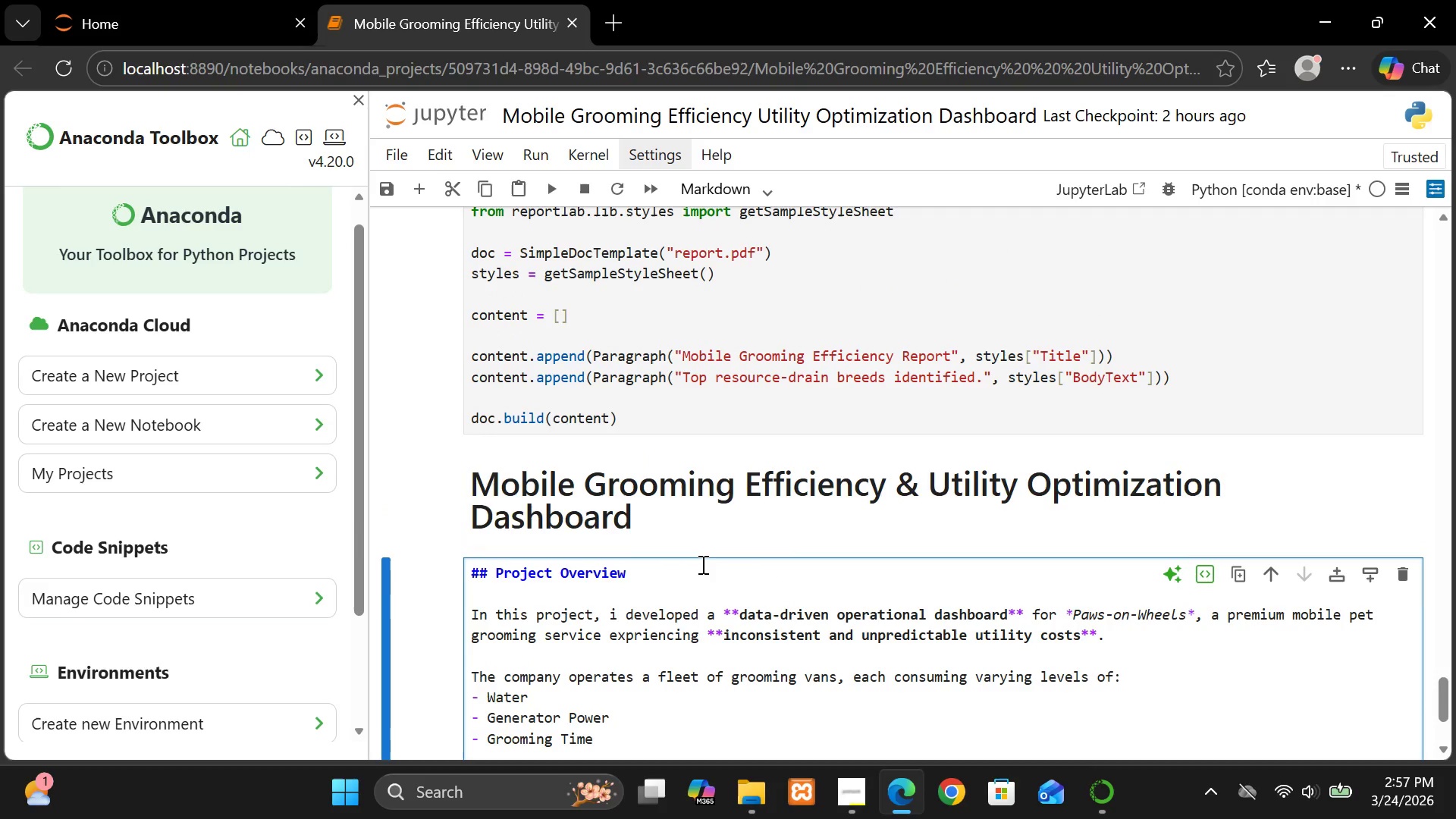 
type(s are heavily influenced)
key(Backspace)
type( by:)
 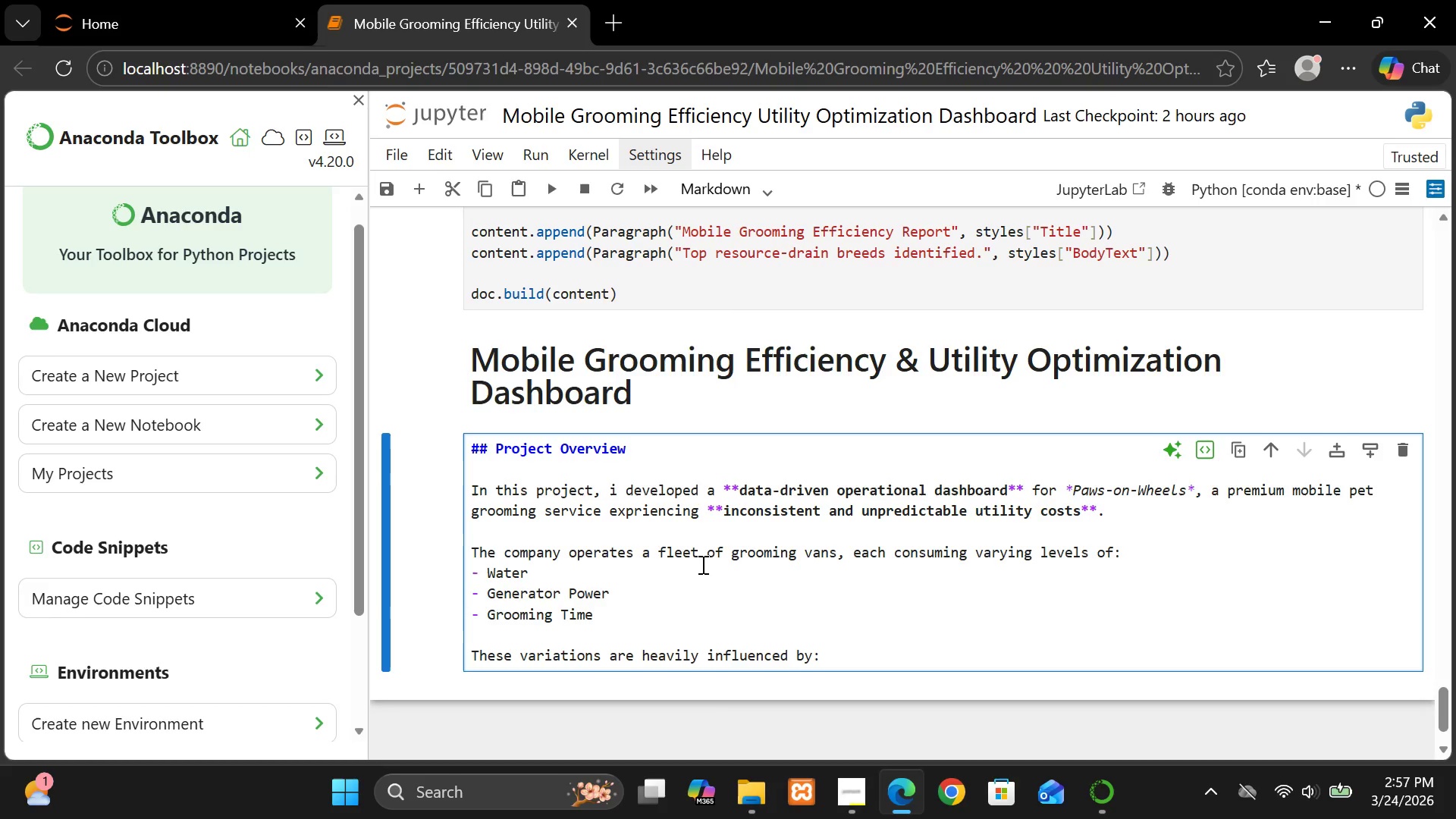 
hold_key(key=D, duration=13.59)
 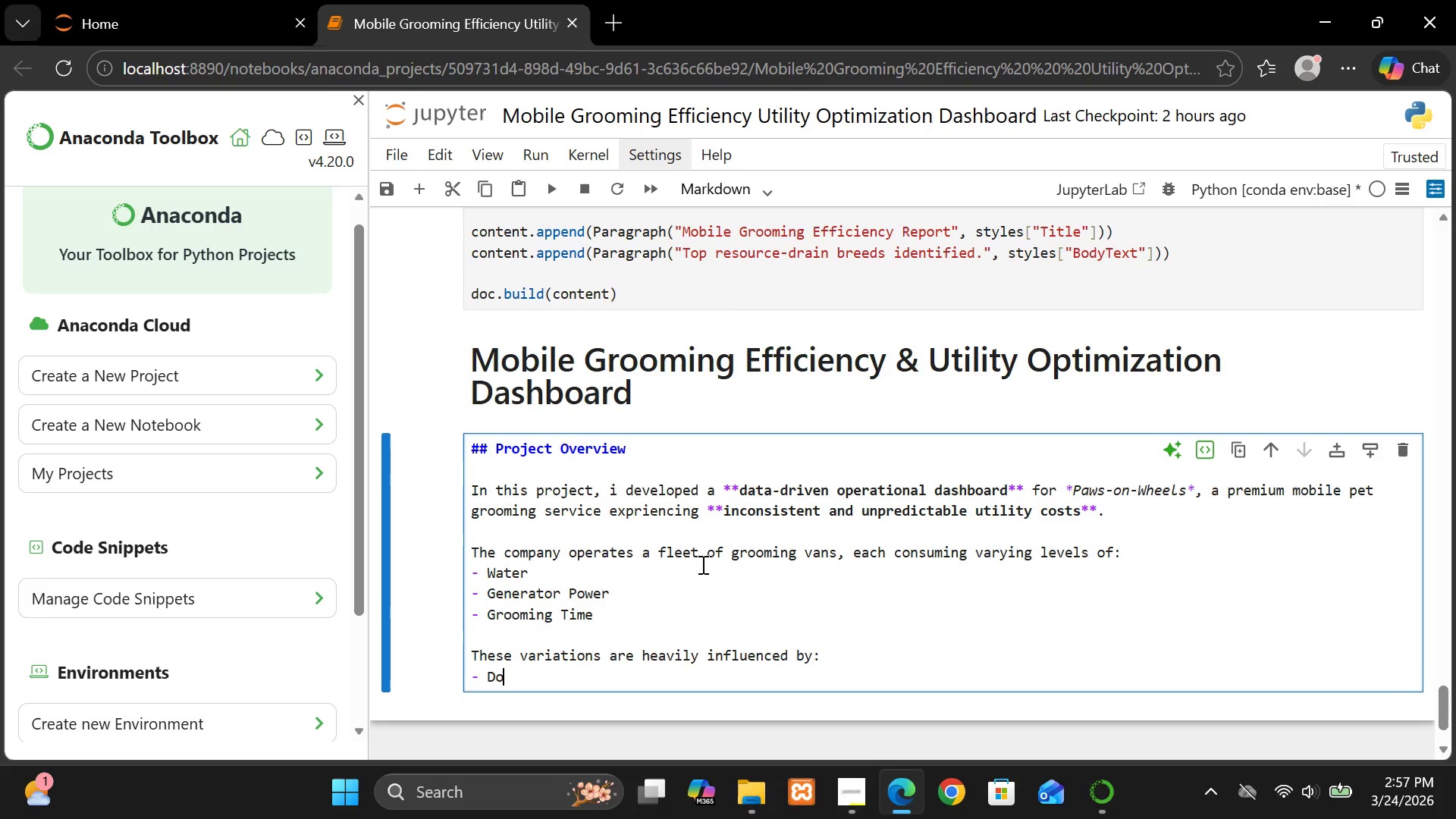 
key(Enter)
 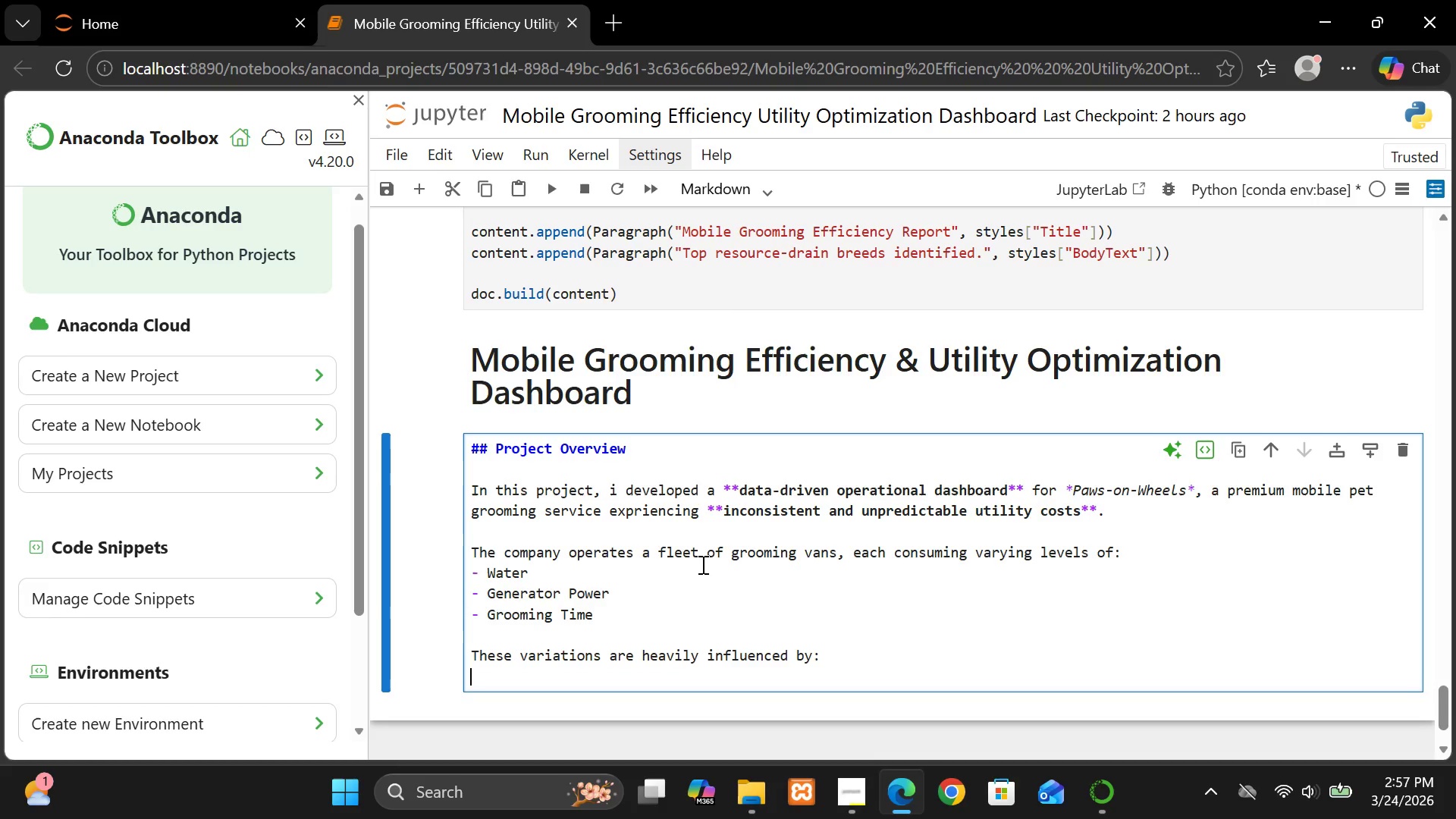 
key(Minus)
 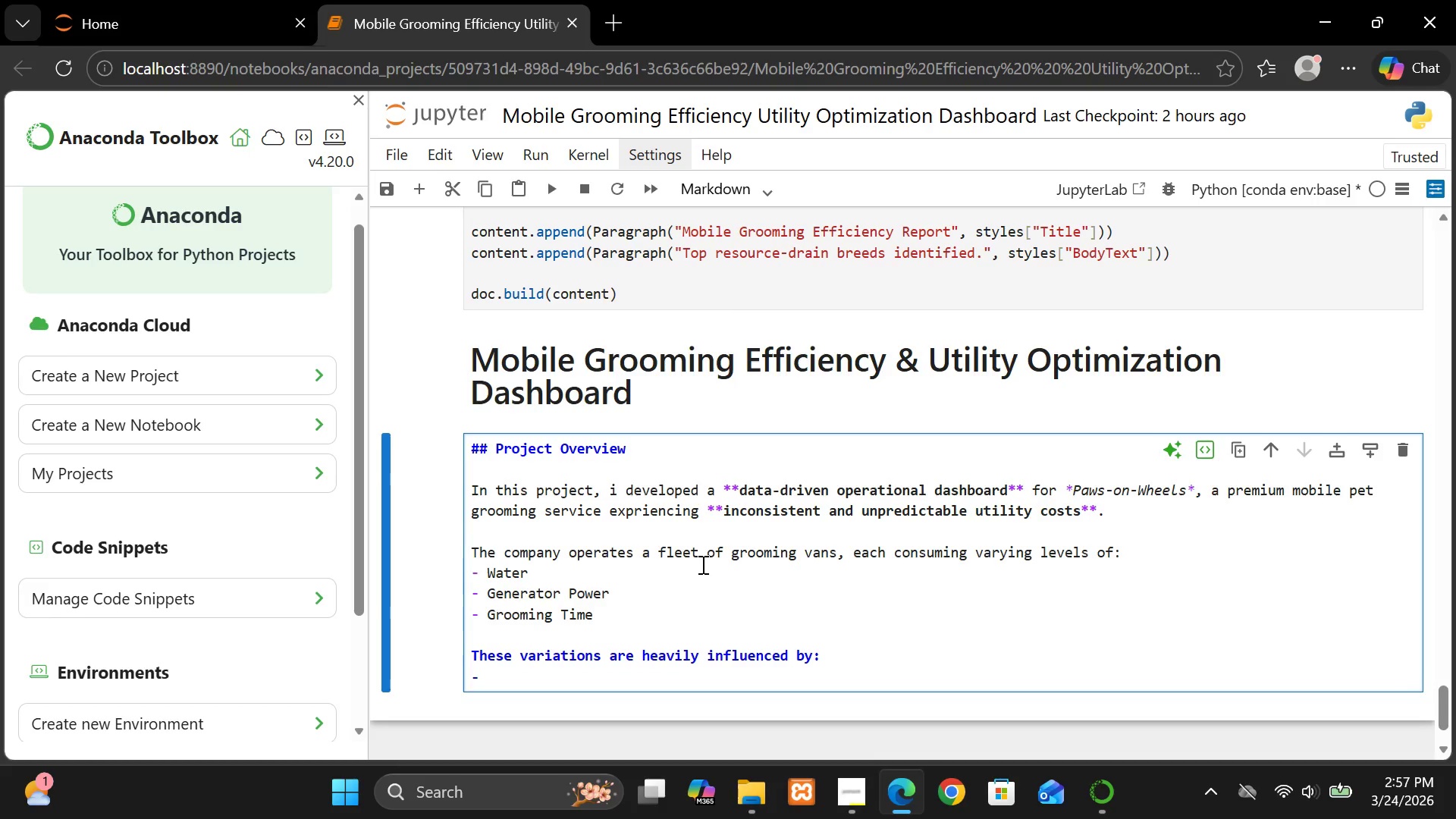 
key(Space)
 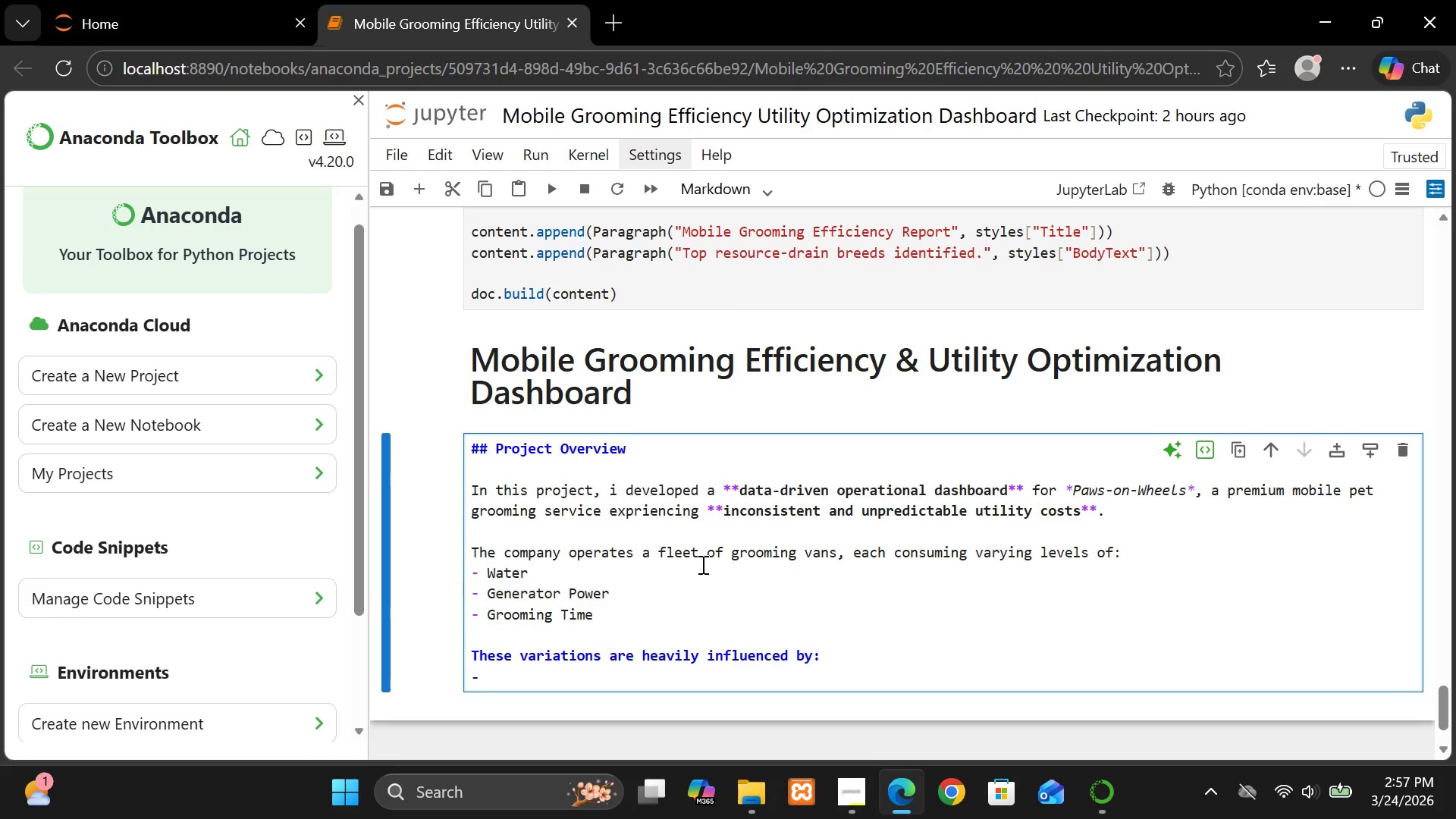 
hold_key(key=ShiftLeft, duration=0.8)
 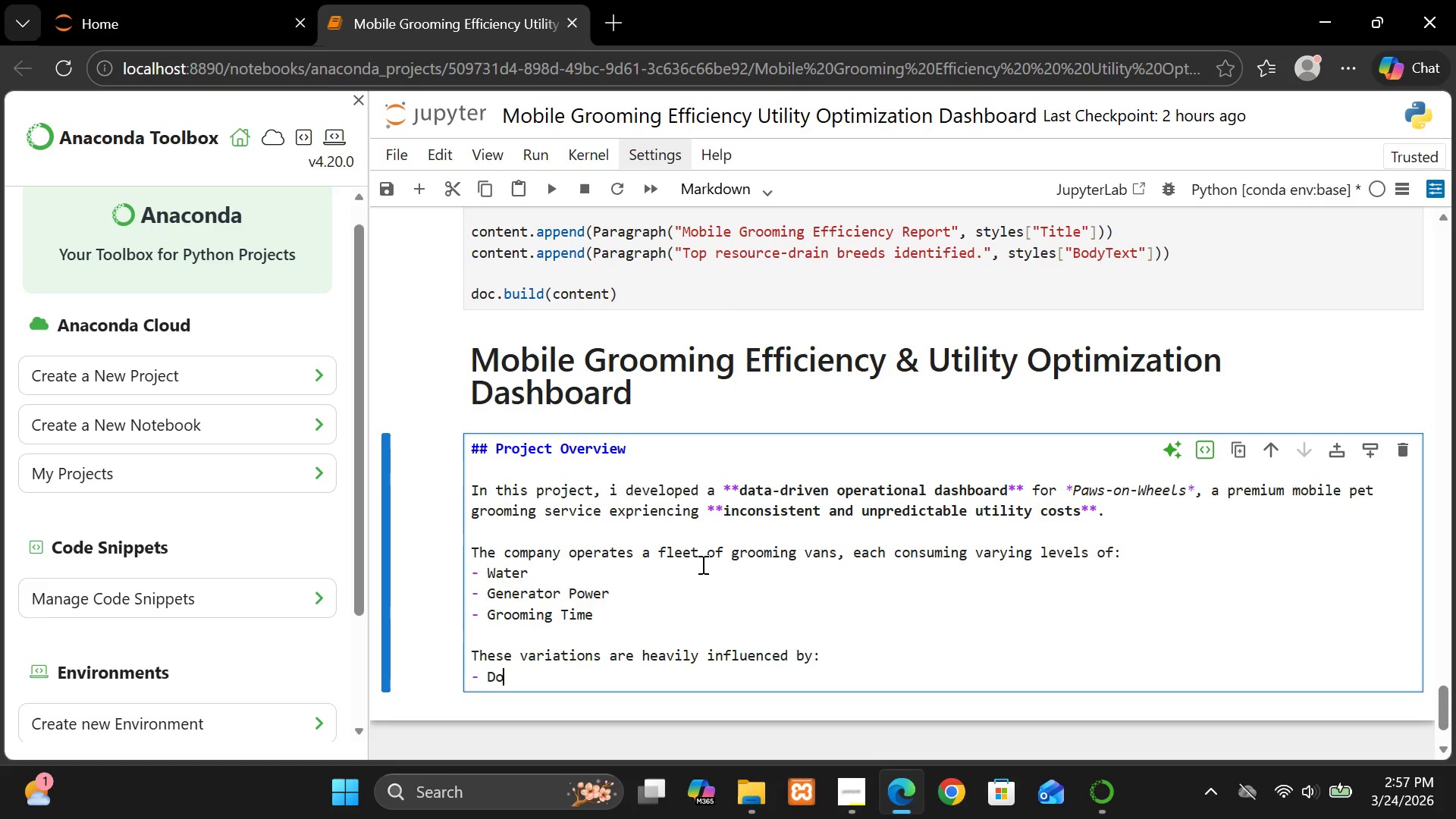 
type(og  breed characterist)
 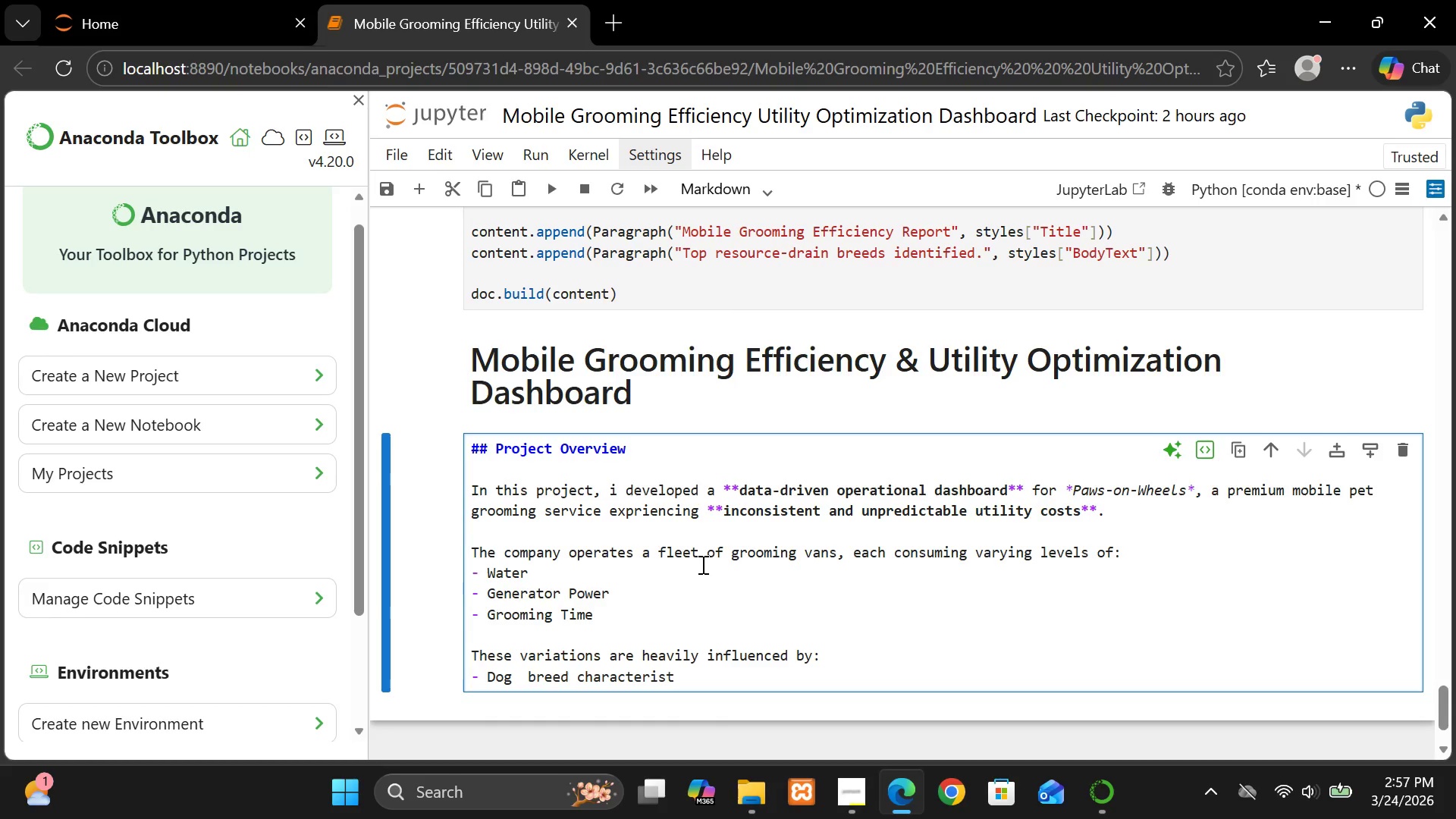 
wait(5.5)
 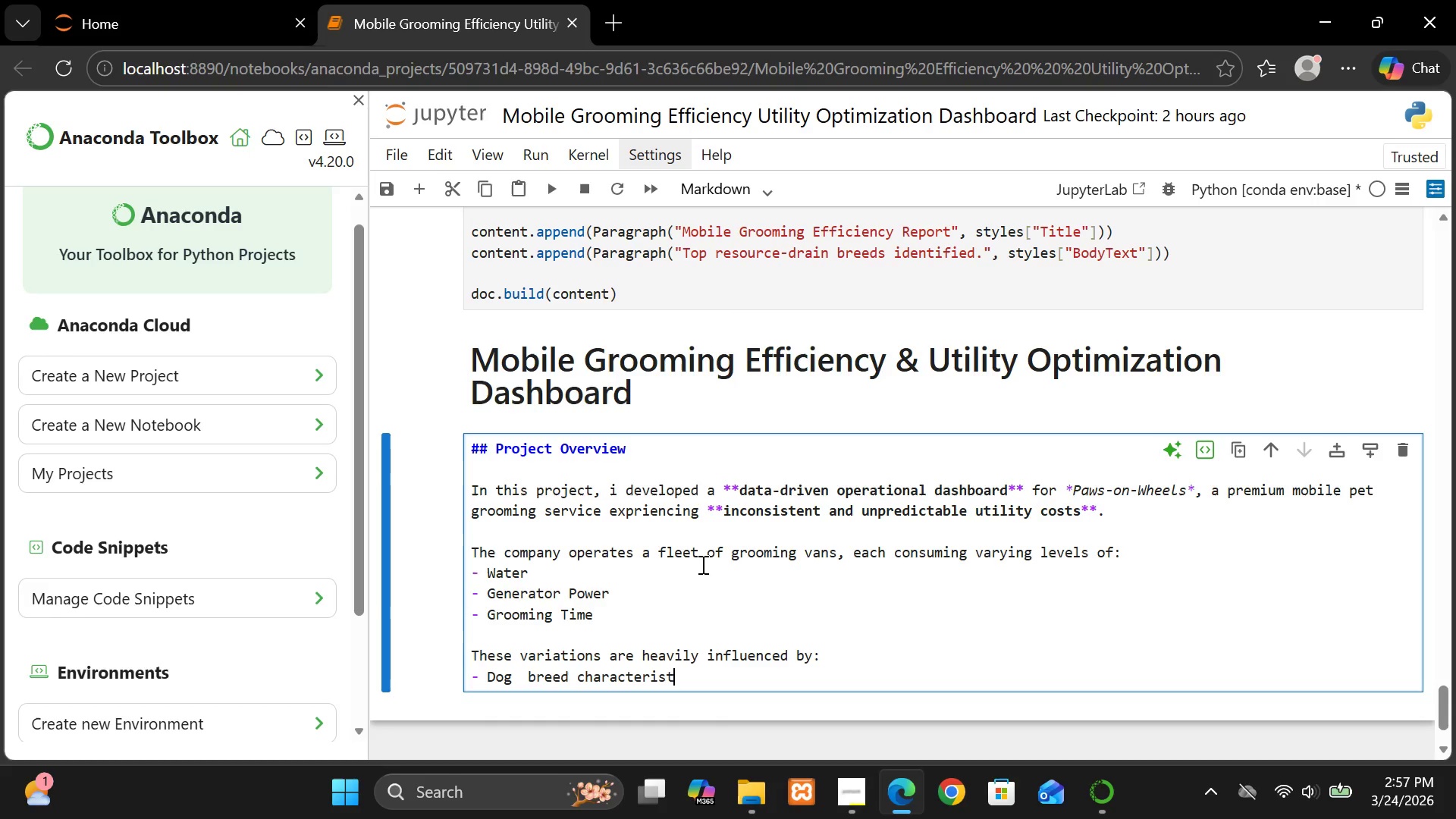 
type(ics (size, coat t)
 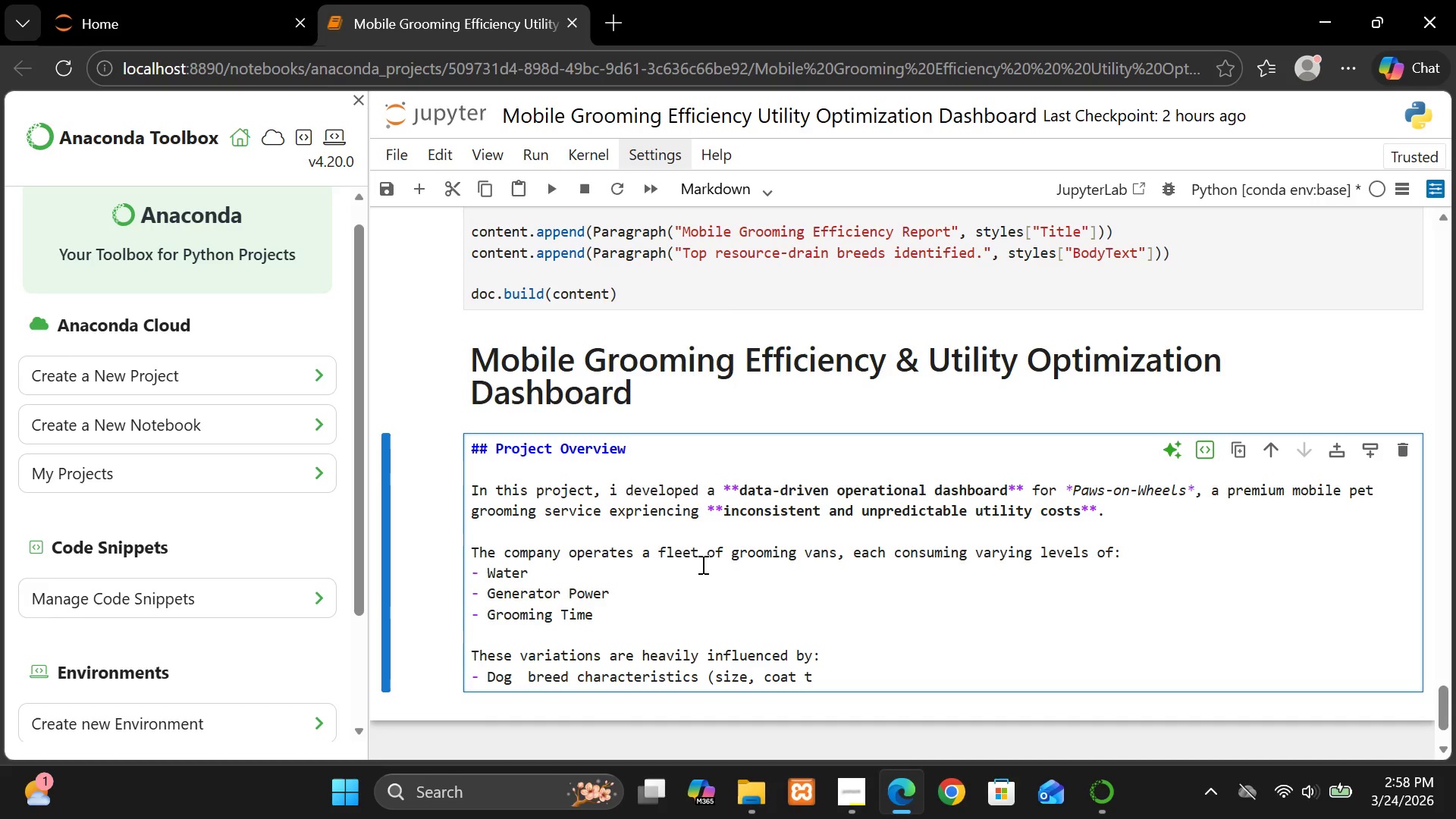 
wait(17.7)
 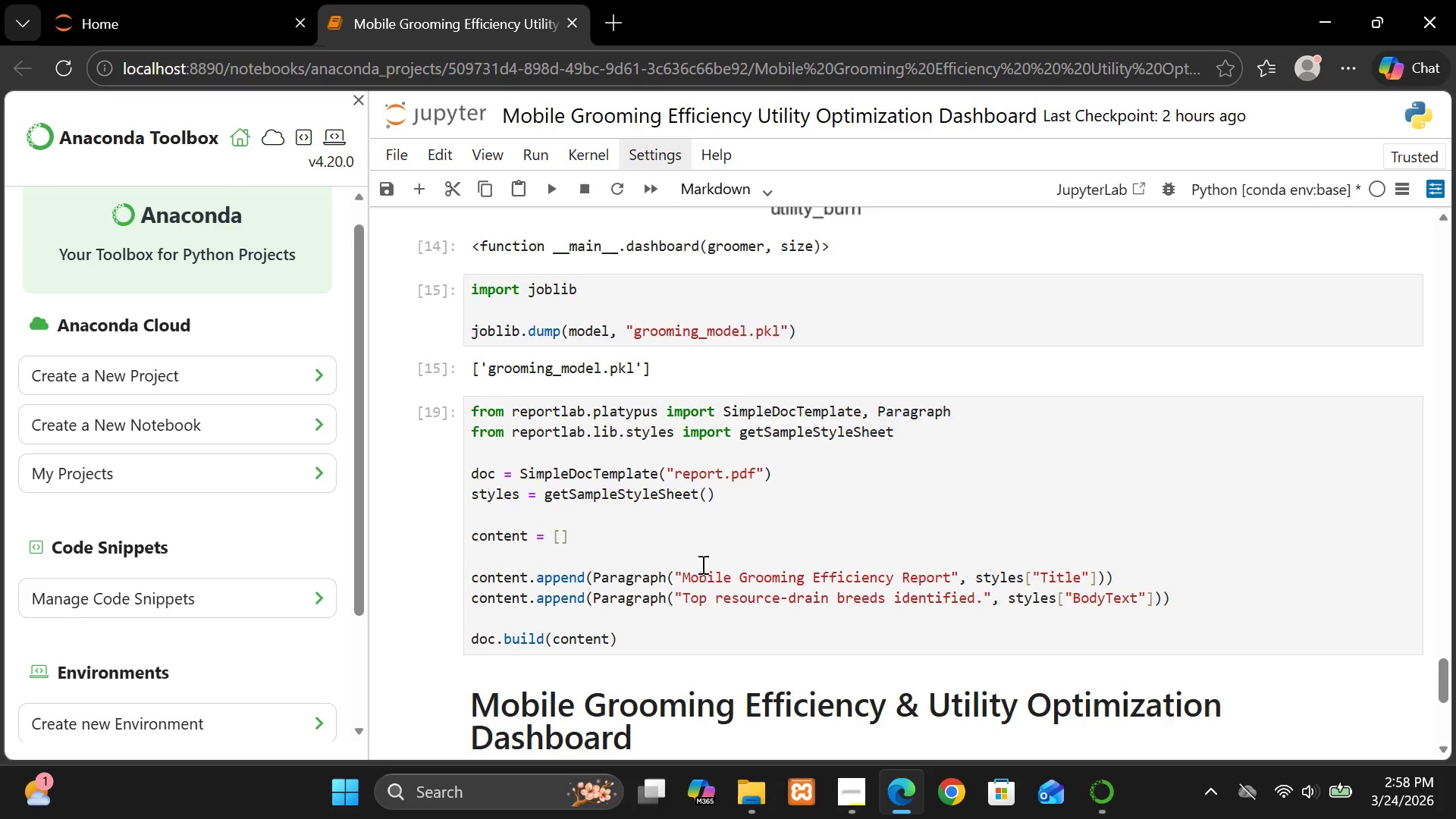 
left_click([701, 564])
 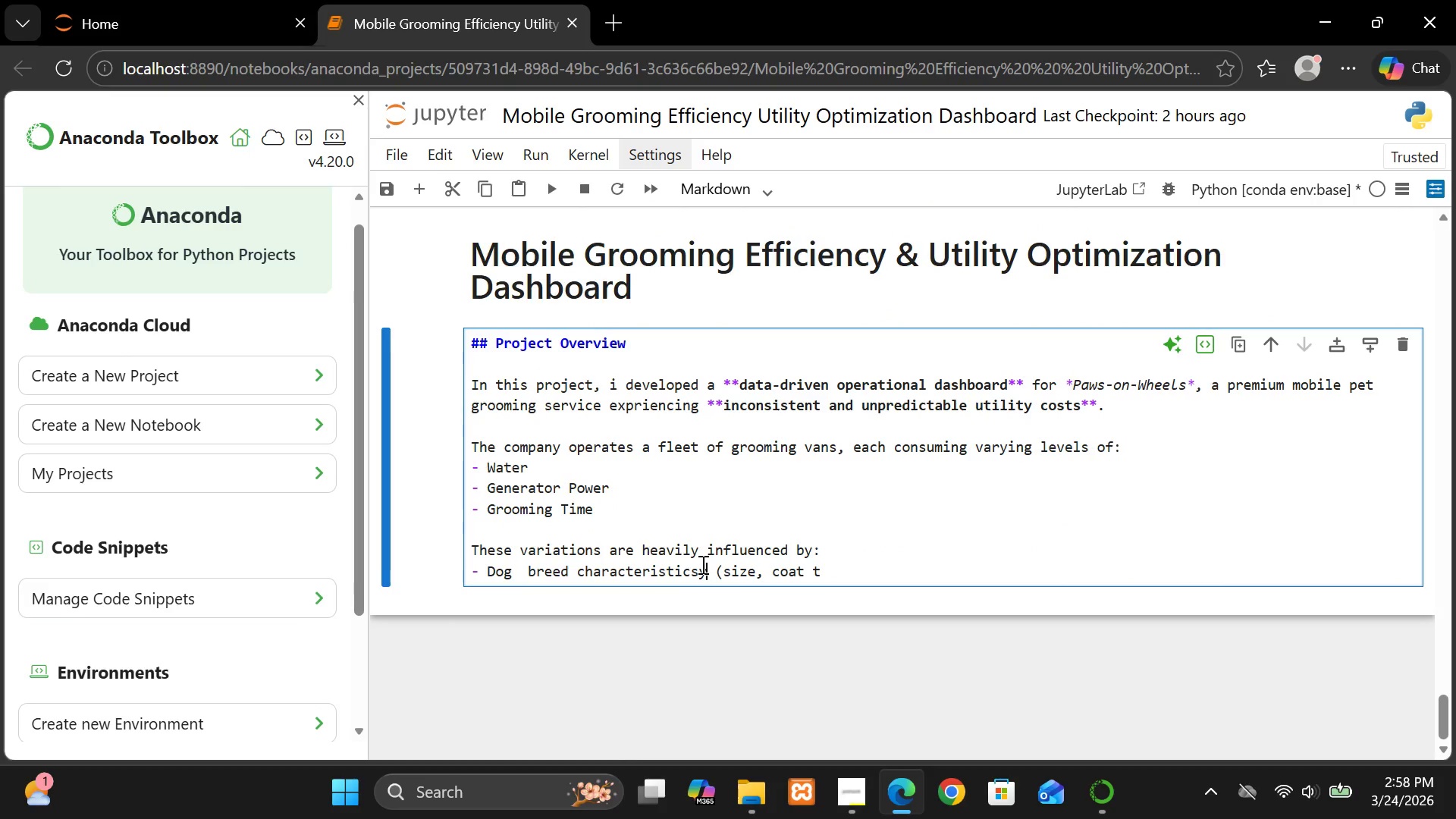 
type(ype)
key(Backspace)
key(Backspace)
key(Backspace)
 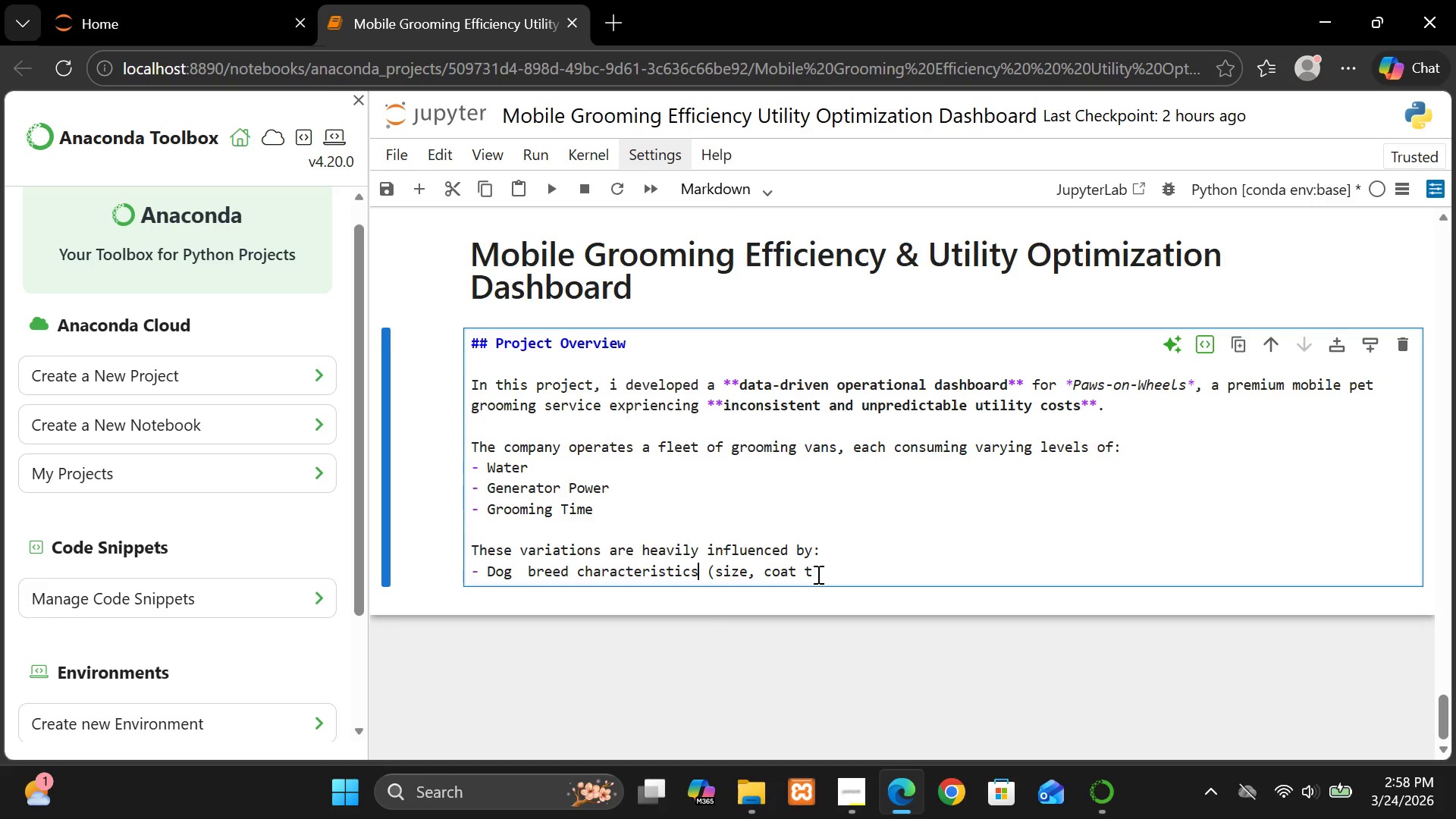 
left_click([817, 574])
 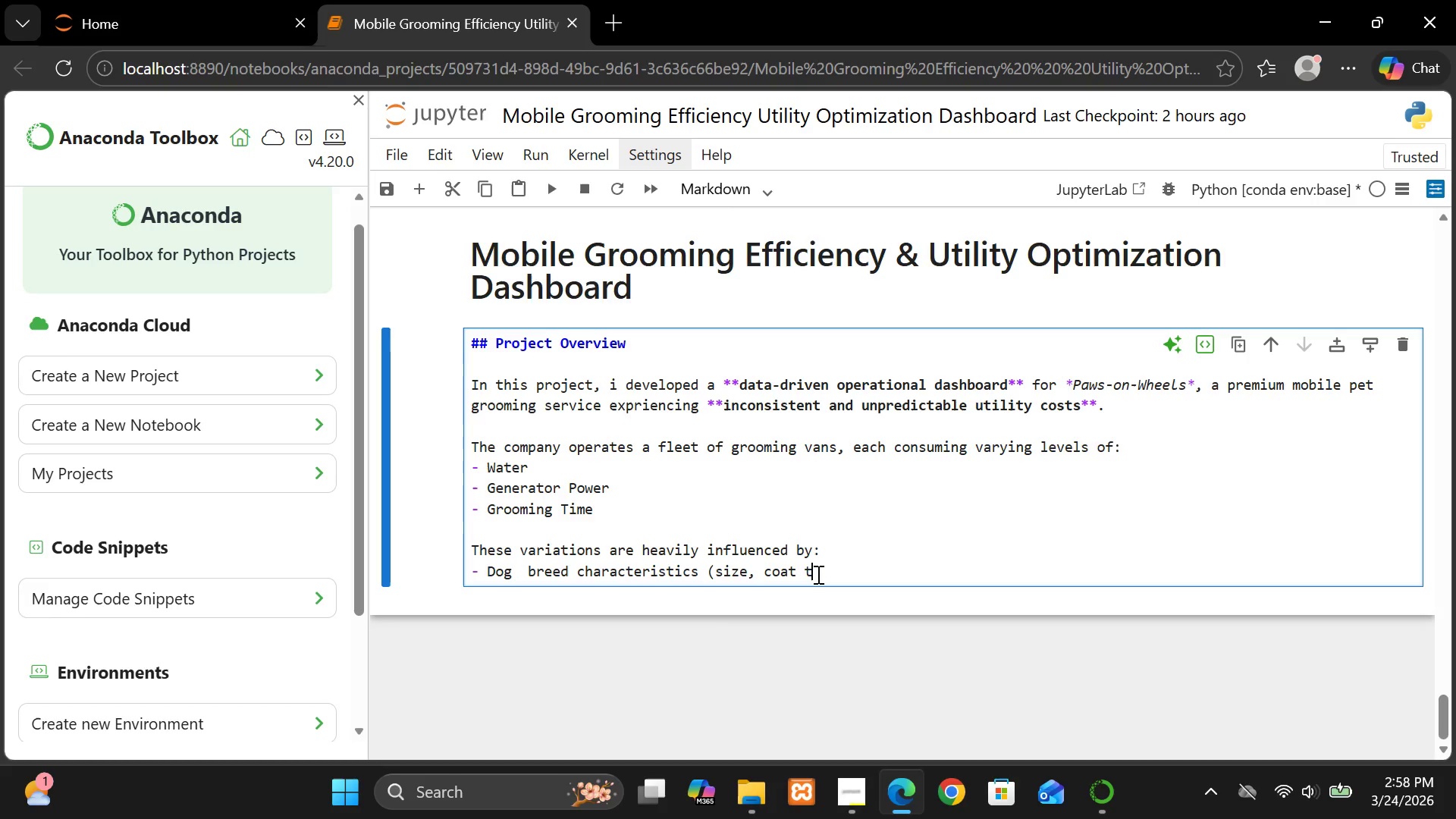 
type(ype, temperam)
 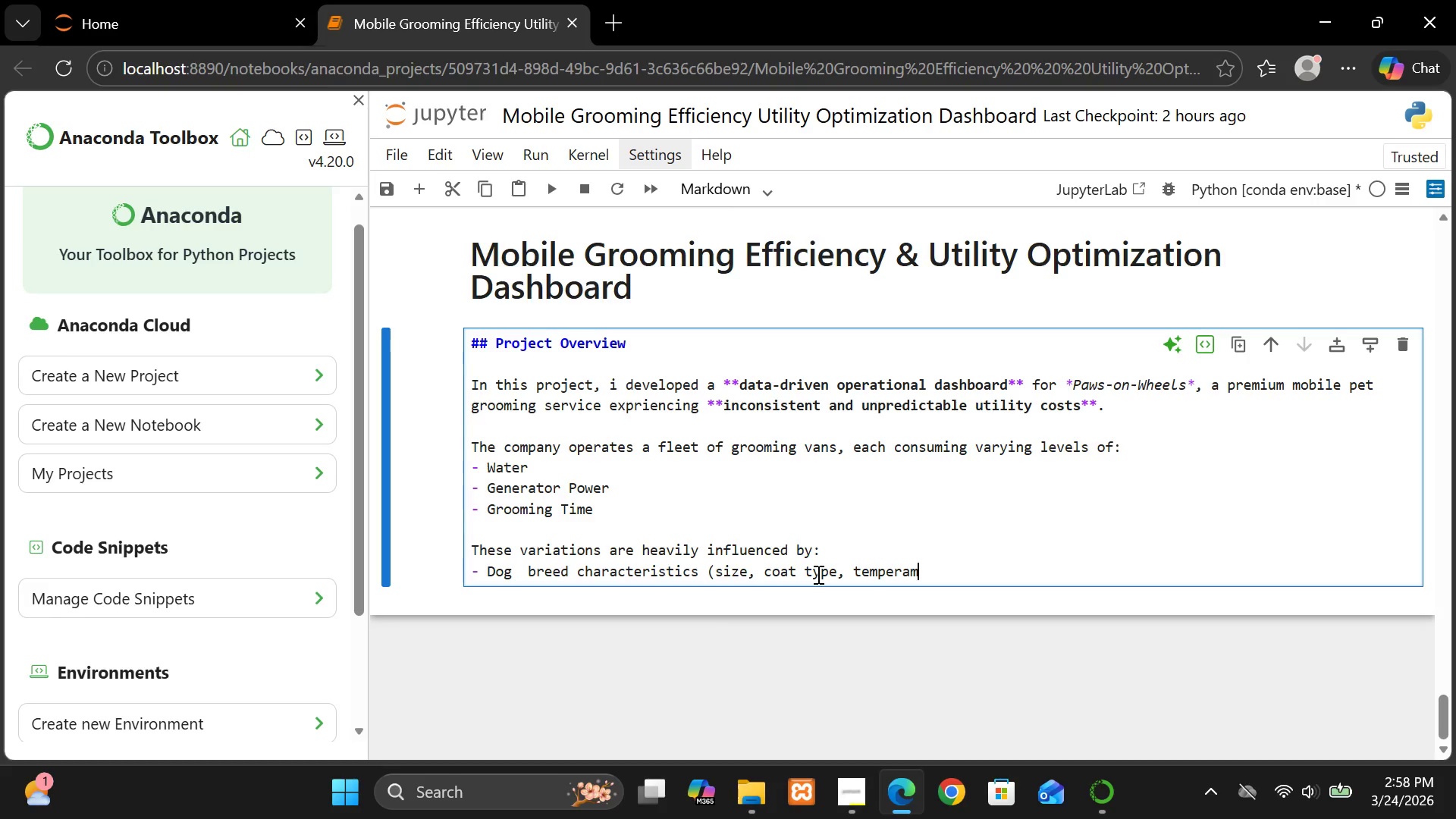 
type(ent))
 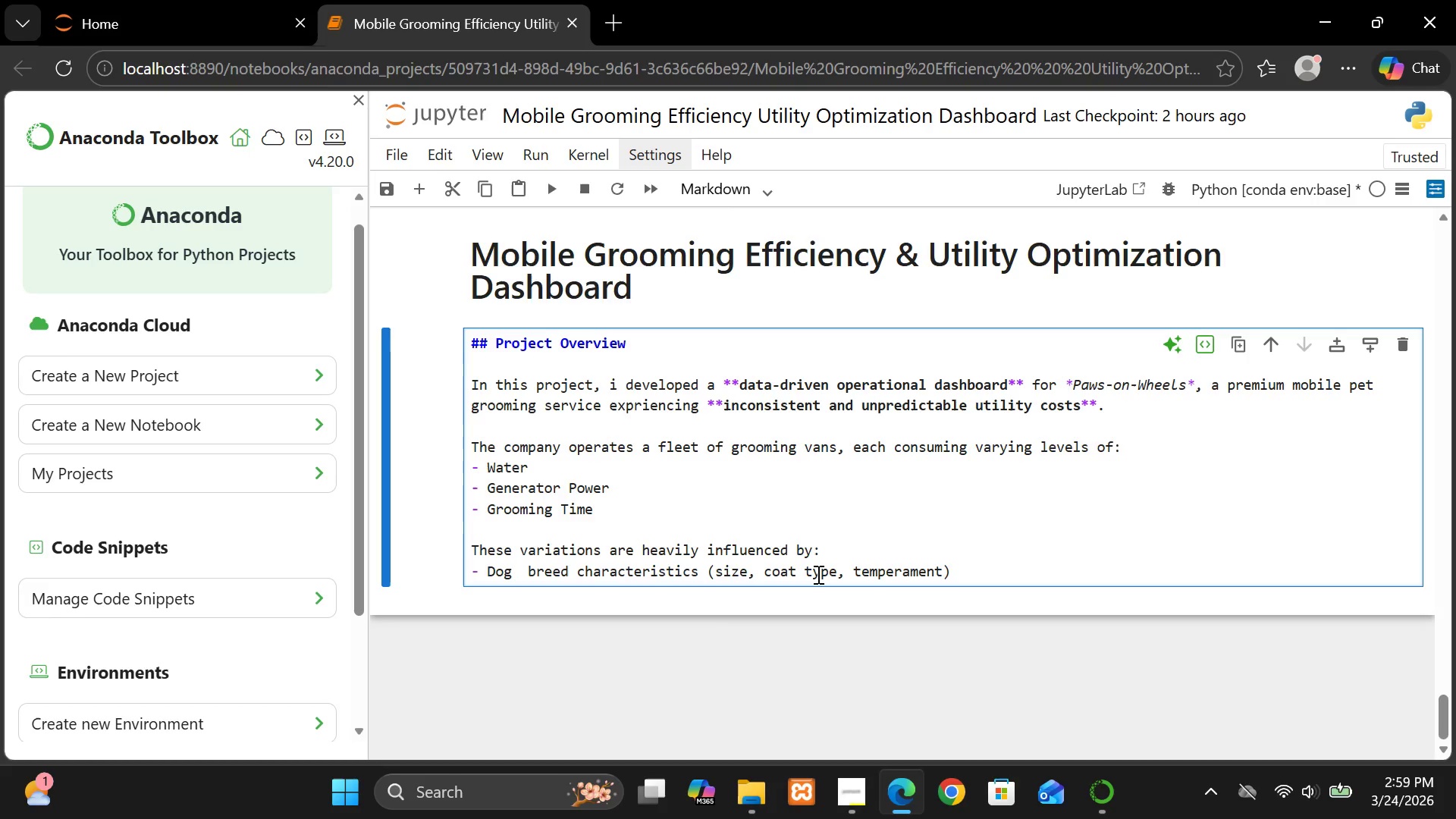 
key(Enter)
 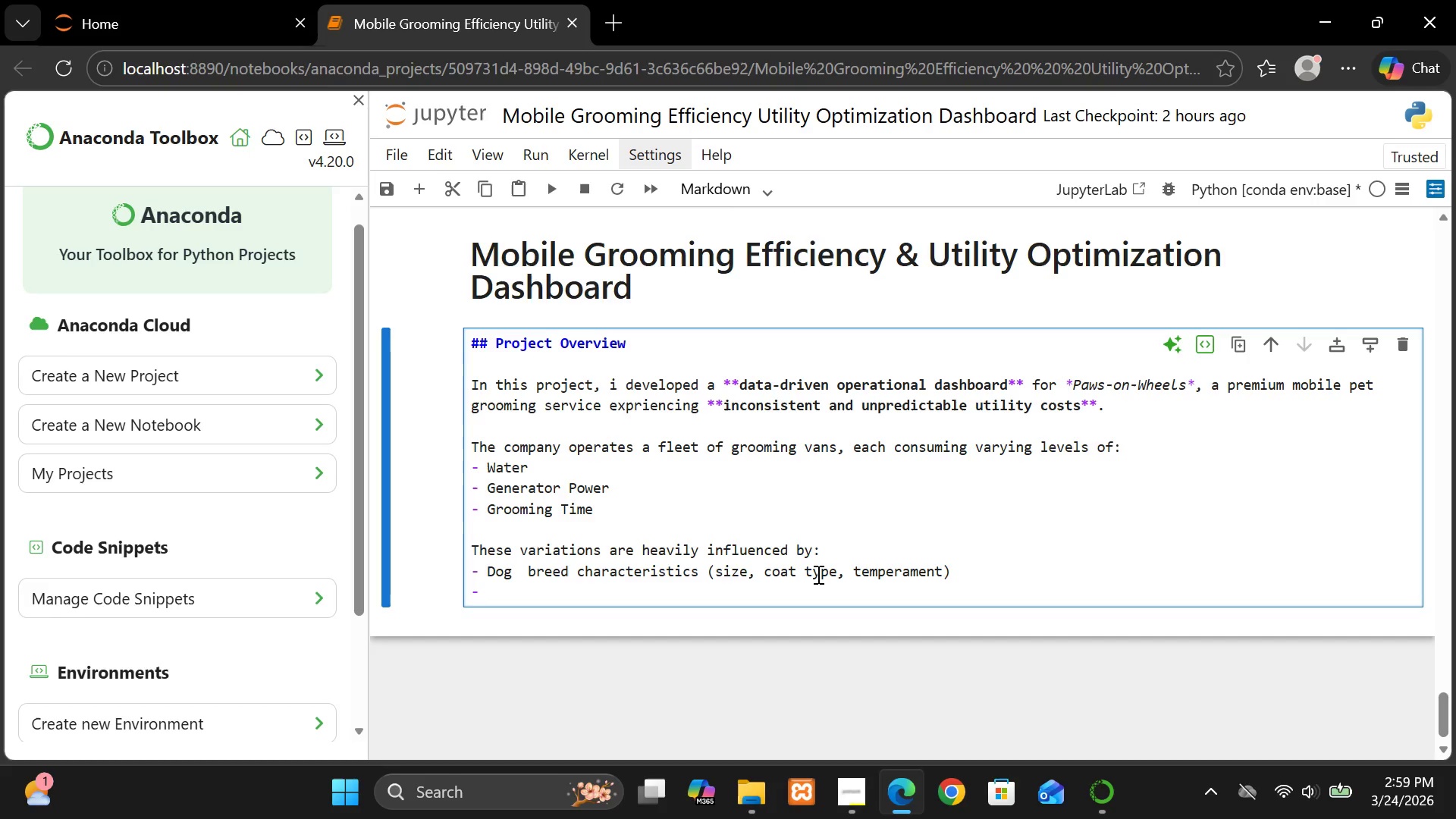 
type(Environmental factors( )
key(Backspace)
type(weather conditions))
 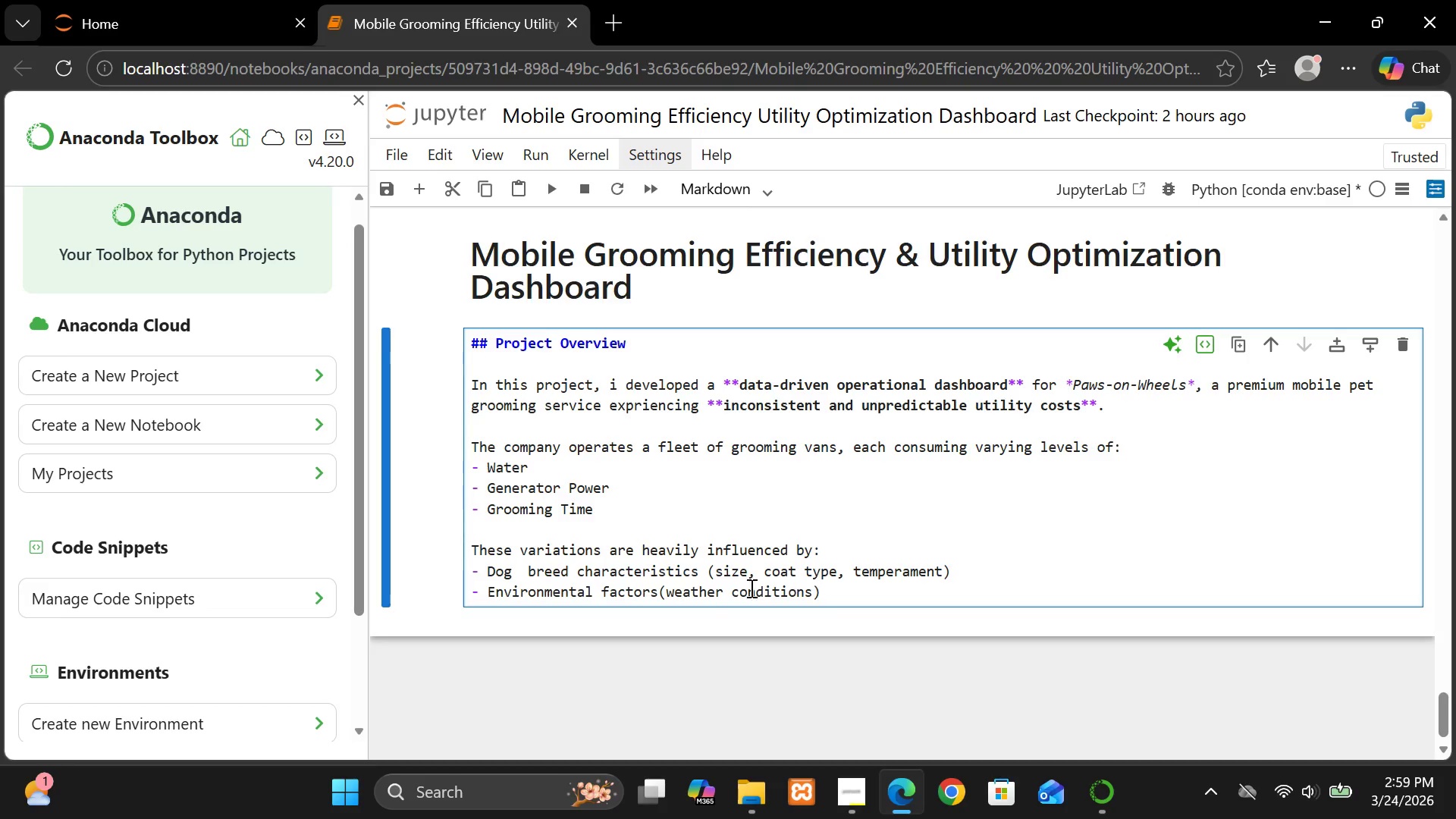 
left_click([660, 593])
 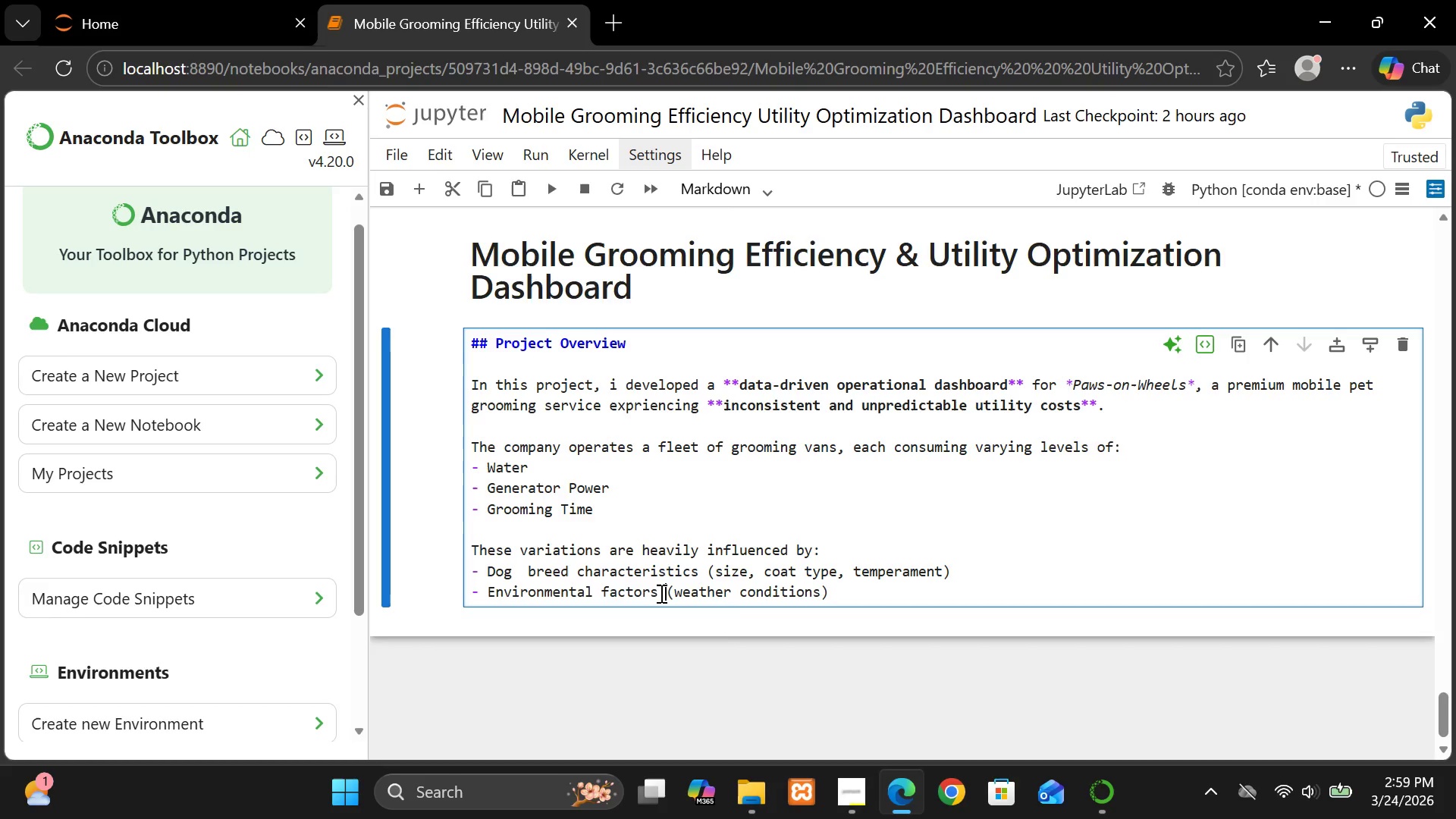 
key(Space)
 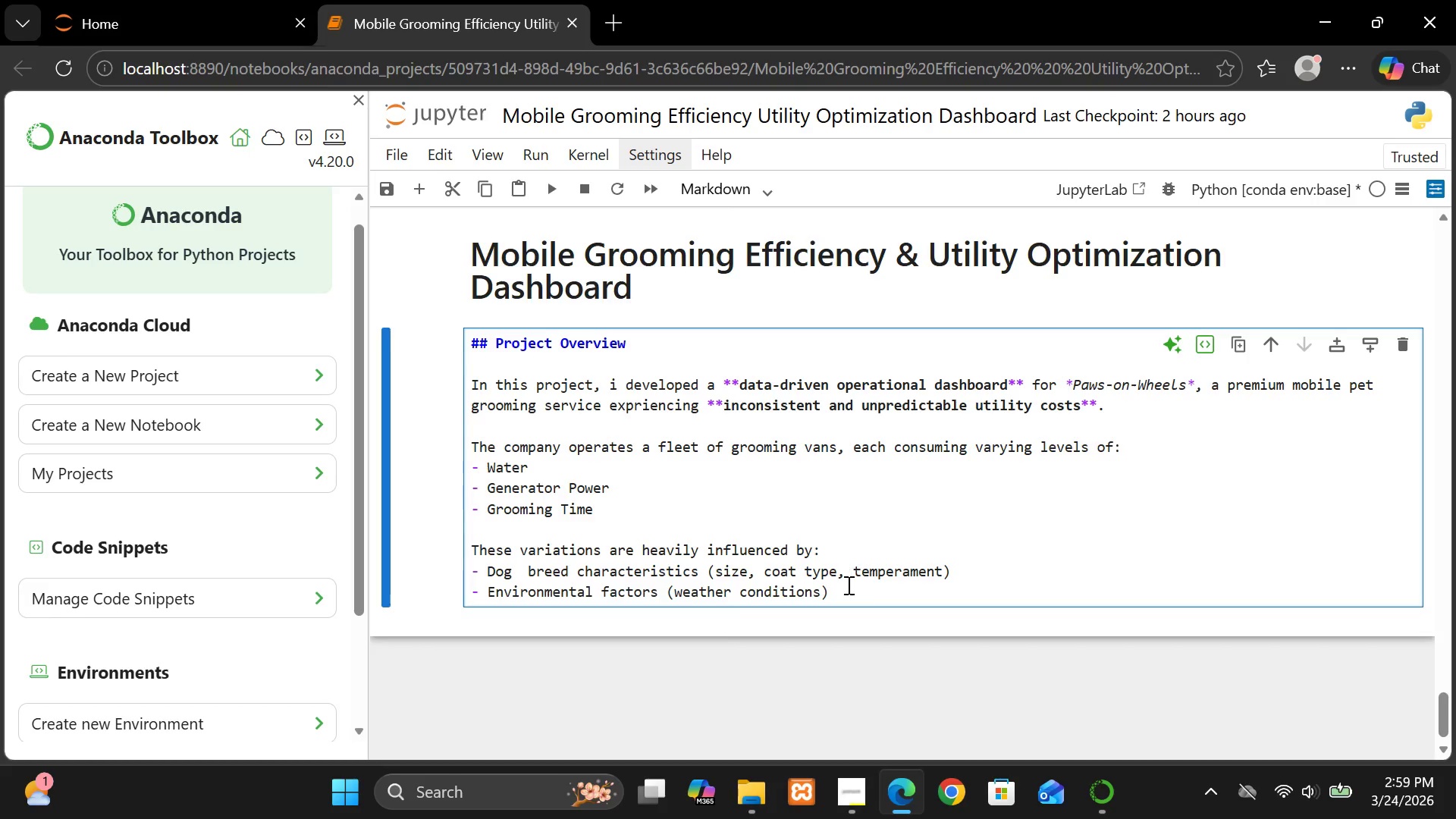 
left_click([843, 599])
 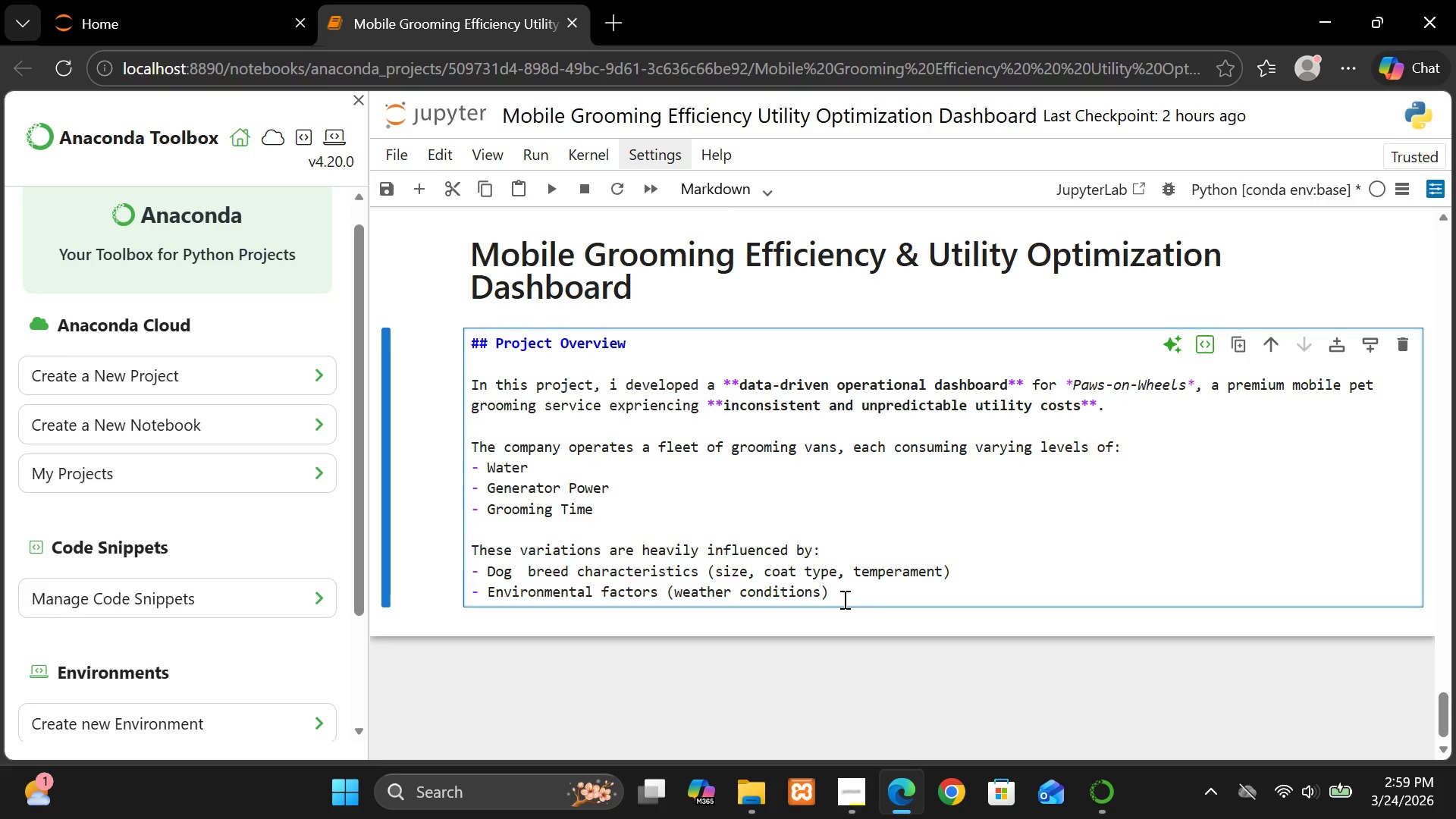 
key(Enter)
 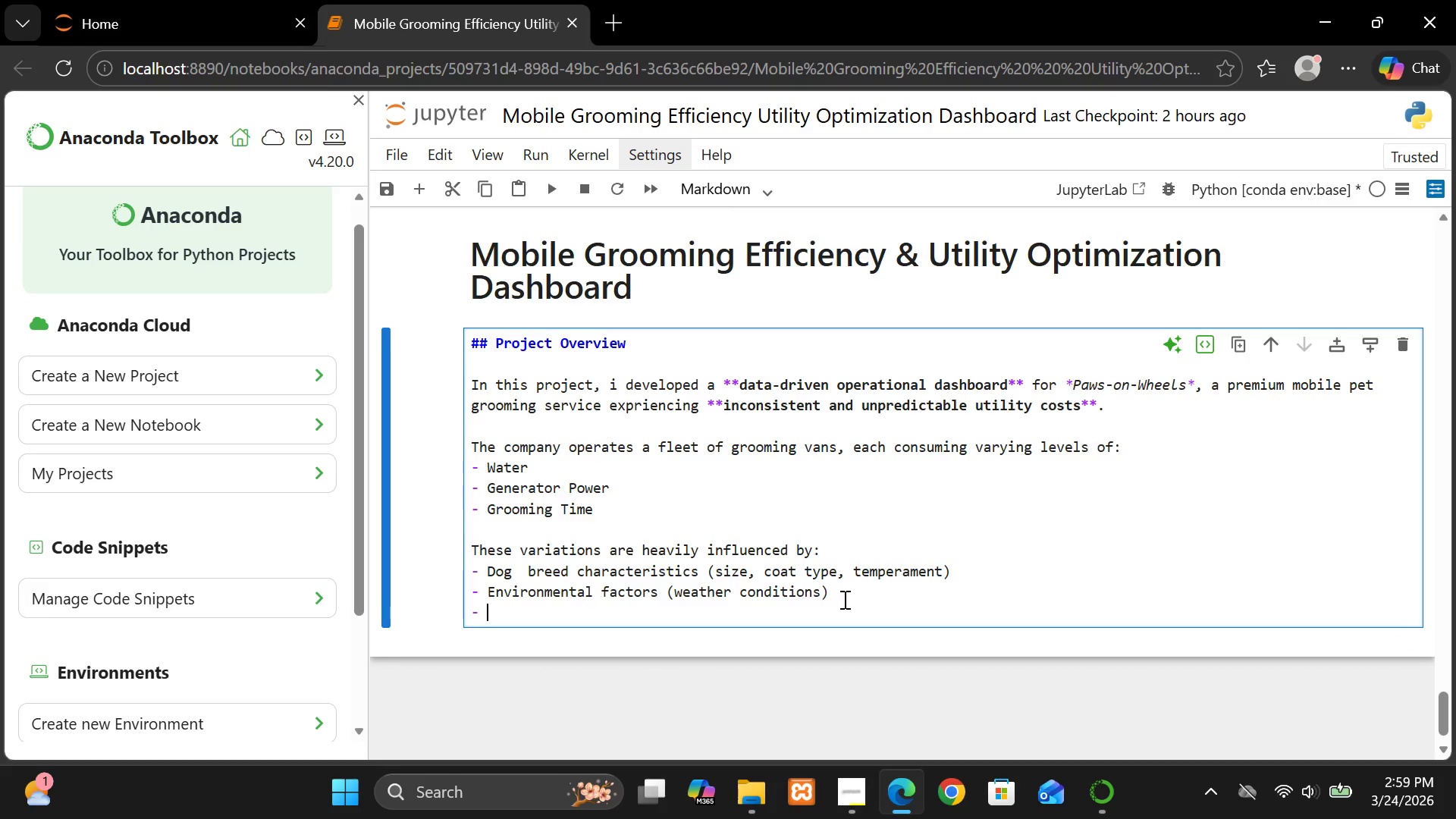 
type(Groomer efficiency)
 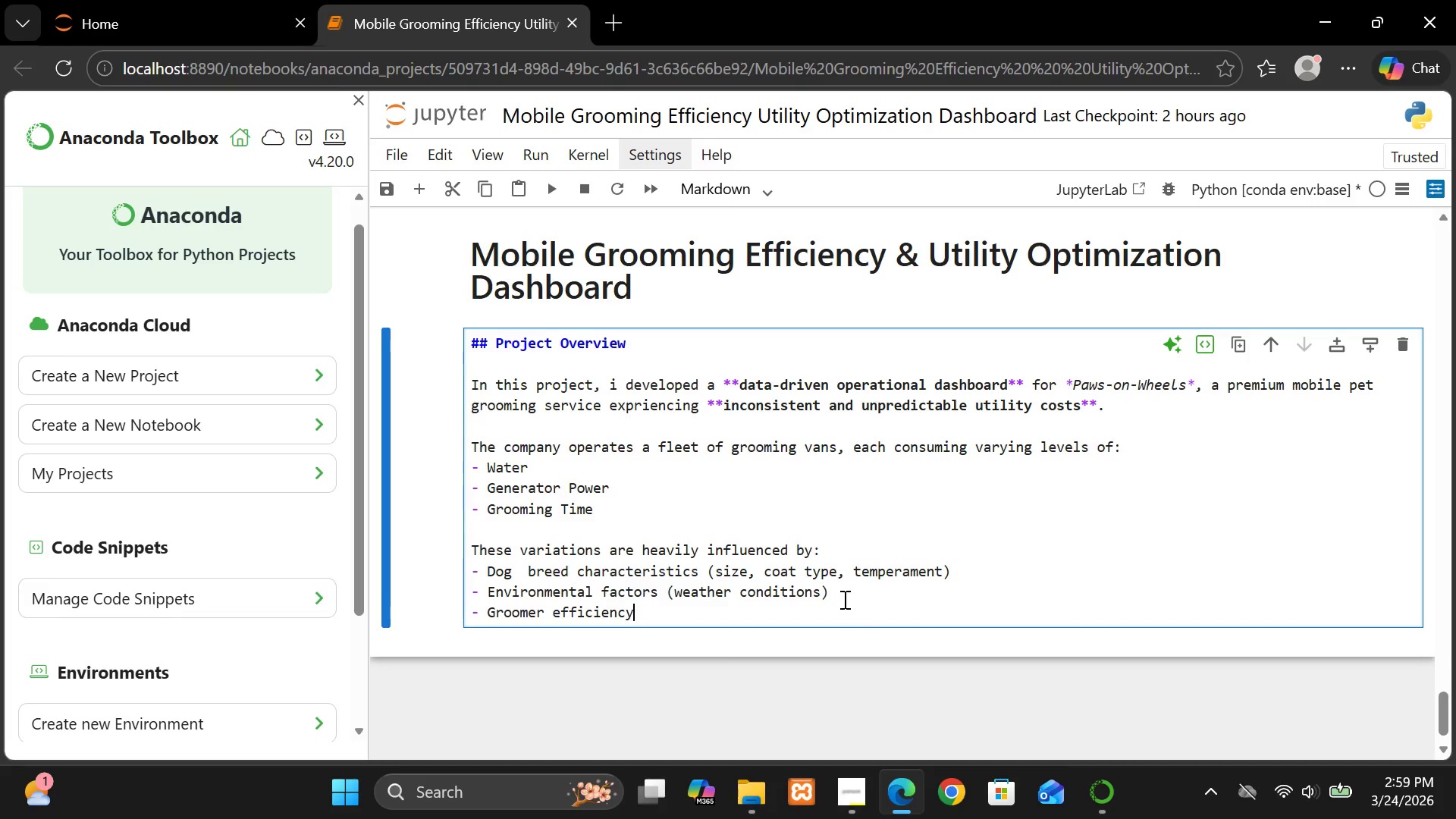 
key(Enter)
 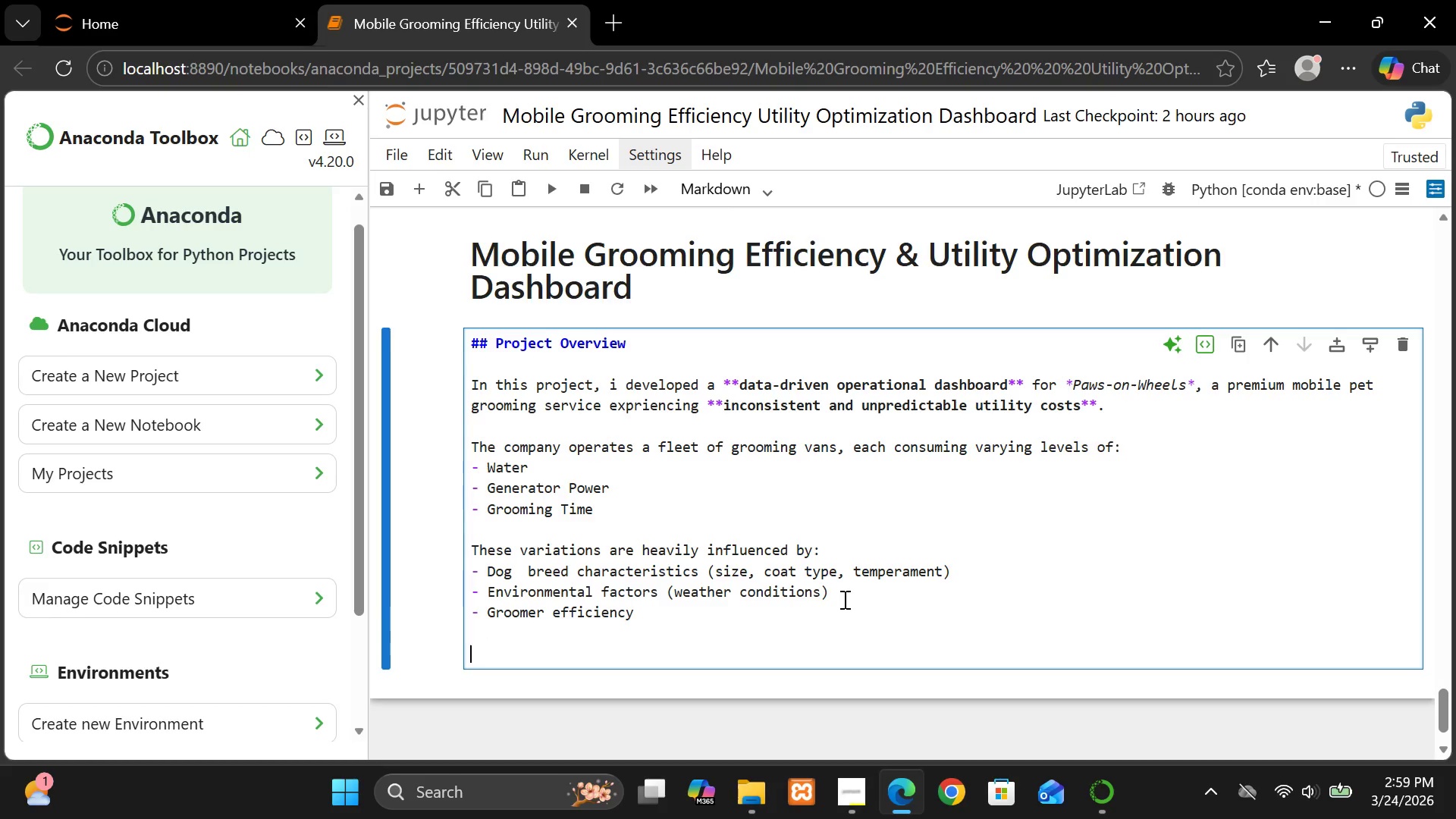 
key(Enter)
 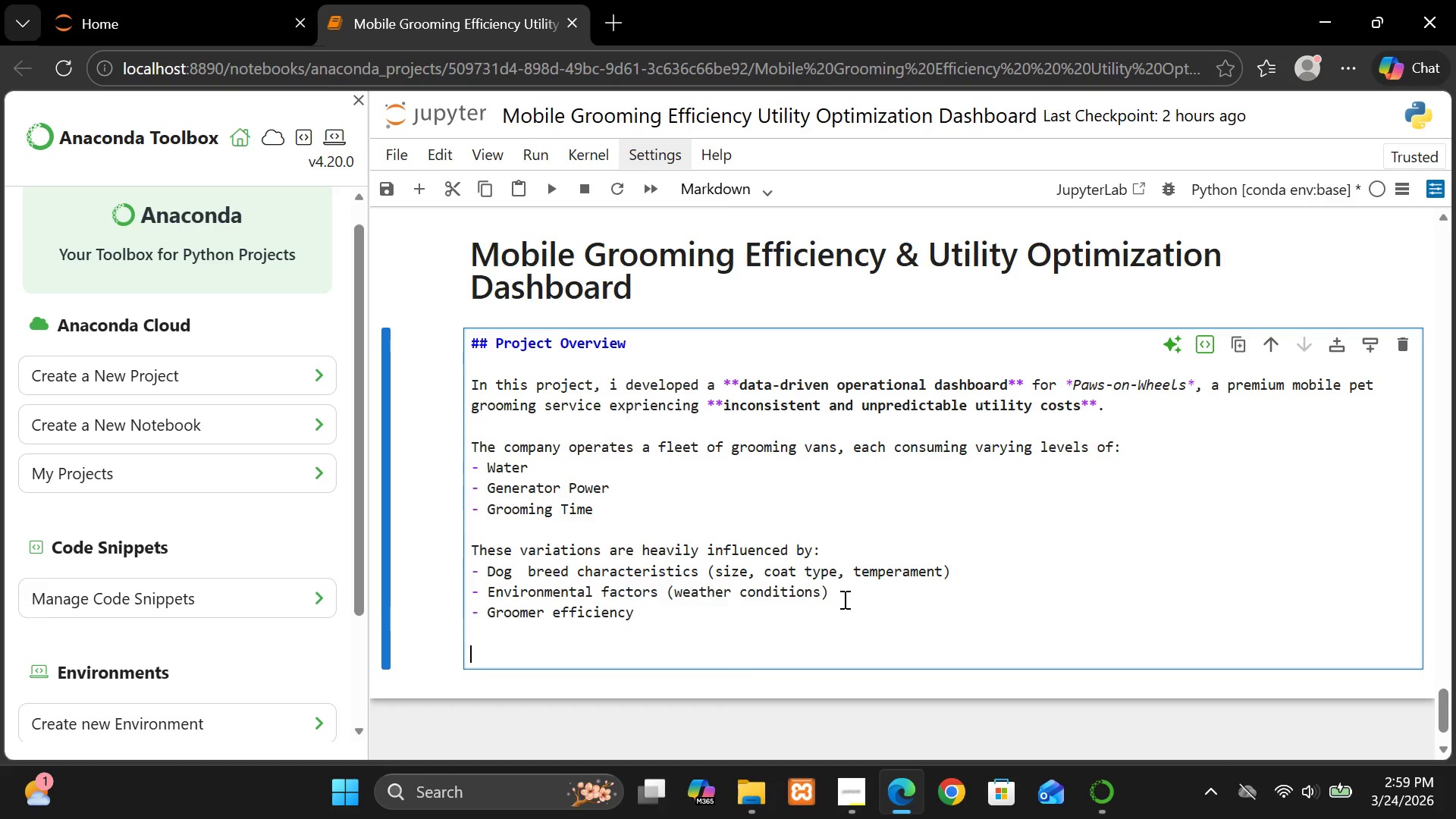 
key(Enter)
 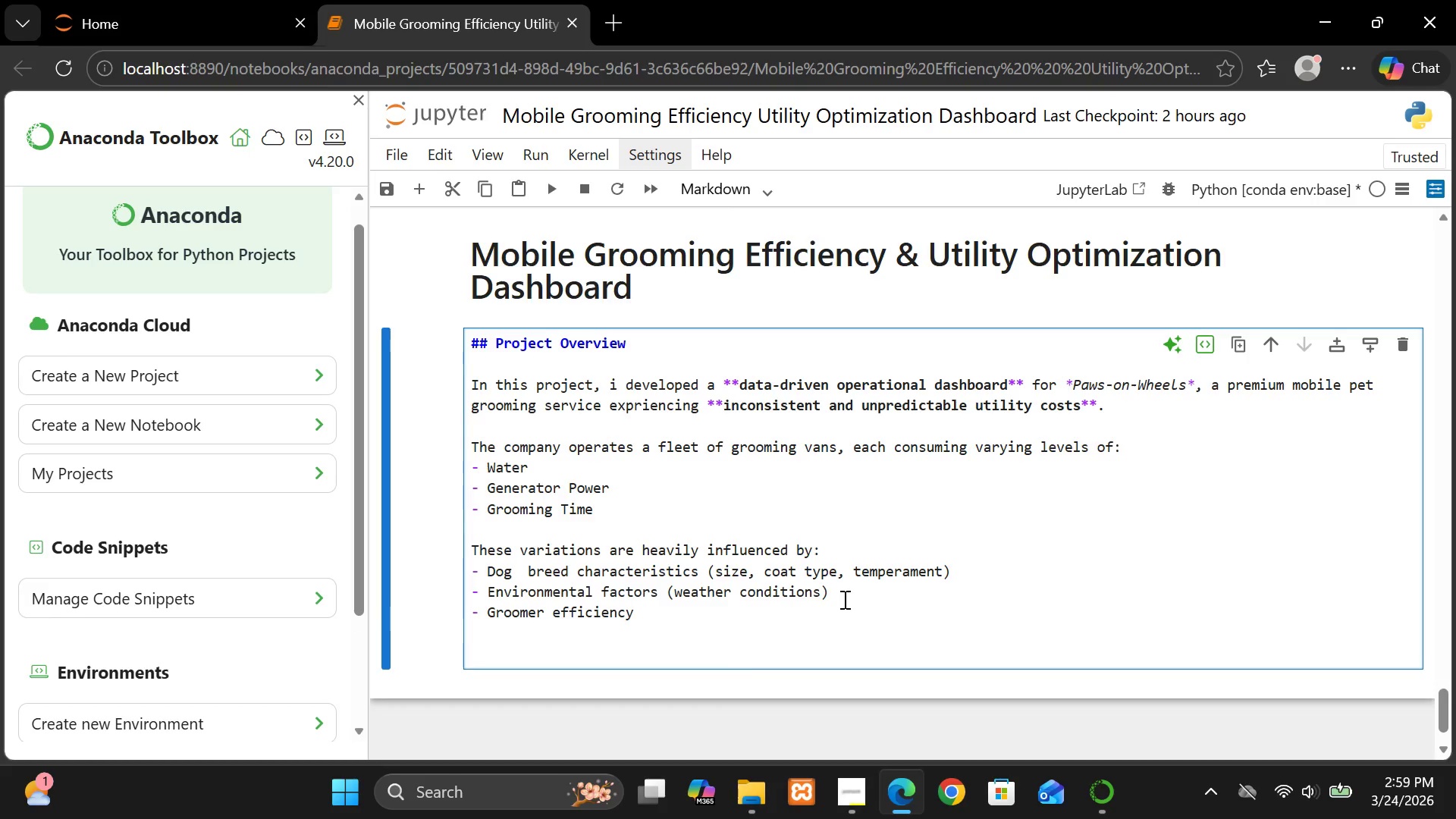 
key(Minus)
 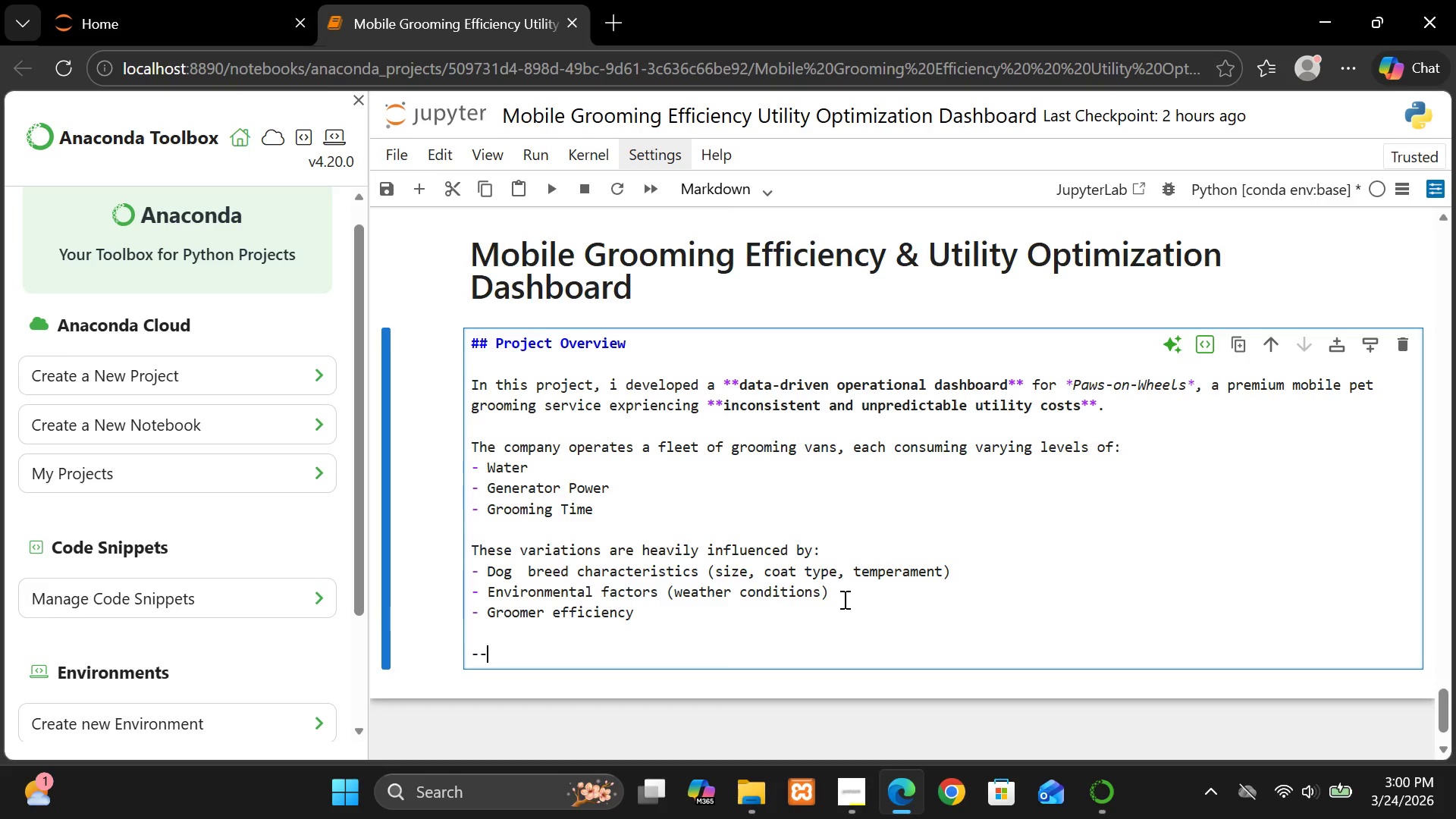 
key(Minus)
 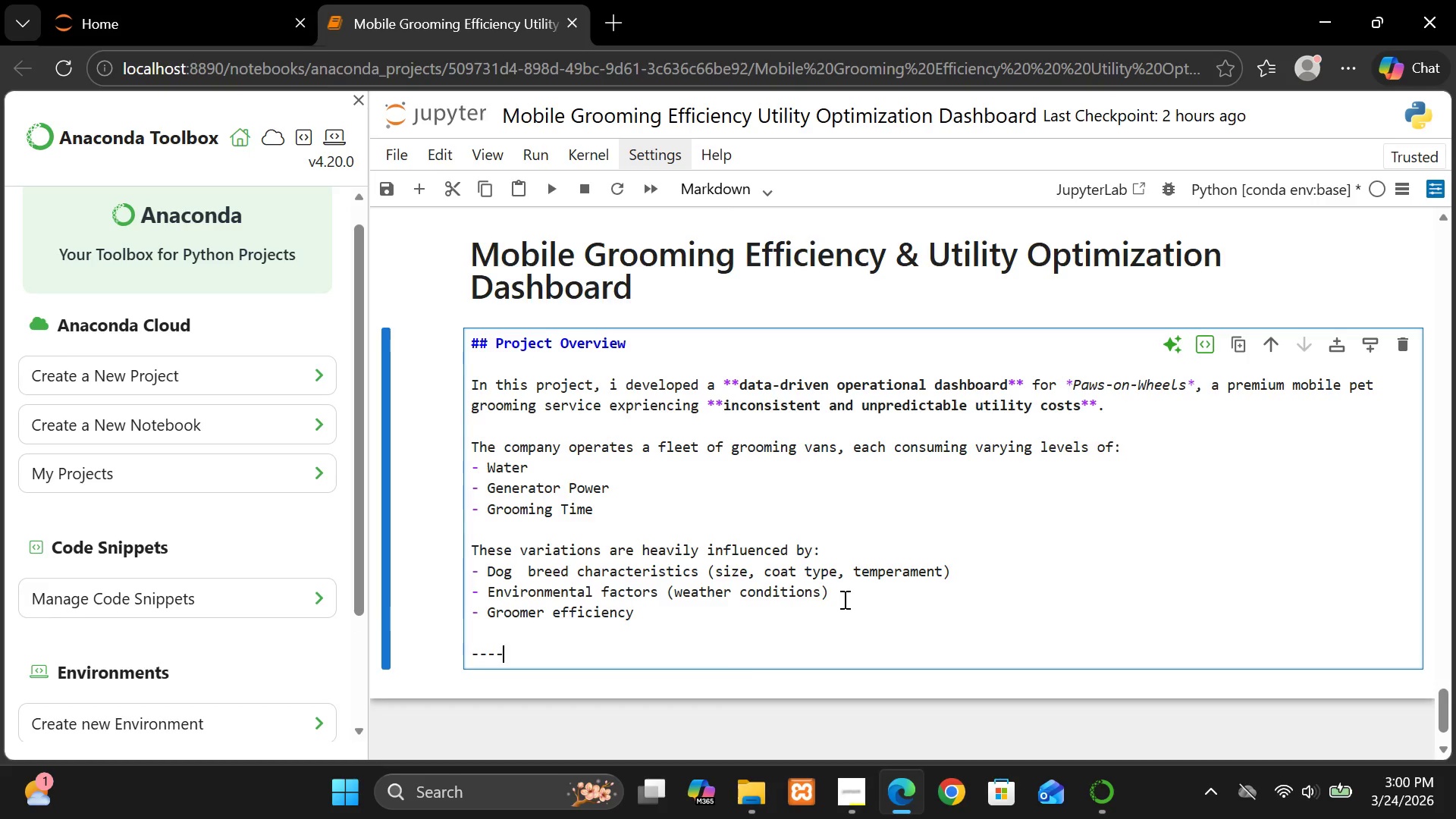 
key(Minus)
 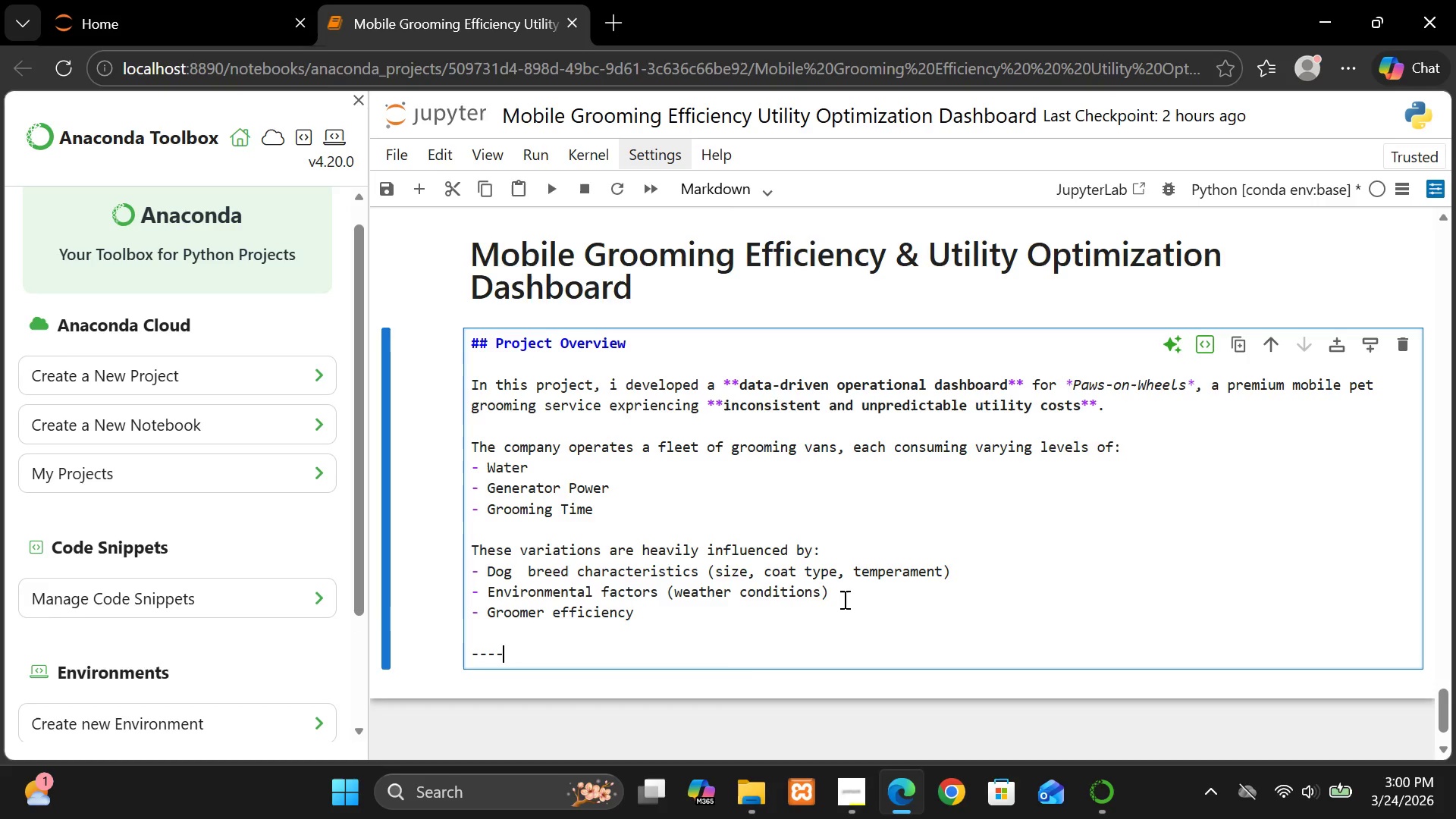 
key(Backspace)
 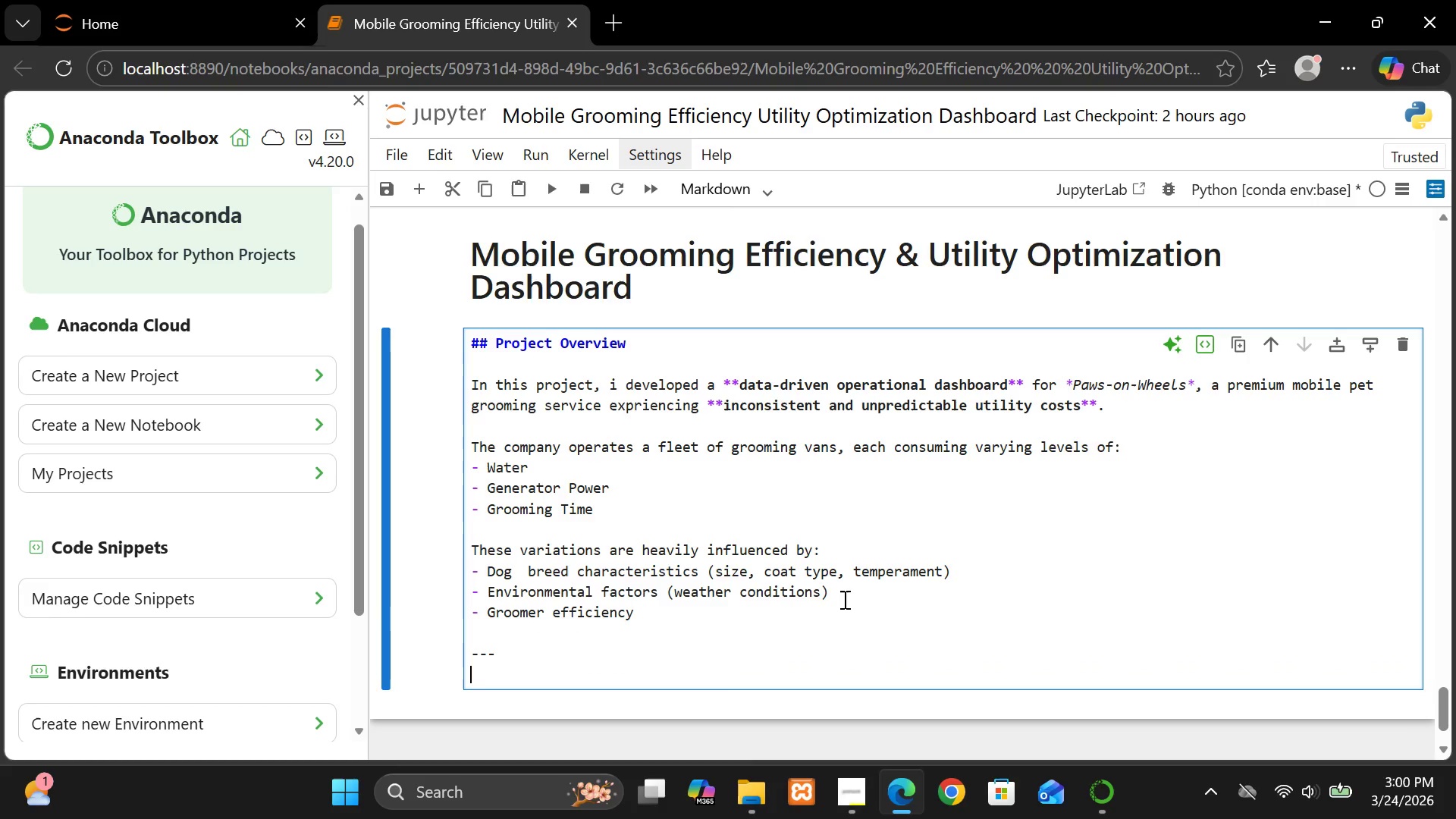 
key(Enter)
 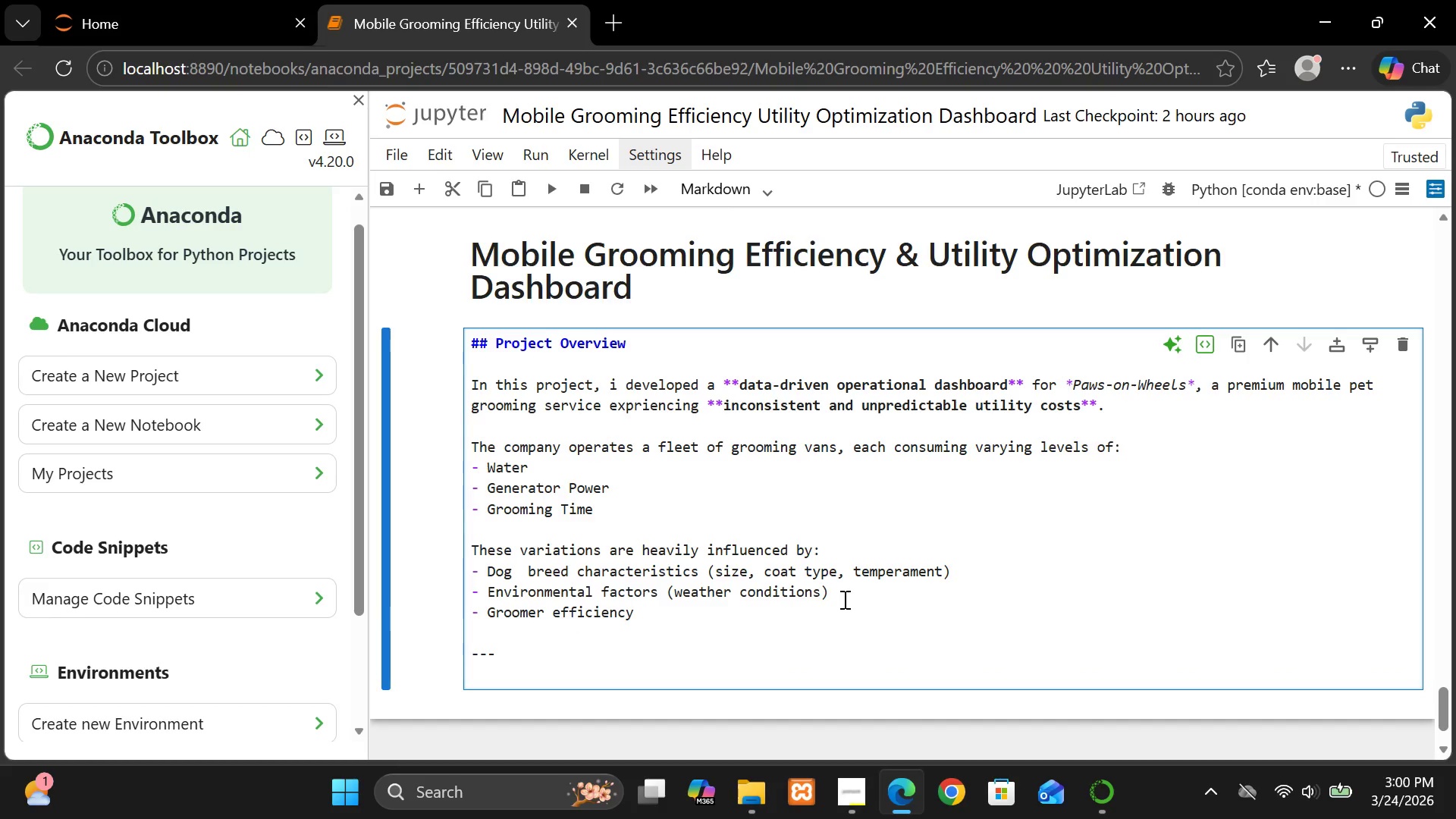 
key(Enter)
 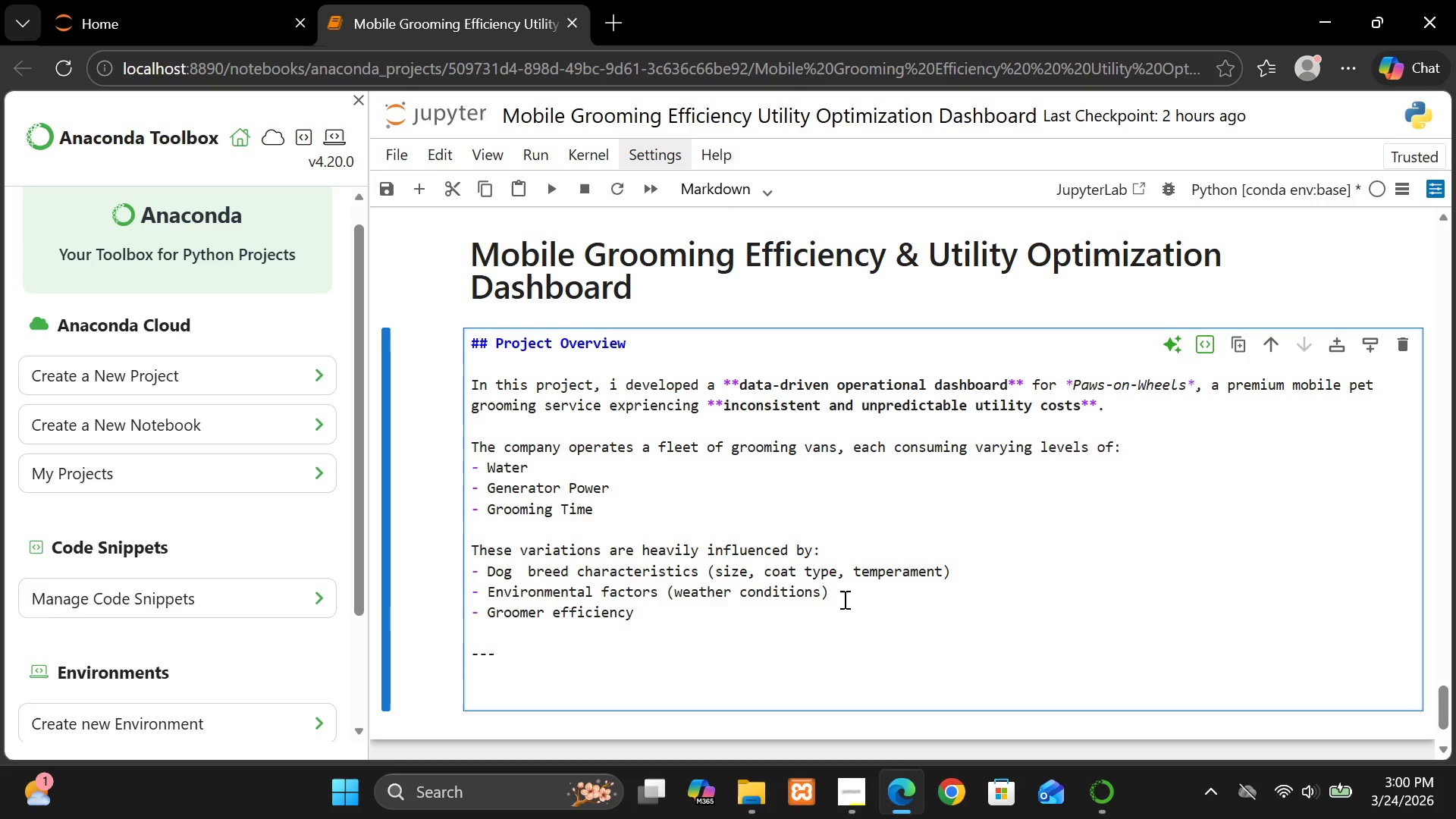 
type(##)
 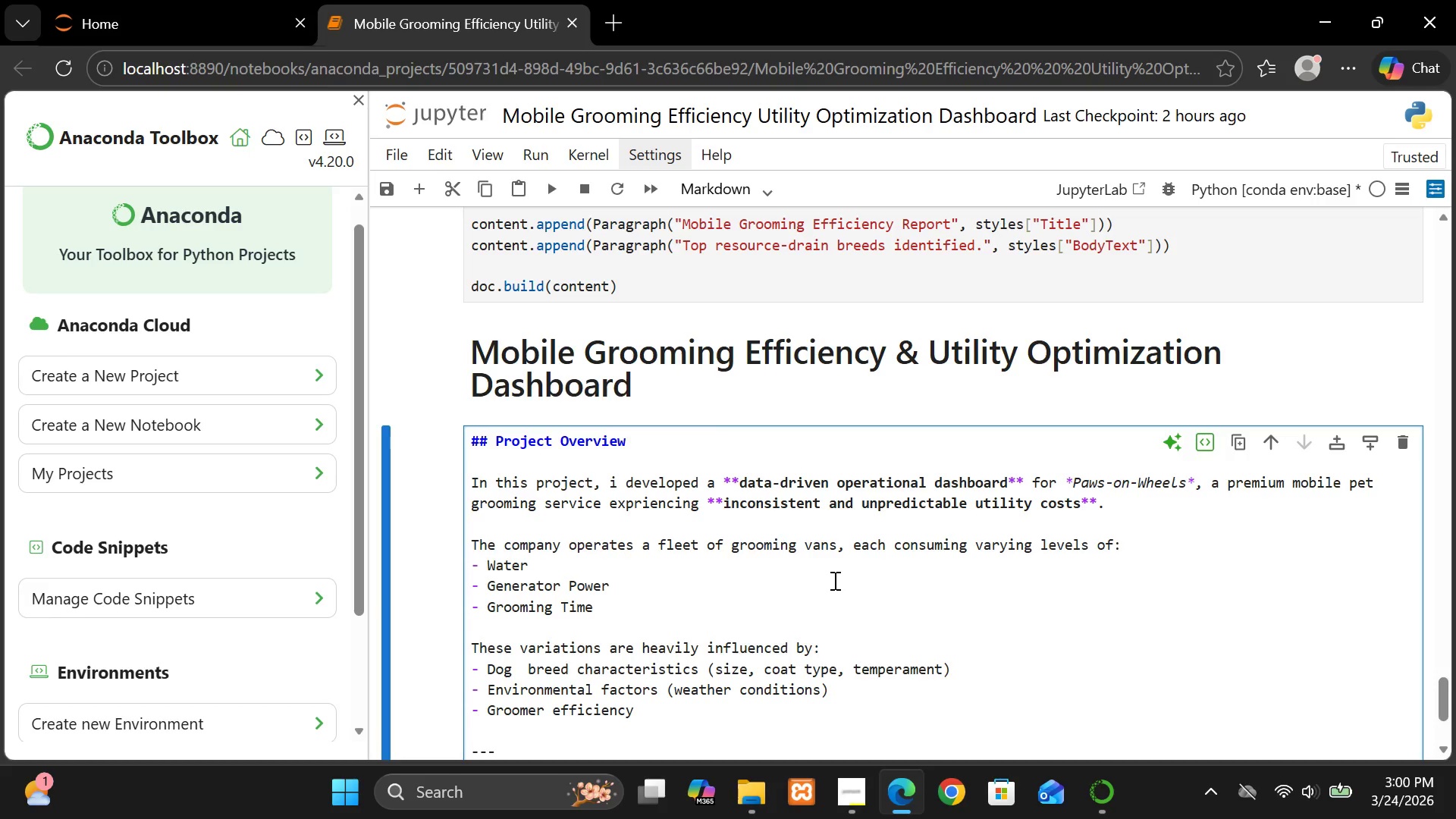 
wait(10.19)
 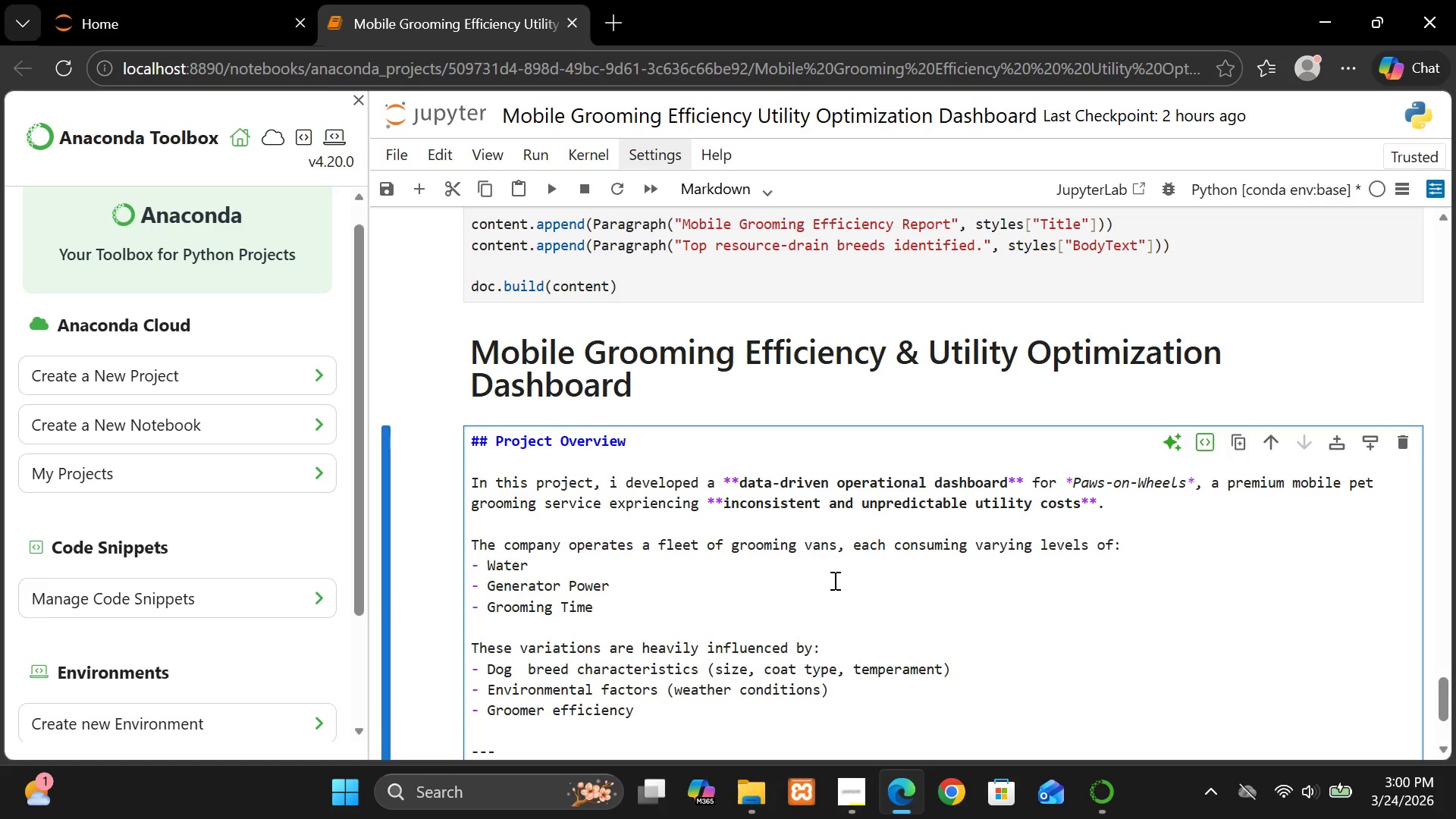 
type(  Obk)
key(Backspace)
type(ject)
 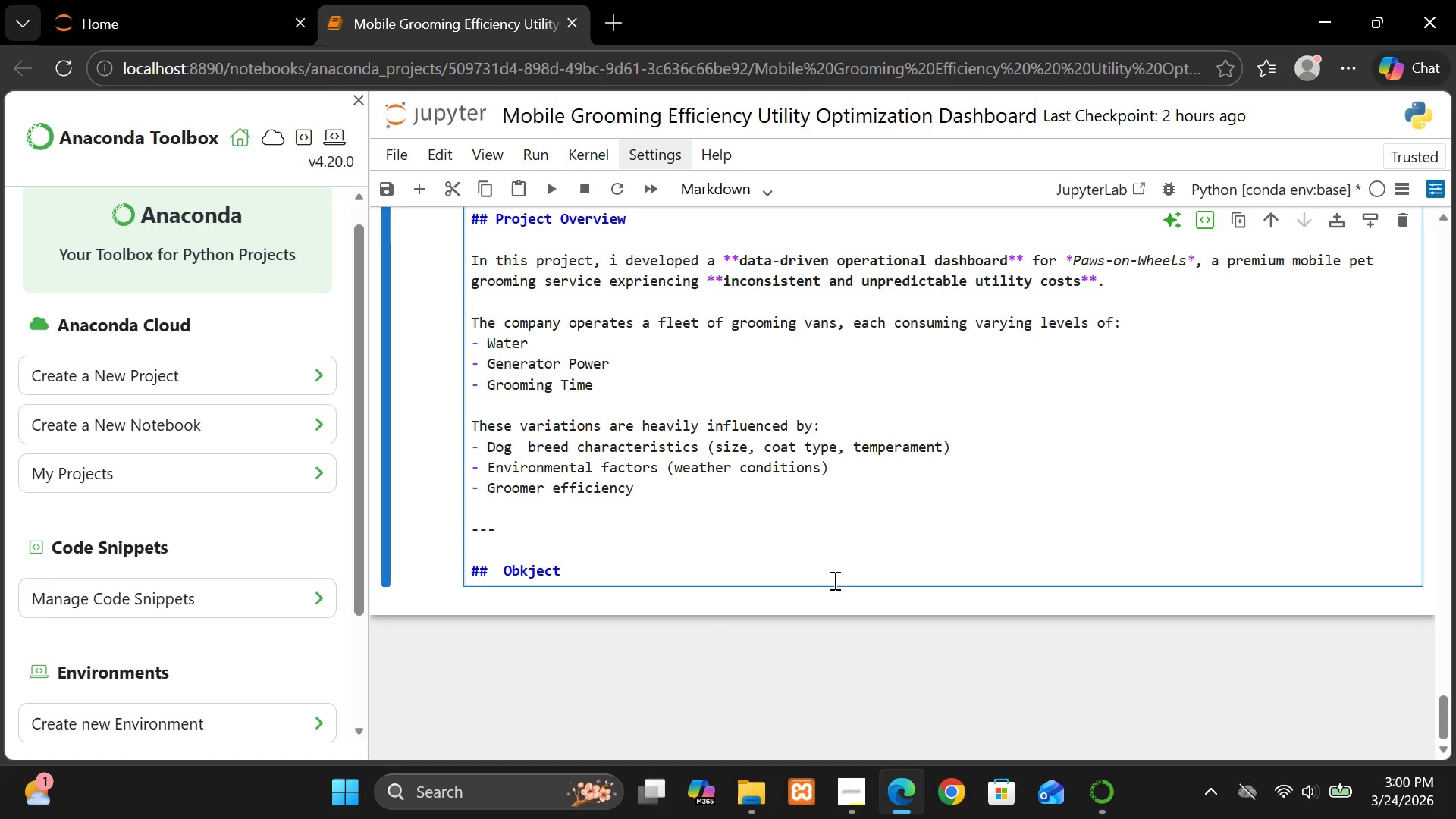 
key(Enter)
 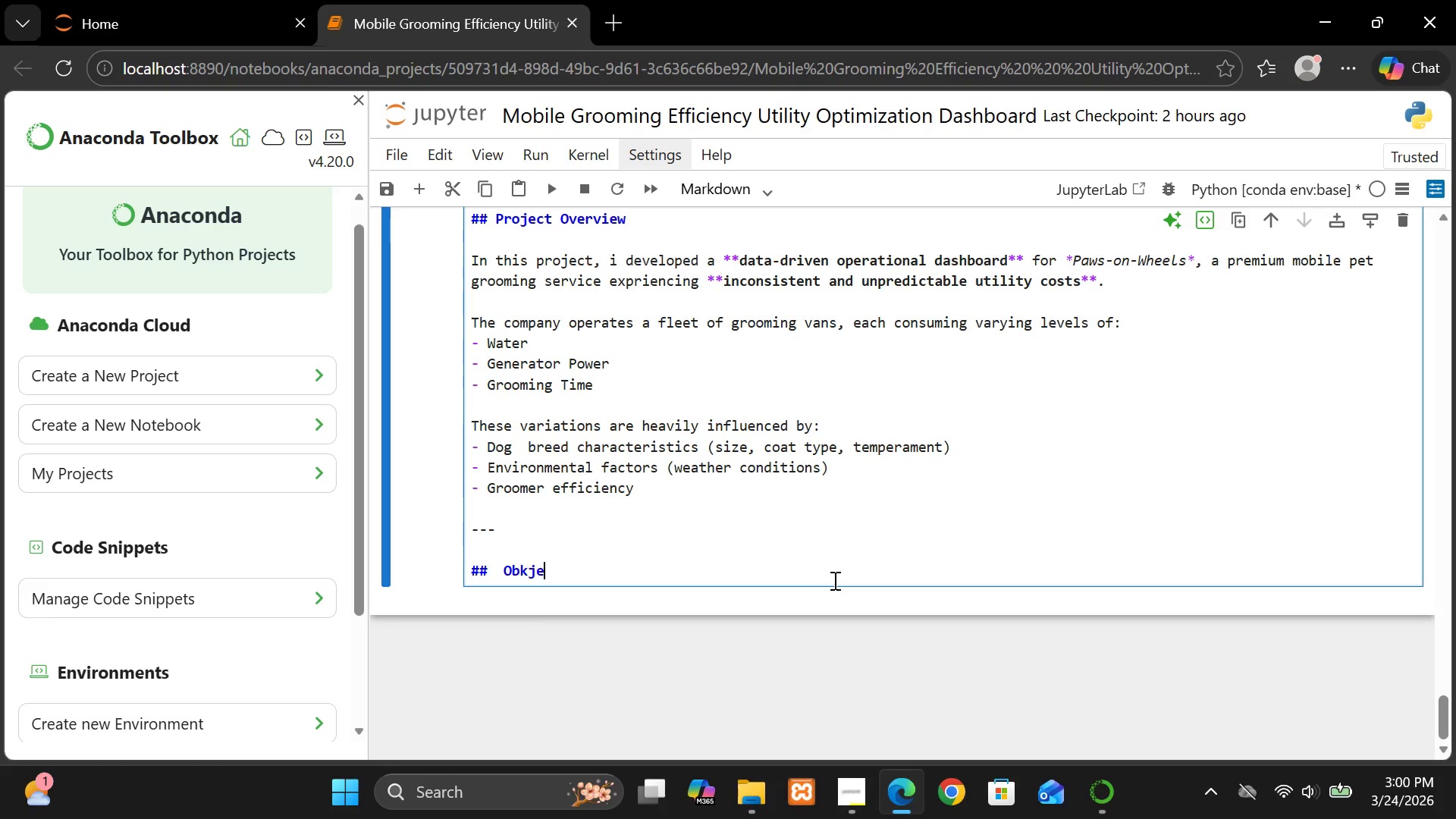 
key(Backspace)
 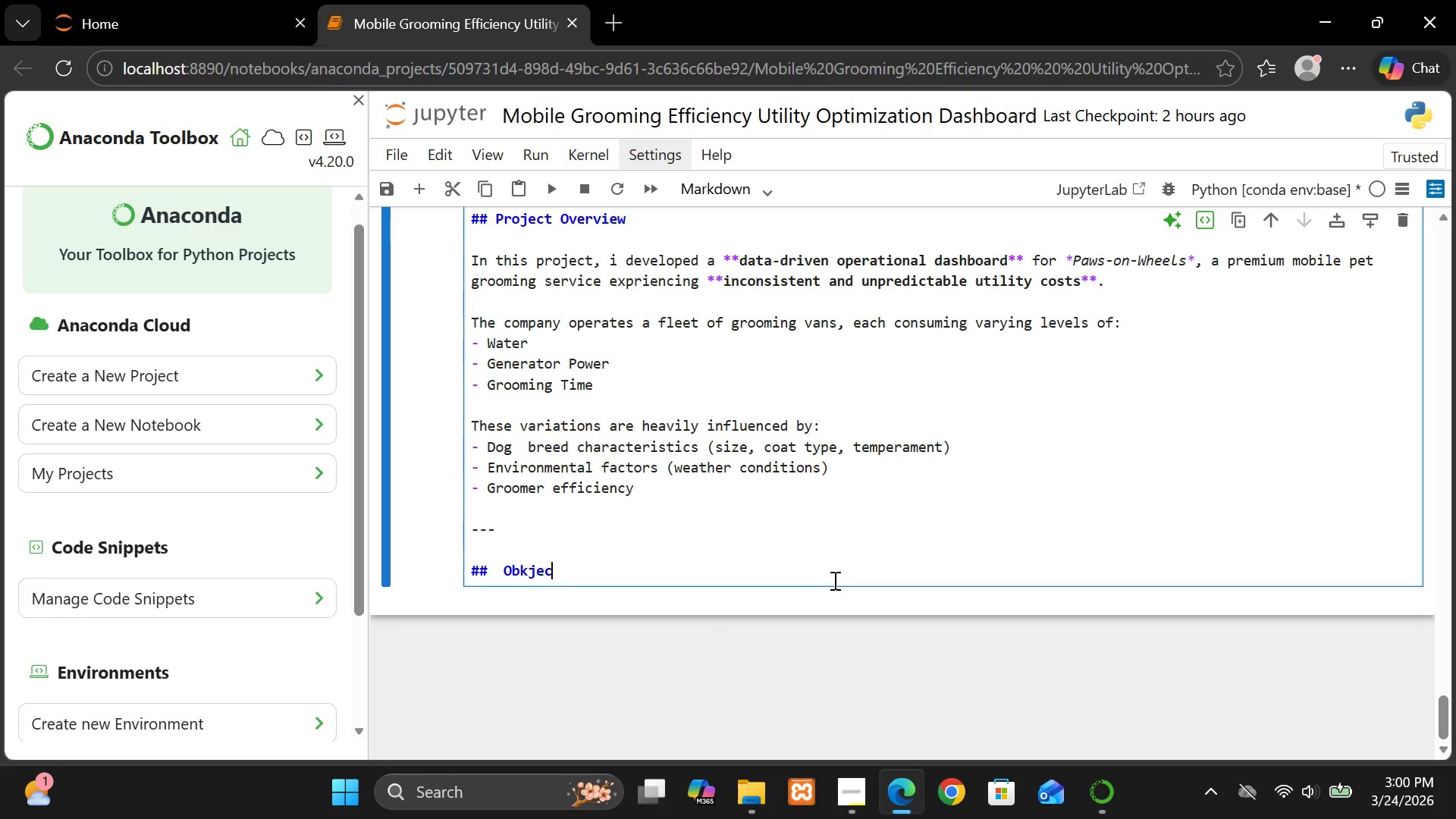 
key(Backspace)
key(Backspace)
key(Backspace)
key(Backspace)
key(Backspace)
type(jective)
 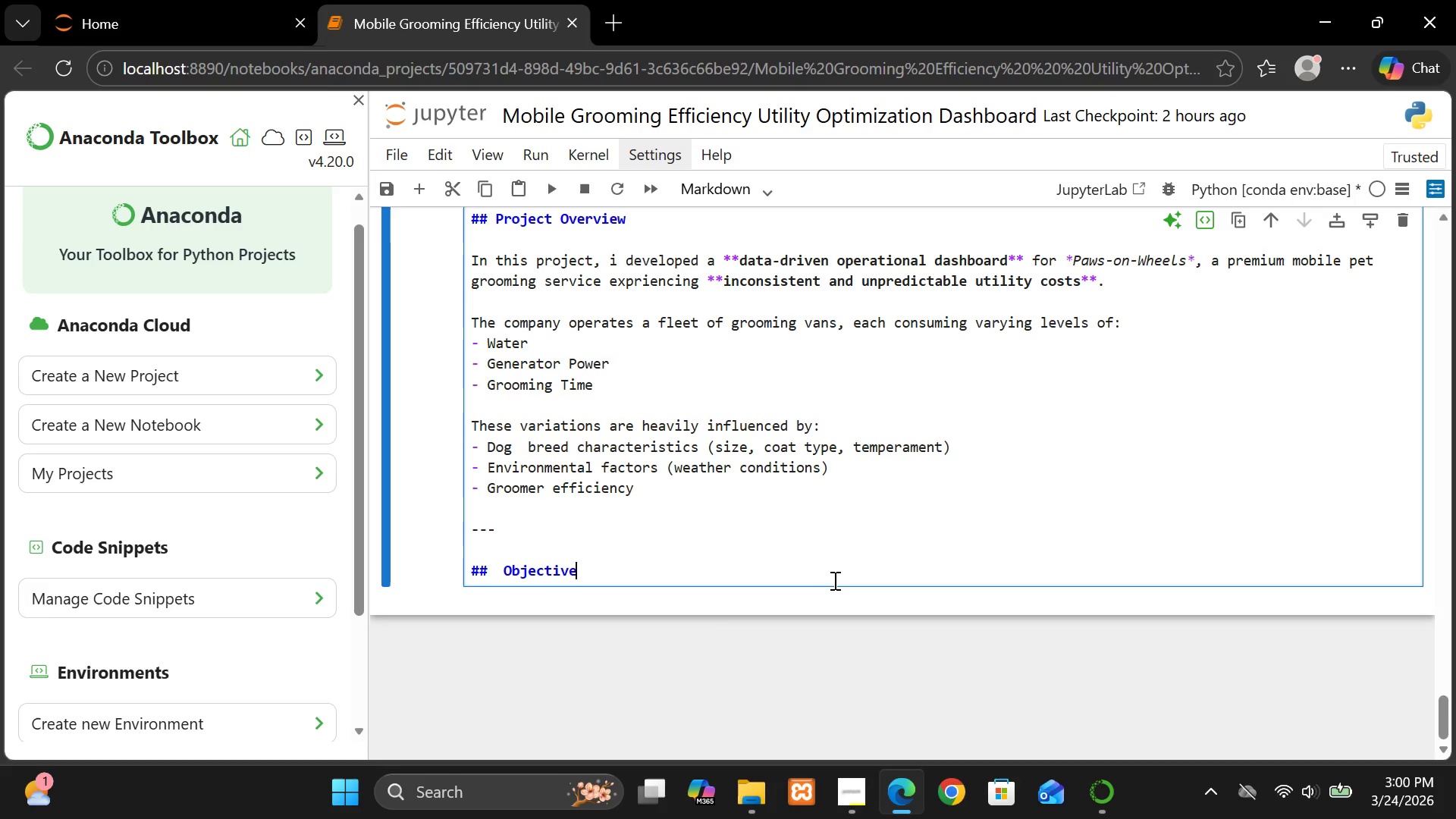 
key(S)
 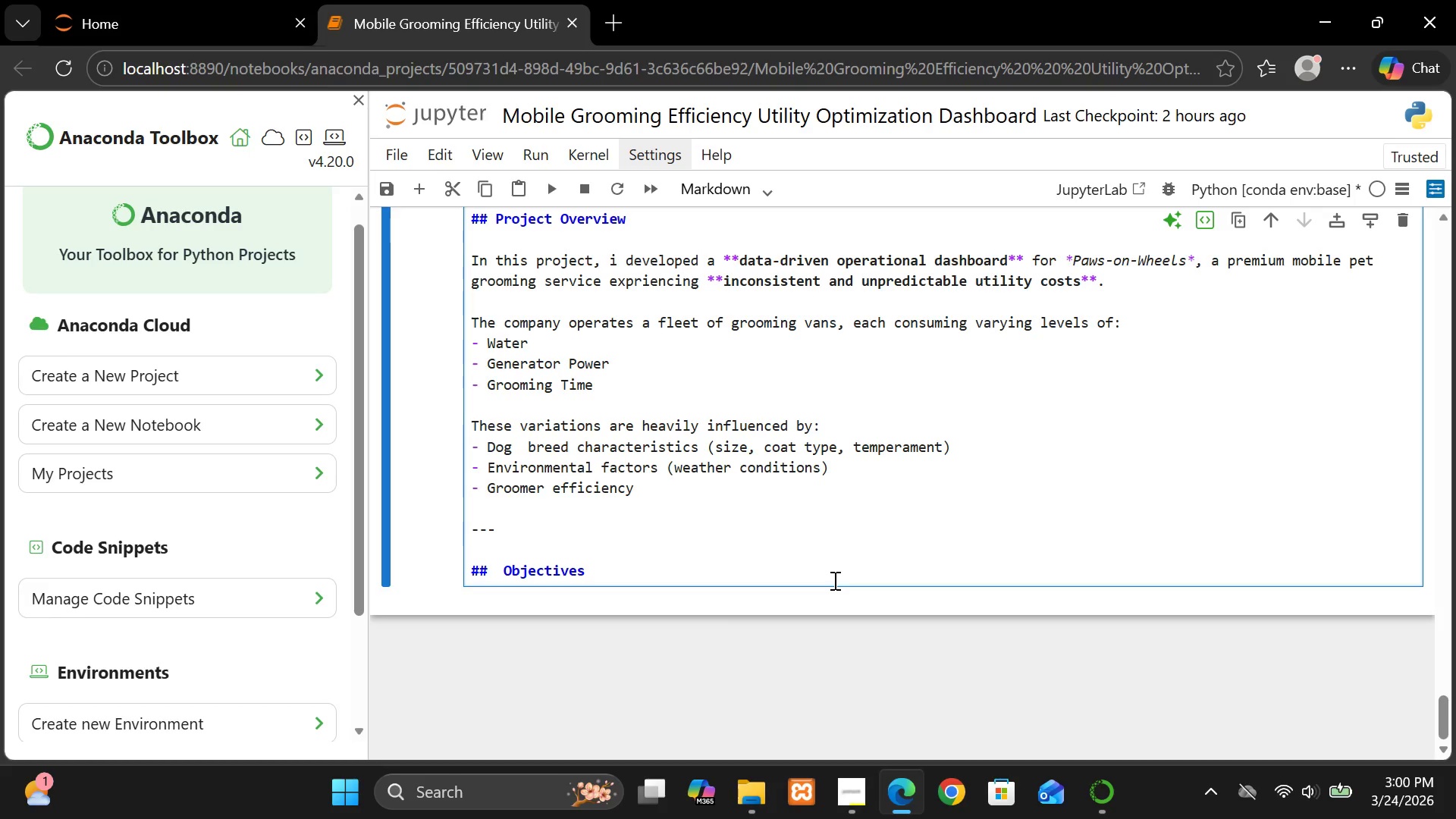 
key(Enter)
 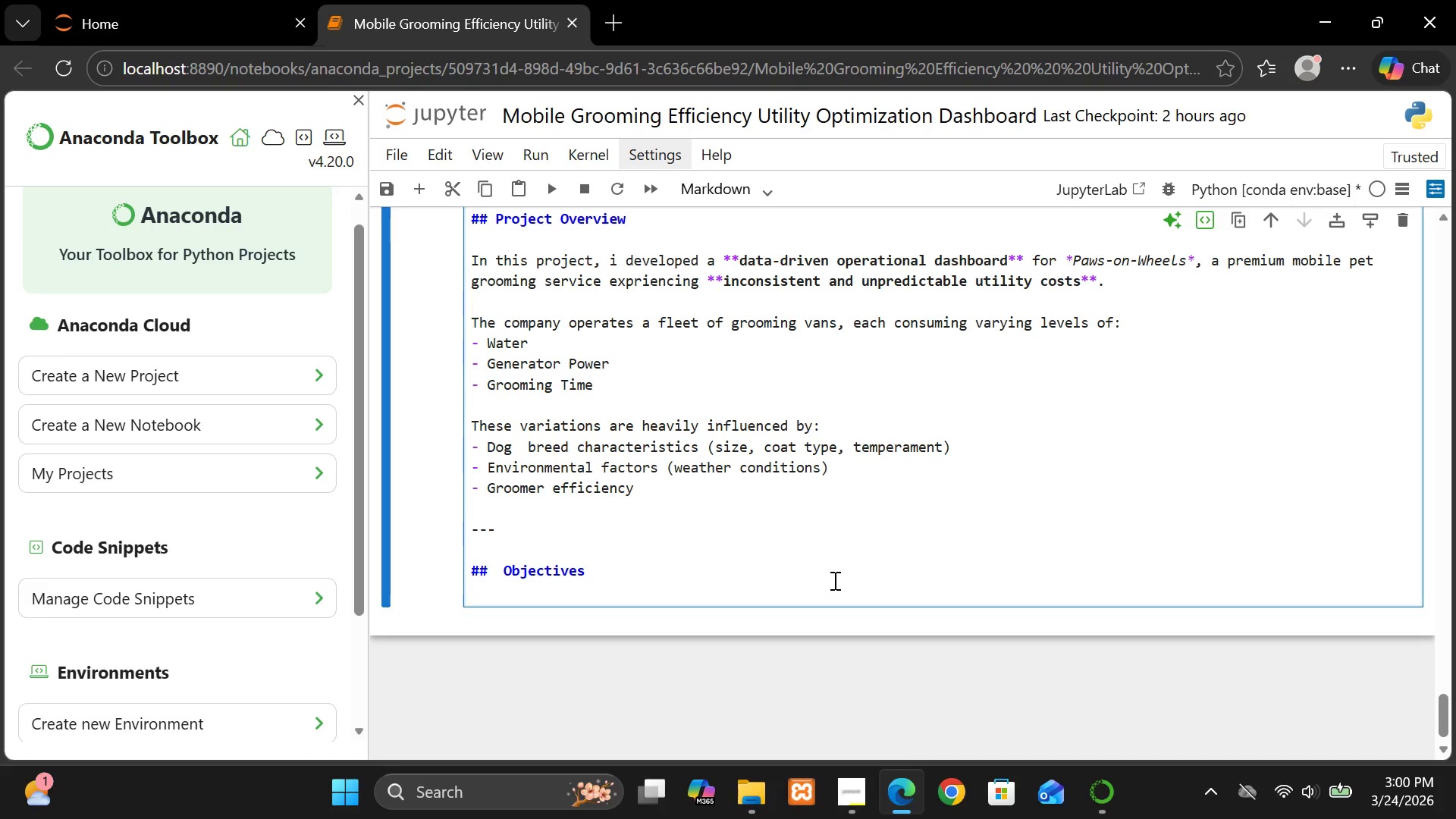 
key(Enter)
 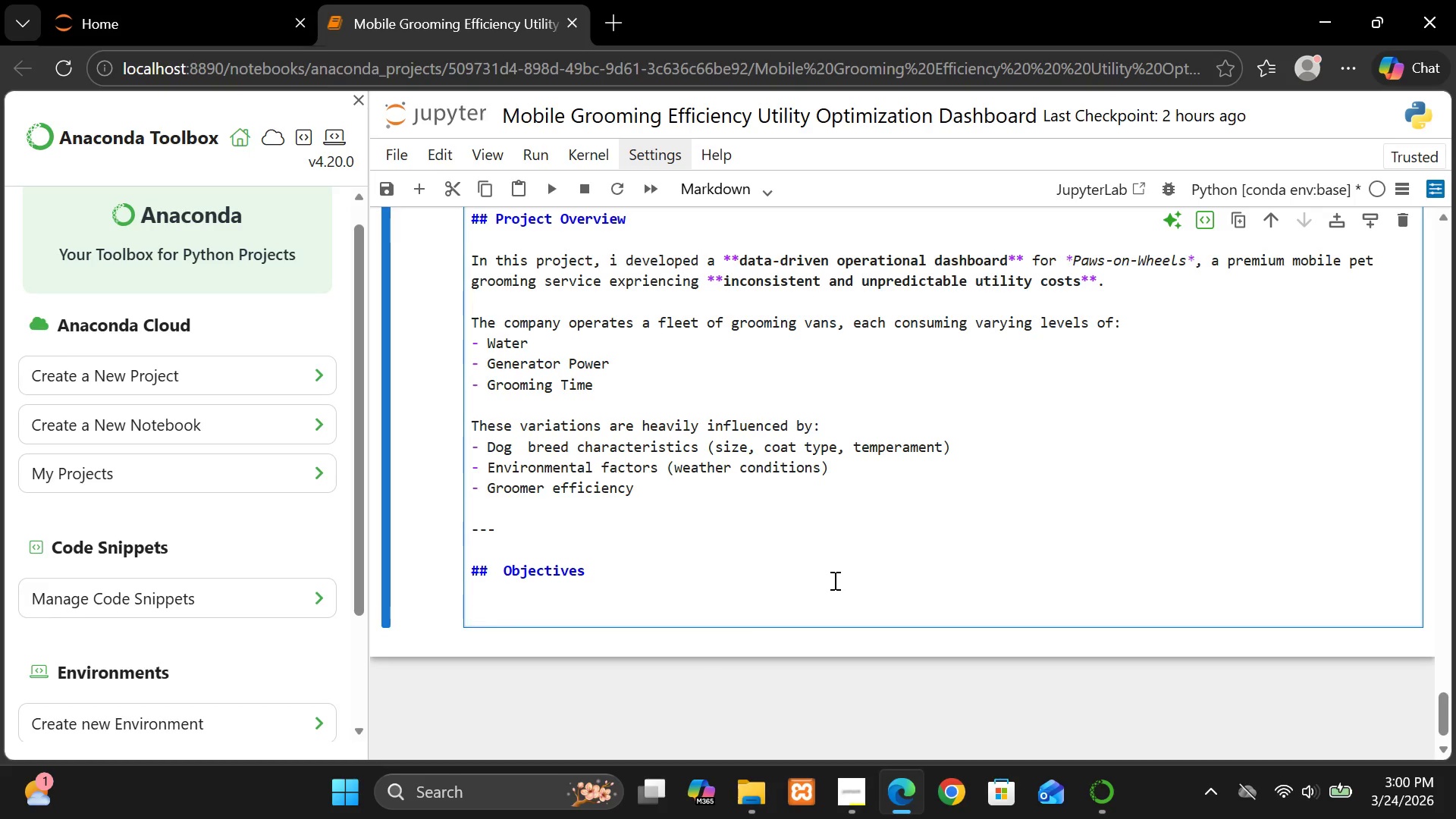 
type(The primary goals  of this project are r)
key(Backspace)
type(to:)
 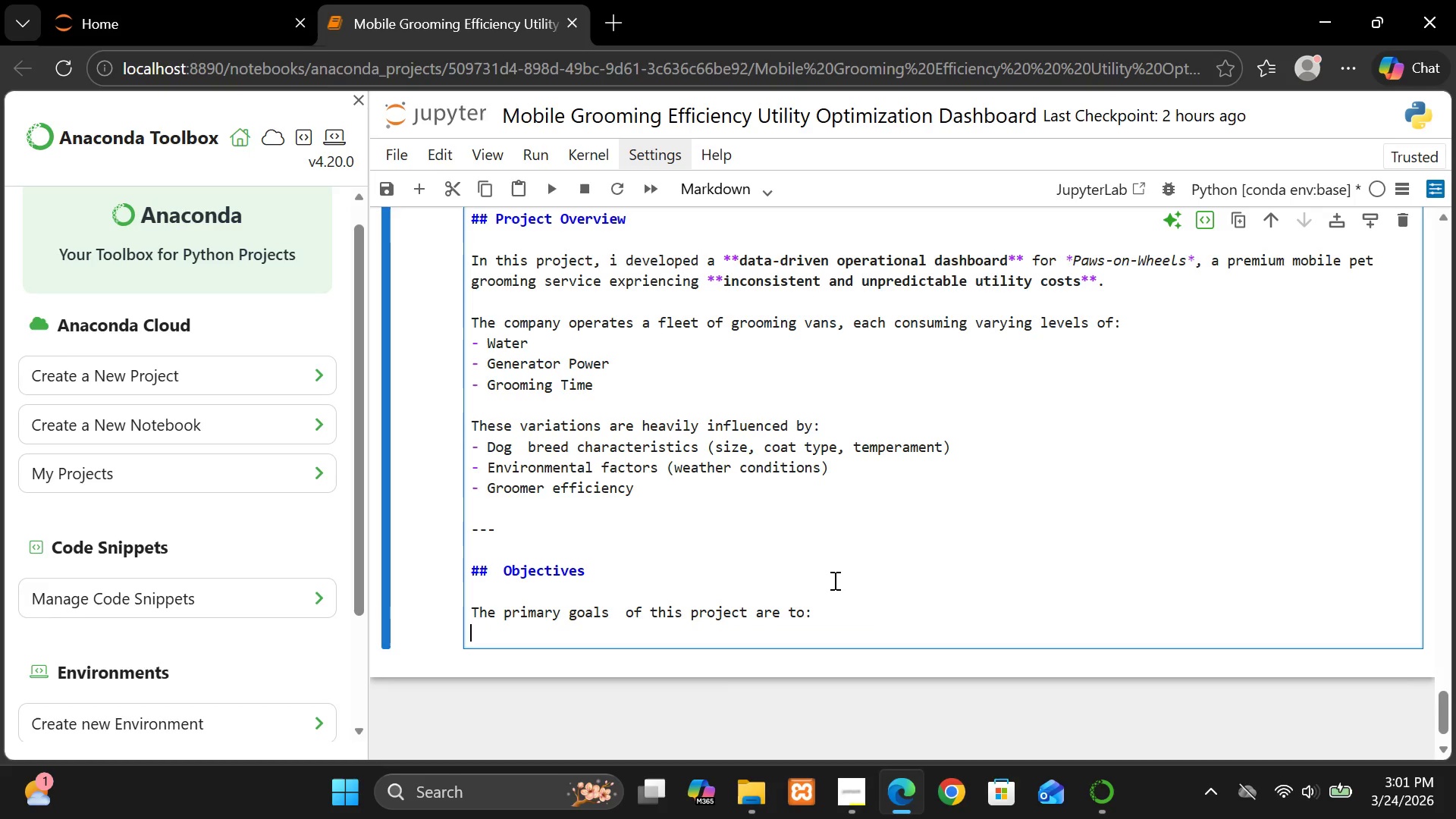 
 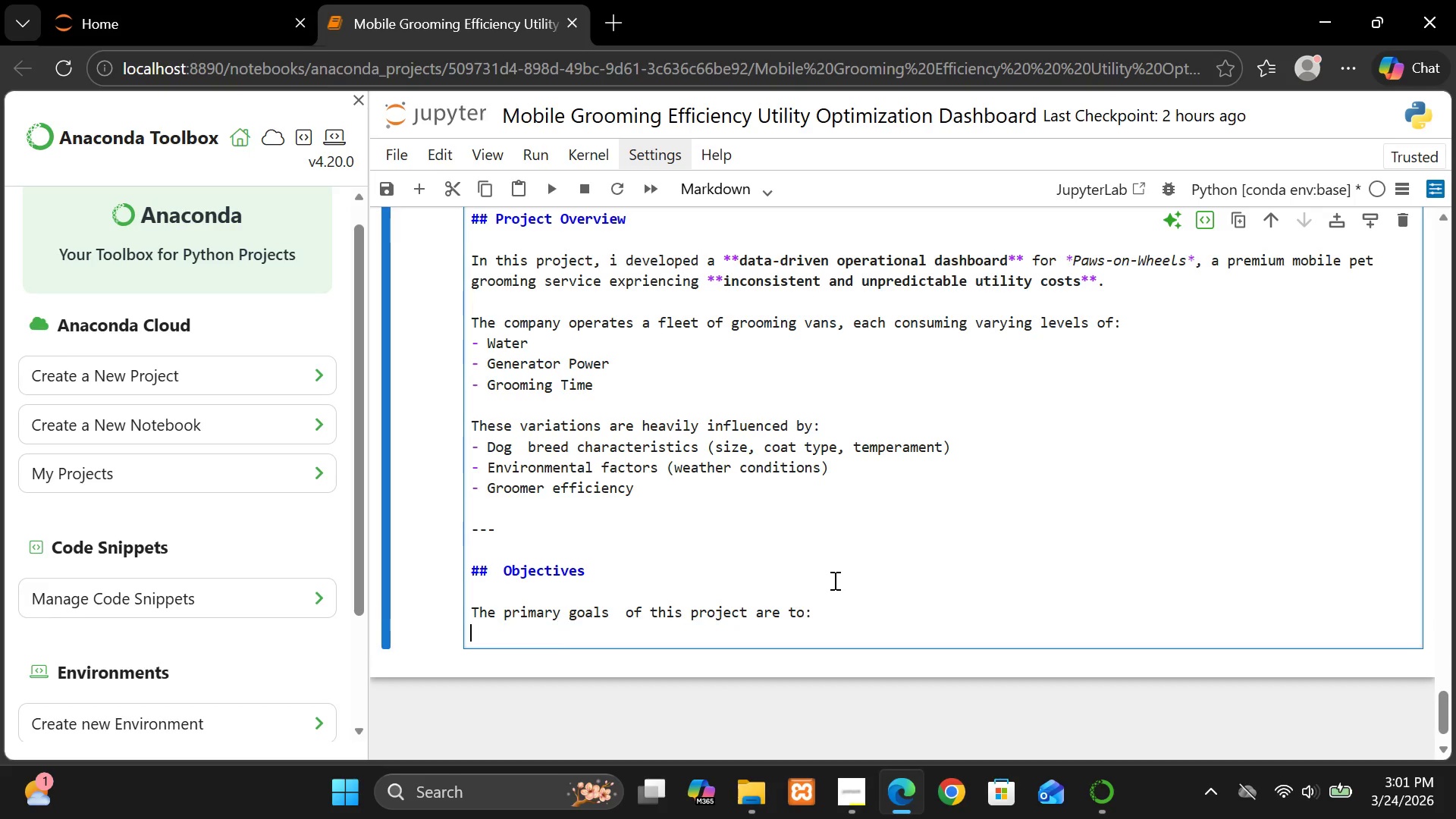 
key(Enter)
 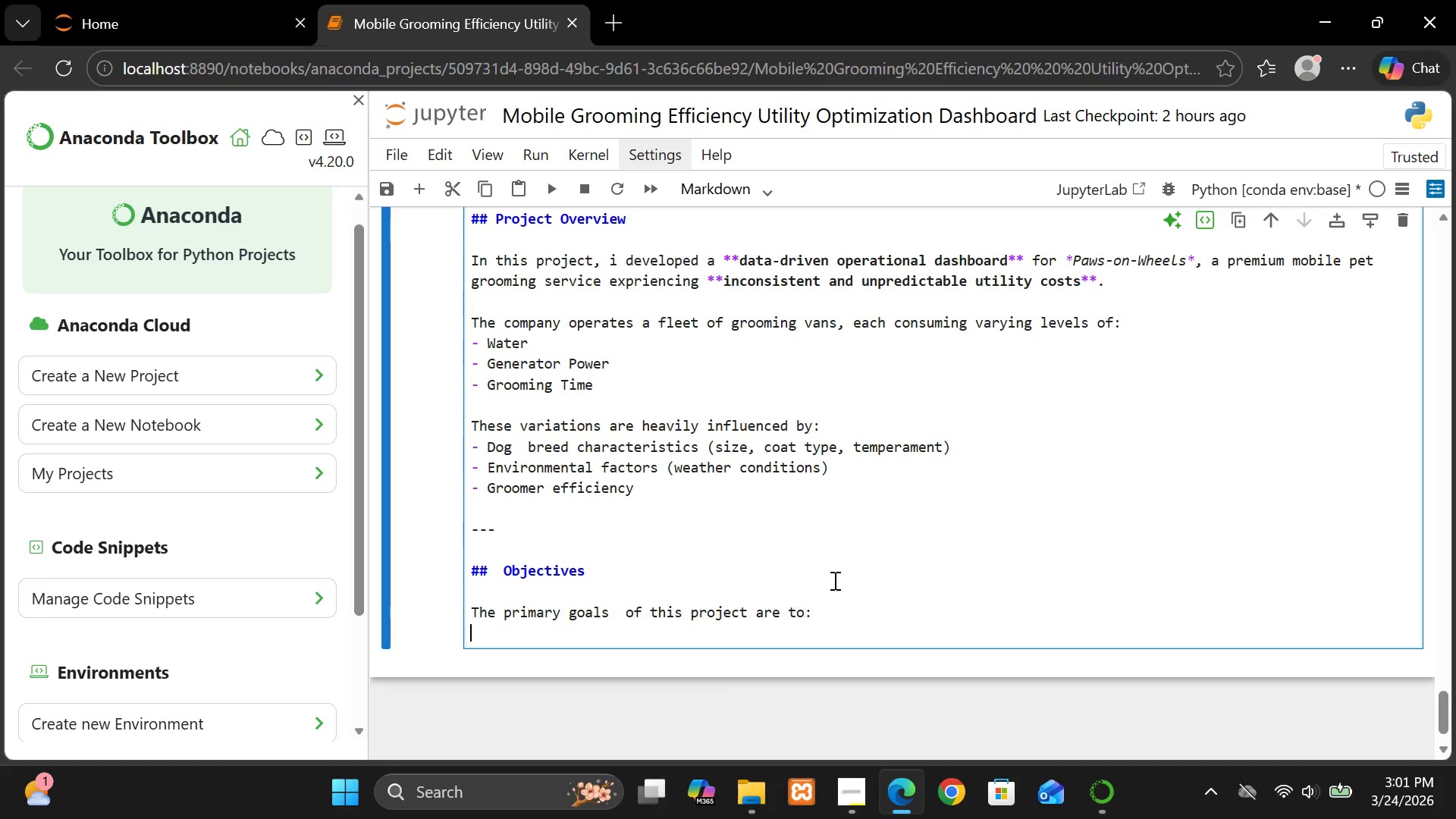 
key(Enter)
 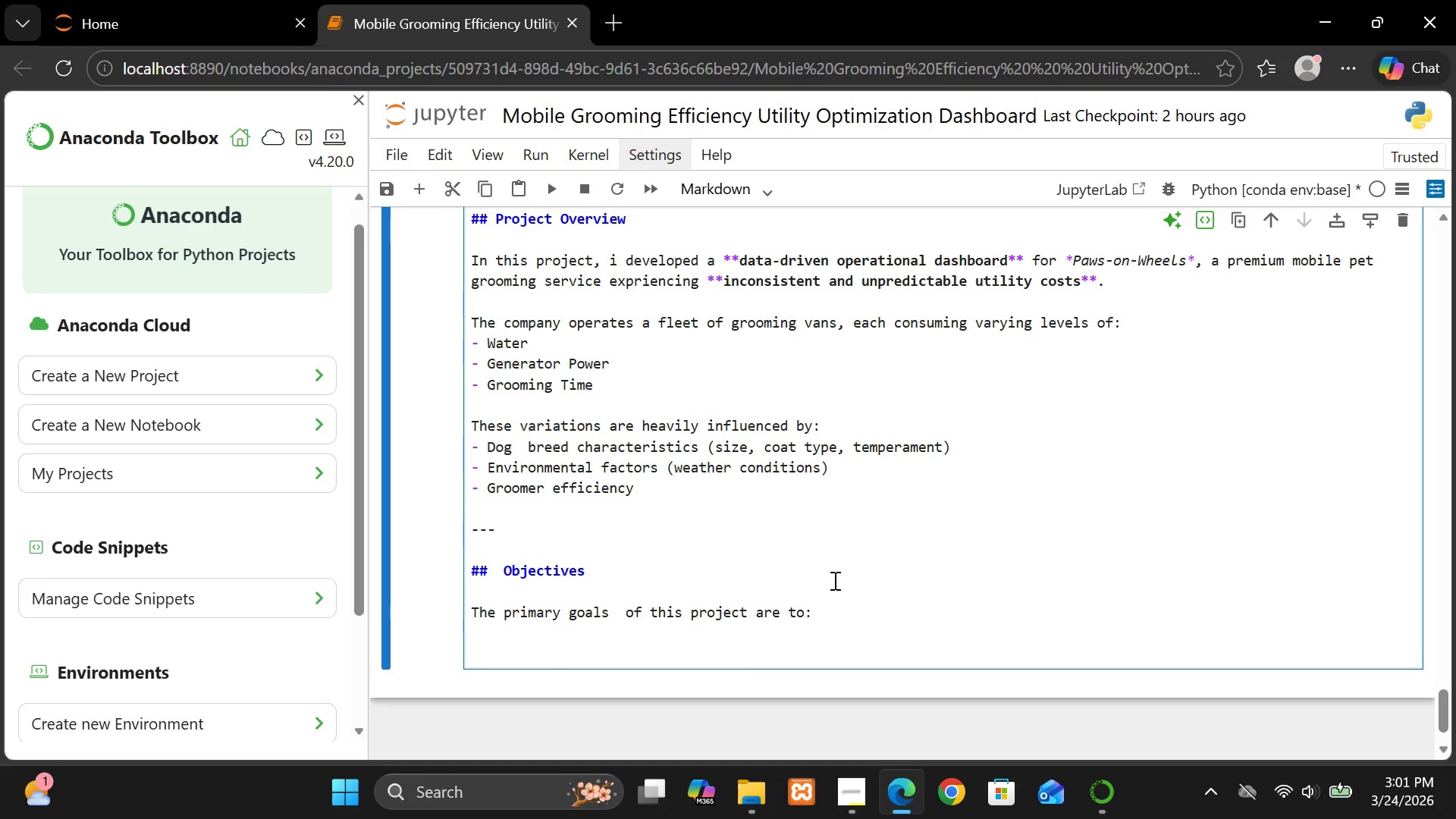 
hold_key(key=ShiftLeft, duration=0.83)
 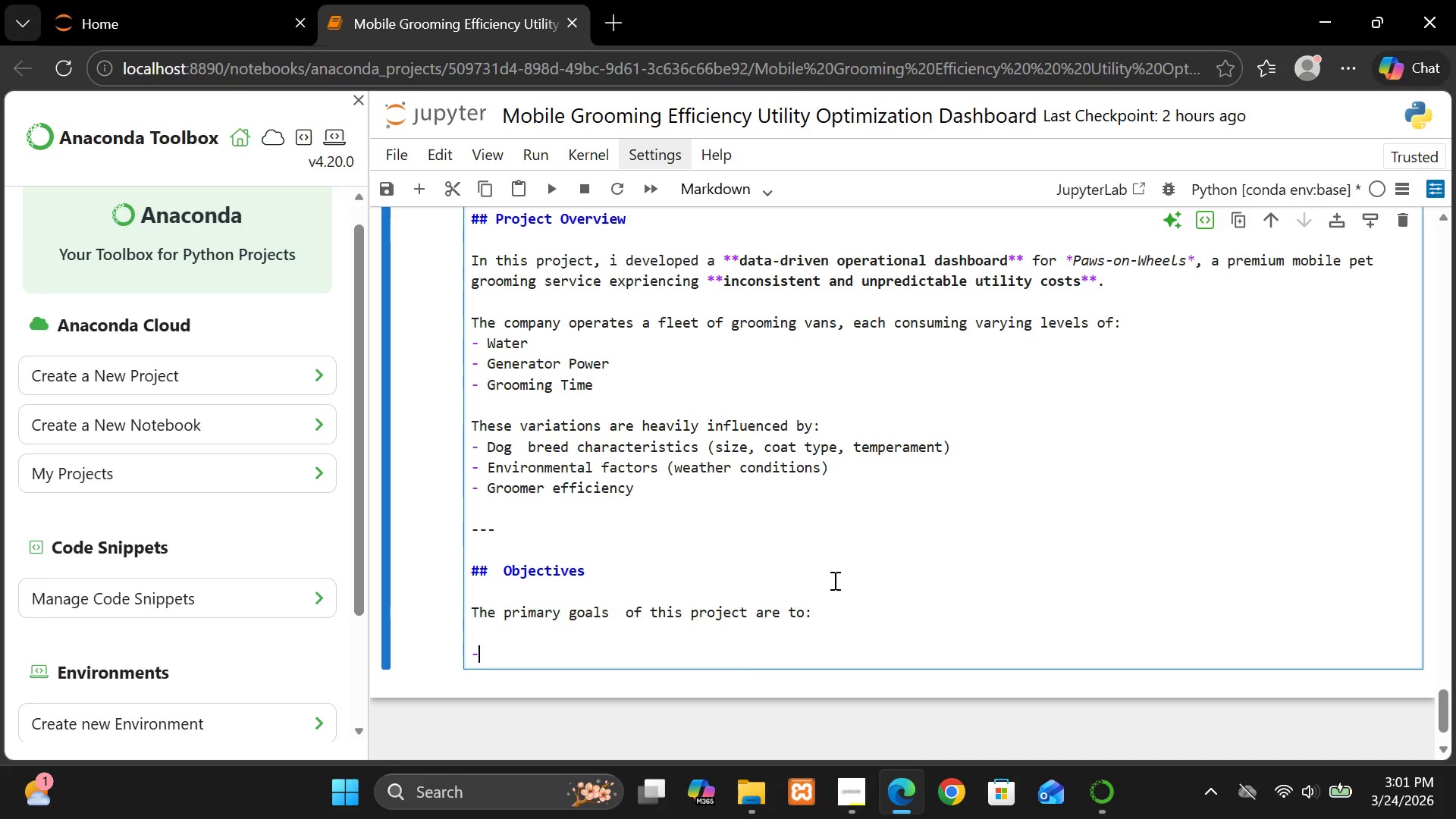 
type(- Simulate n)
key(Backspace)
key(Backspace)
type( a **)
 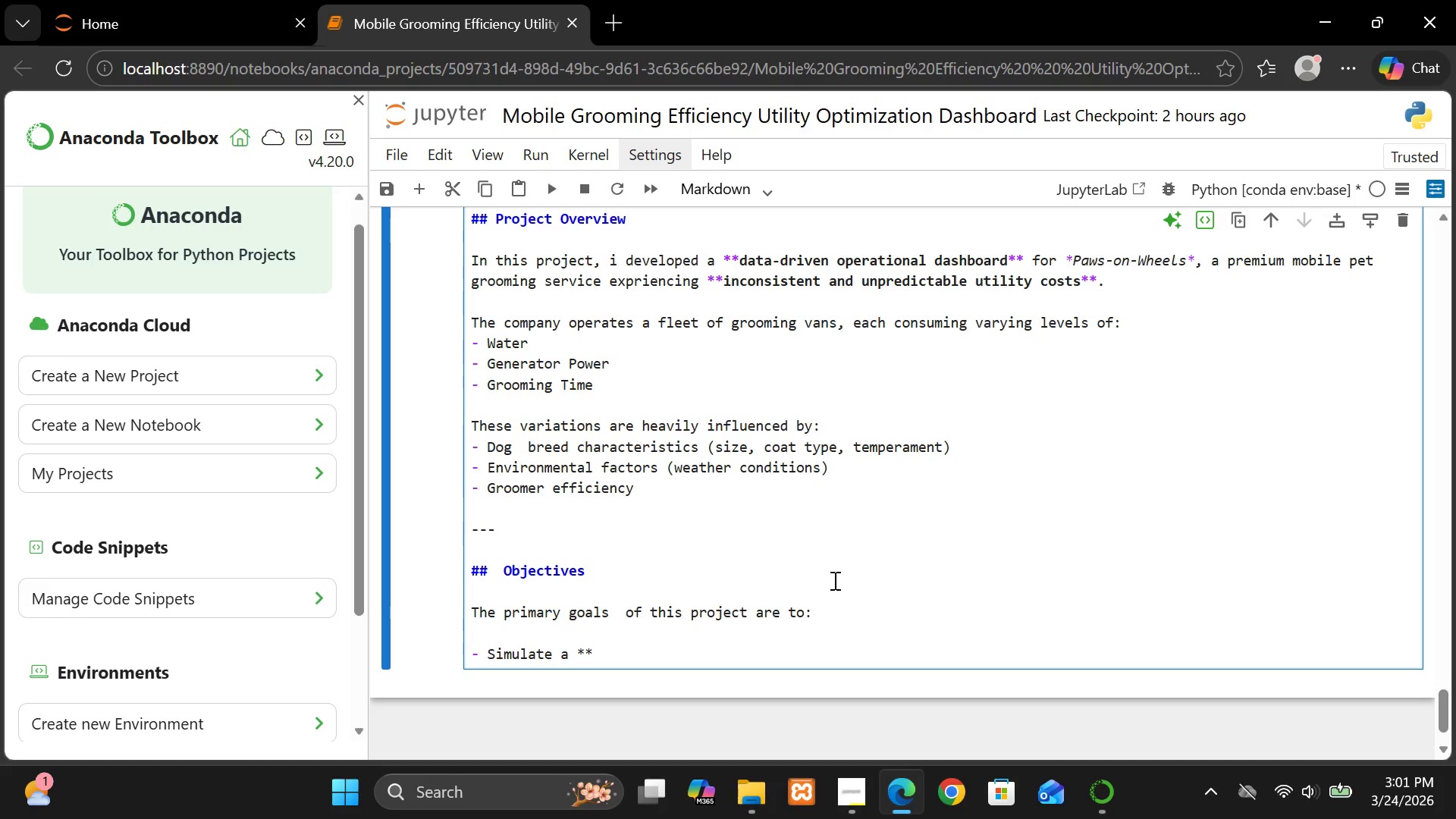 
wait(7.58)
 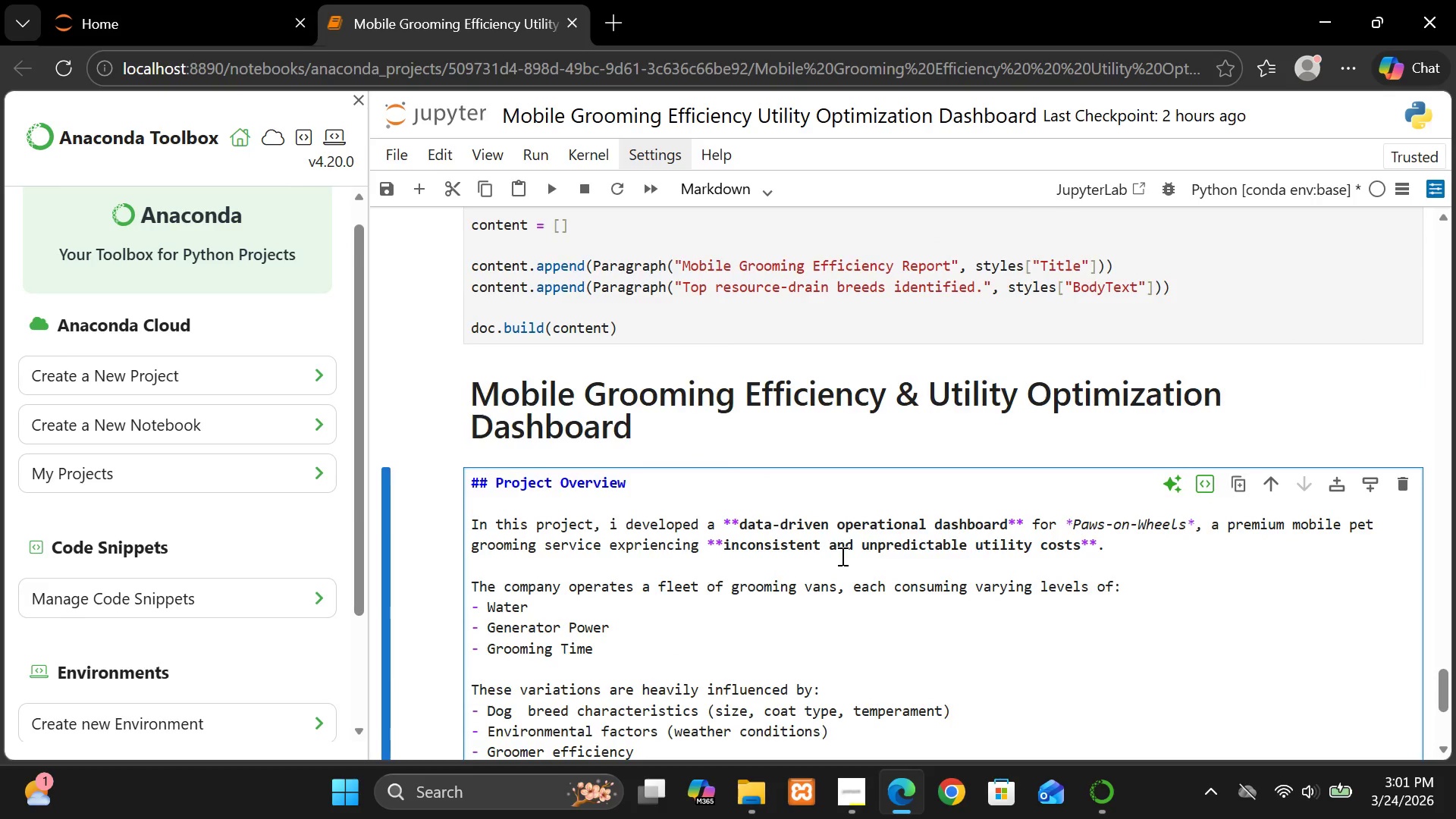 
type(re)
 